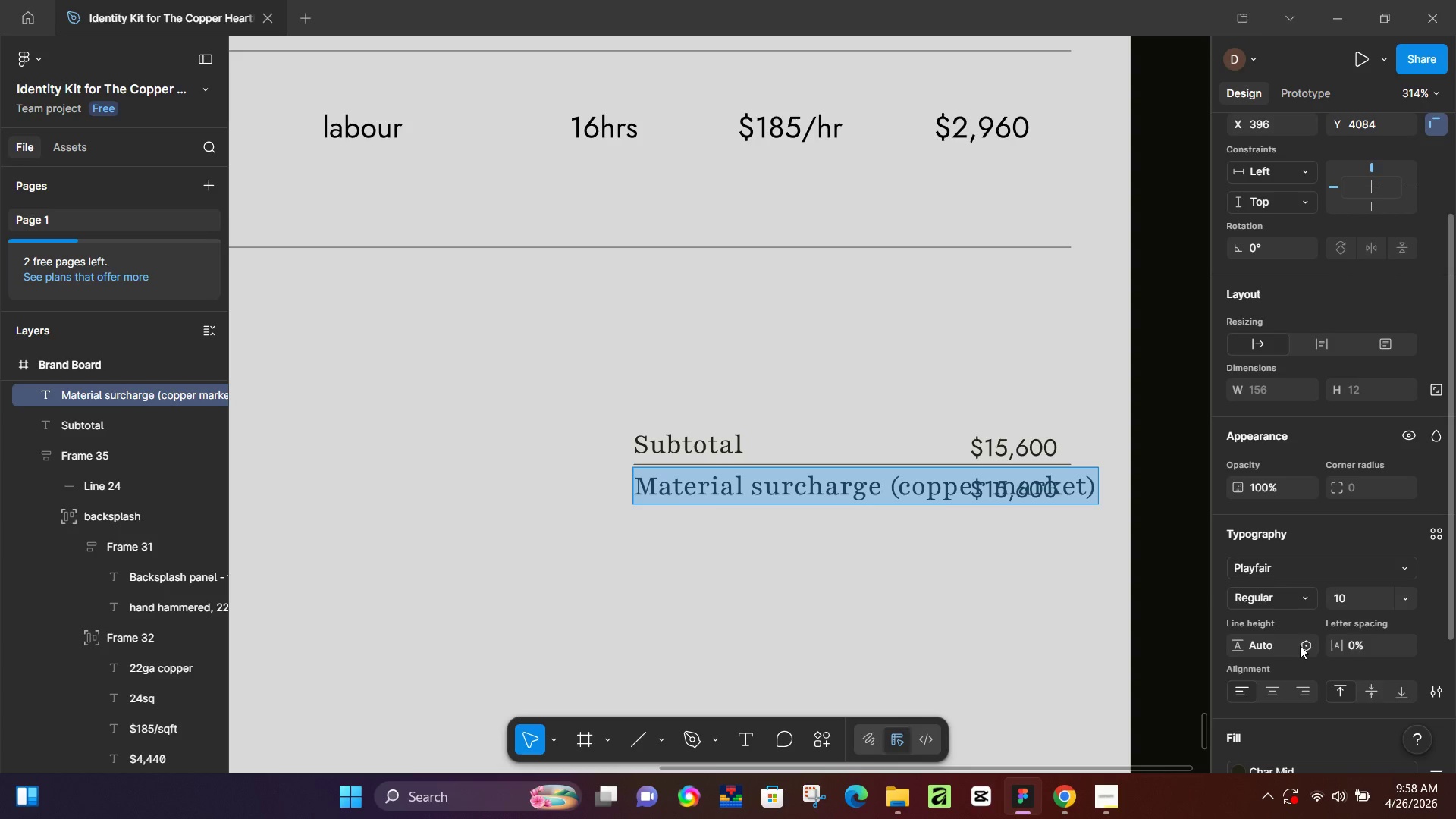 
key(Control+A)
 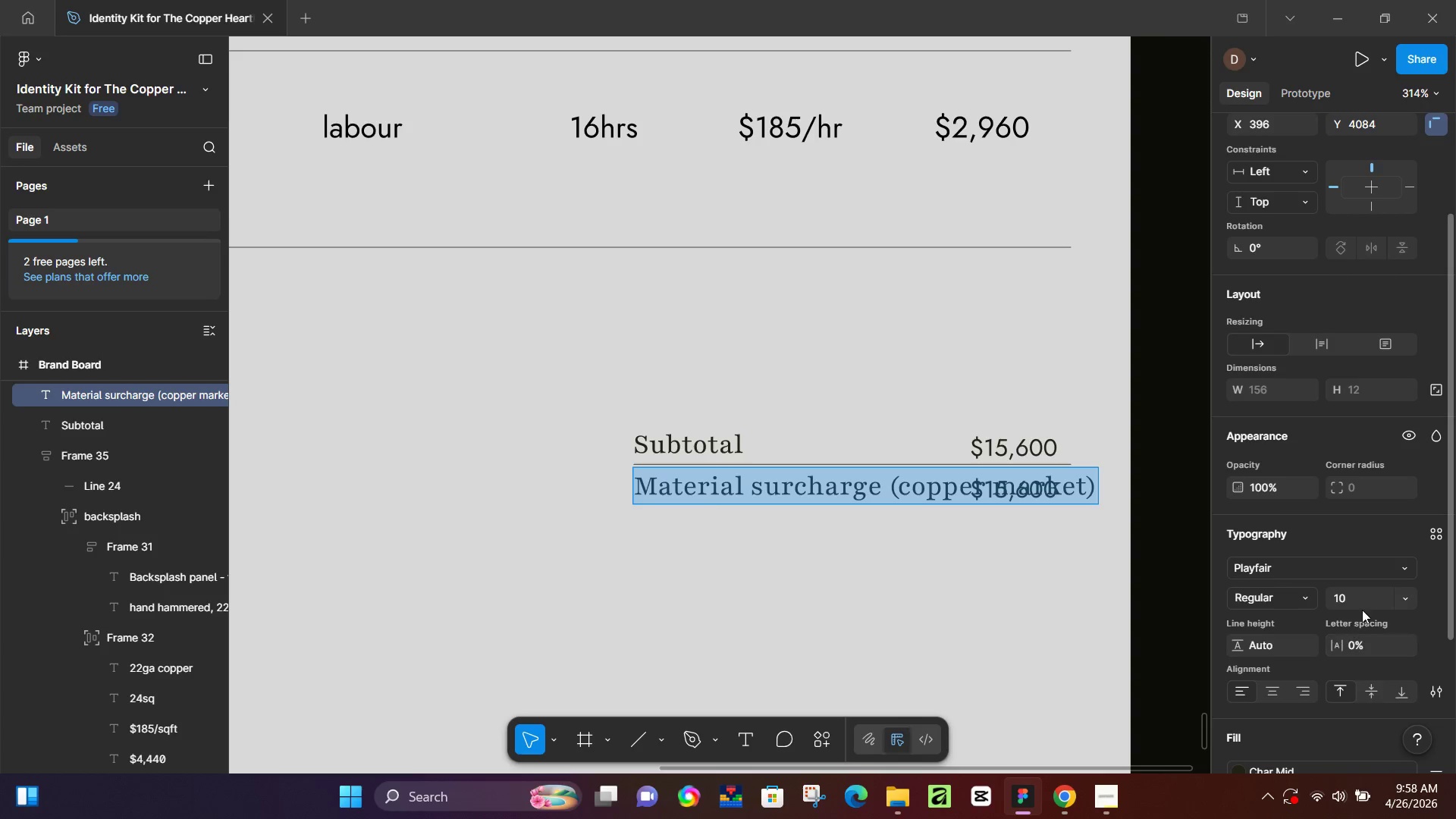 
left_click([1362, 602])
 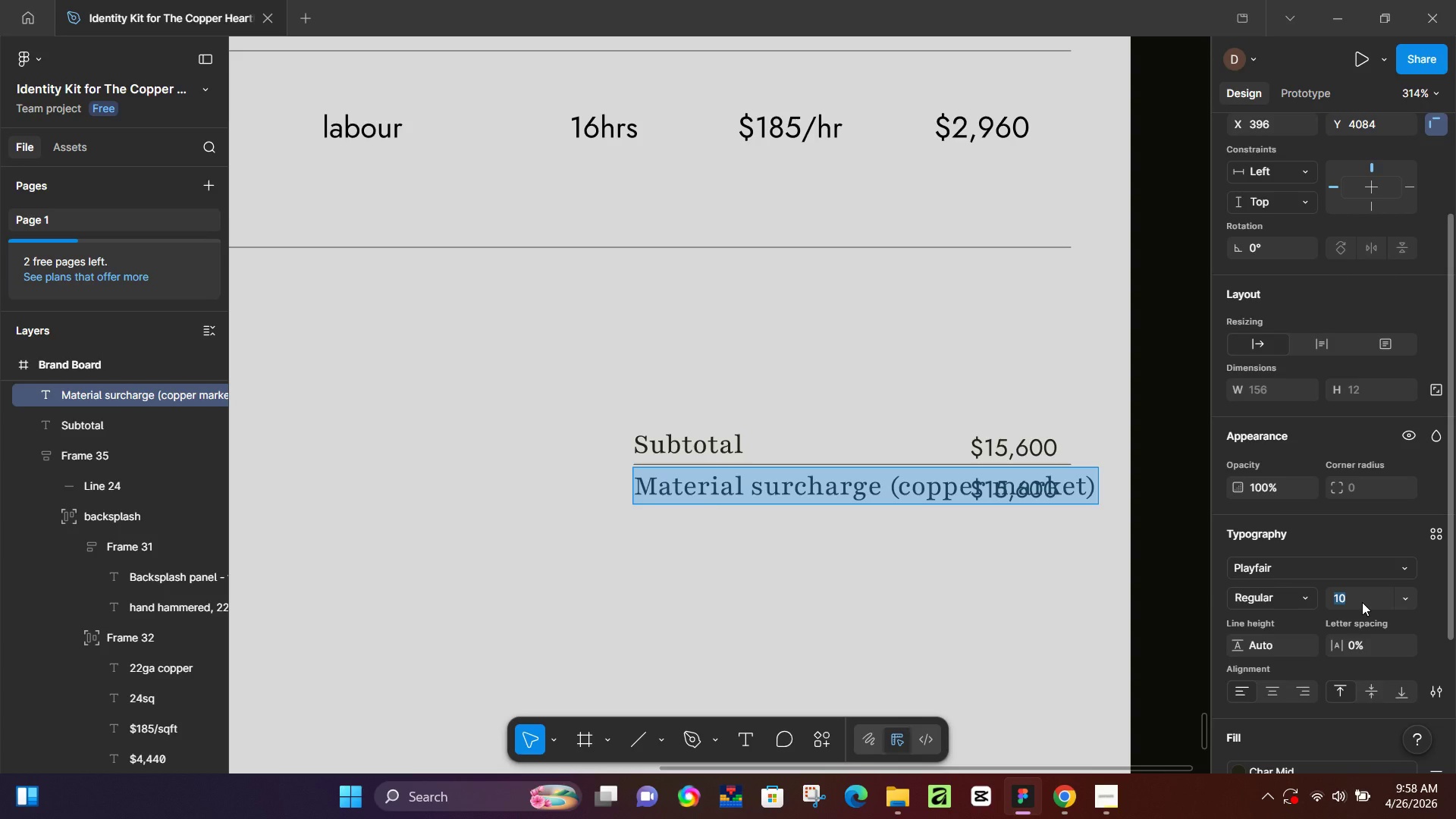 
key(Numpad6)
 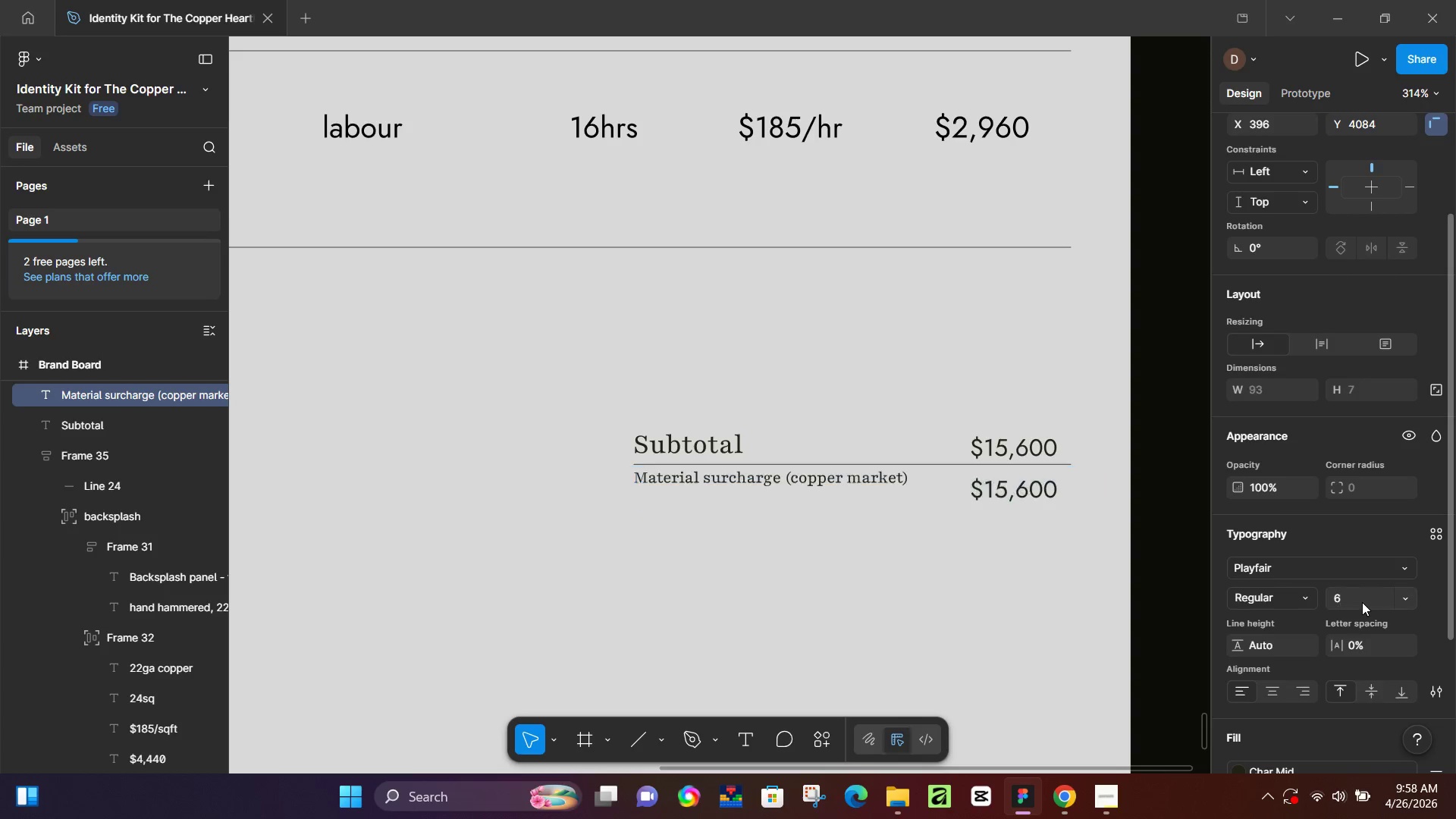 
key(NumpadEnter)
 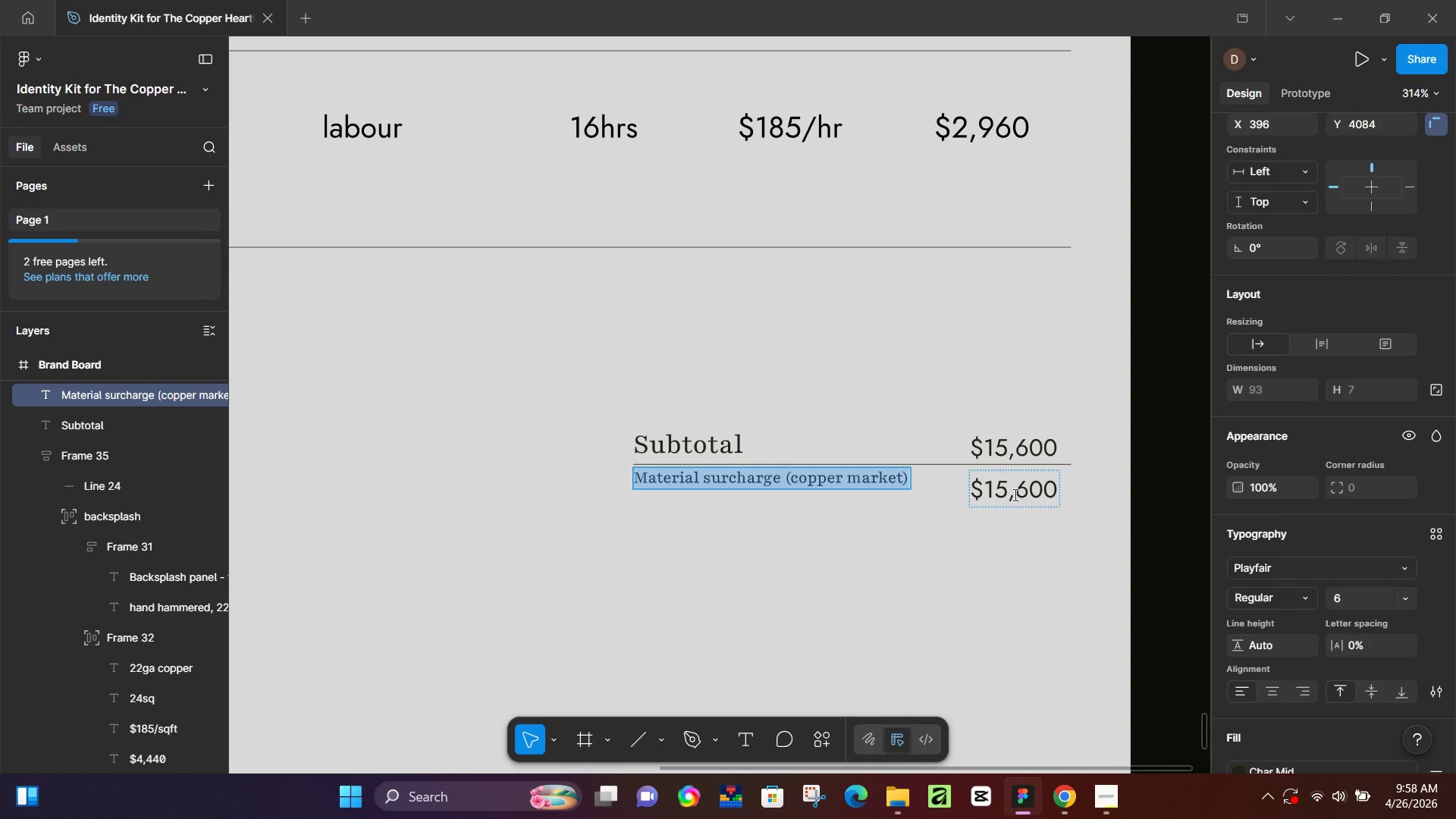 
wait(5.89)
 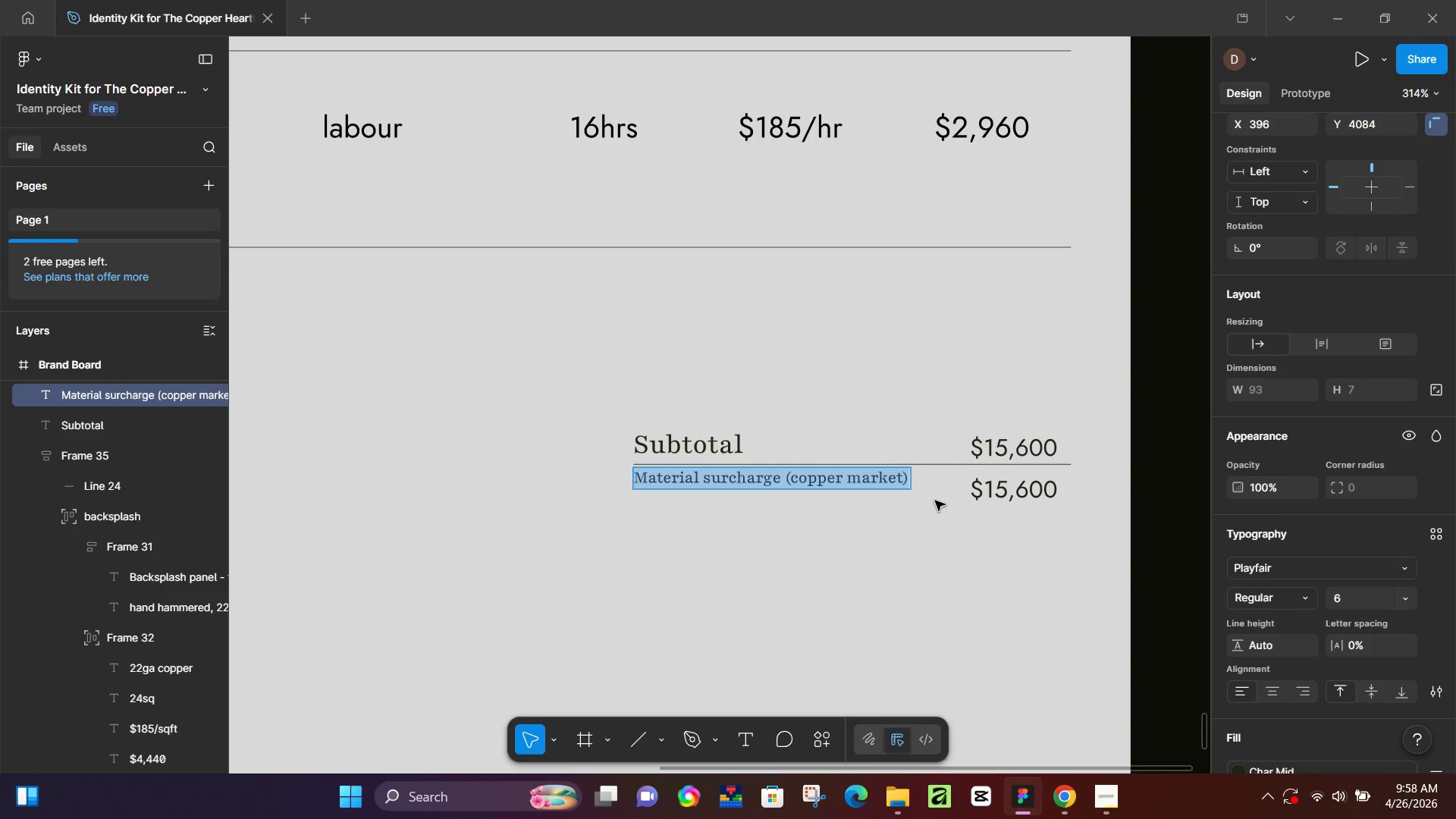 
left_click([1341, 602])
 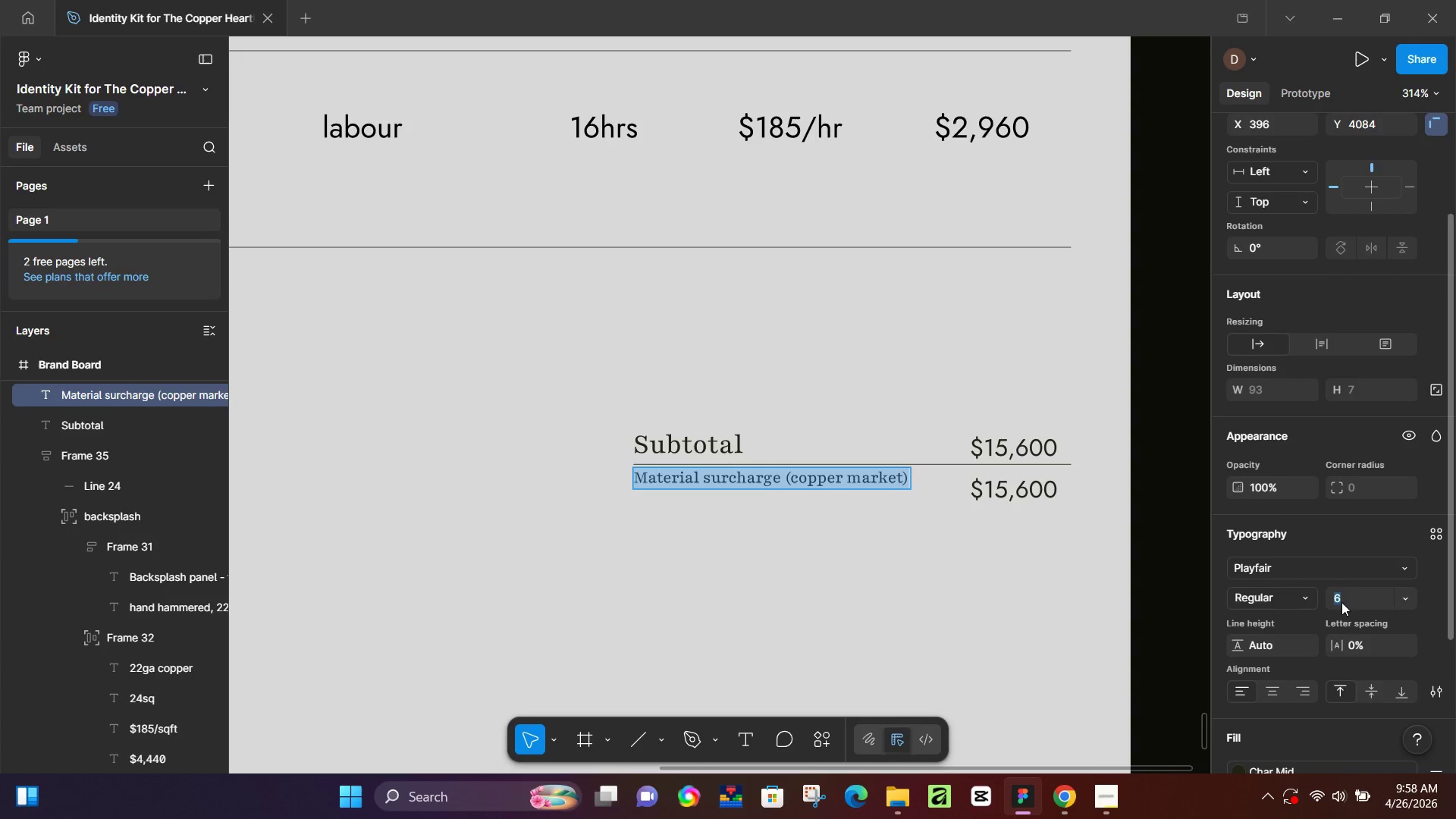 
key(Numpad8)
 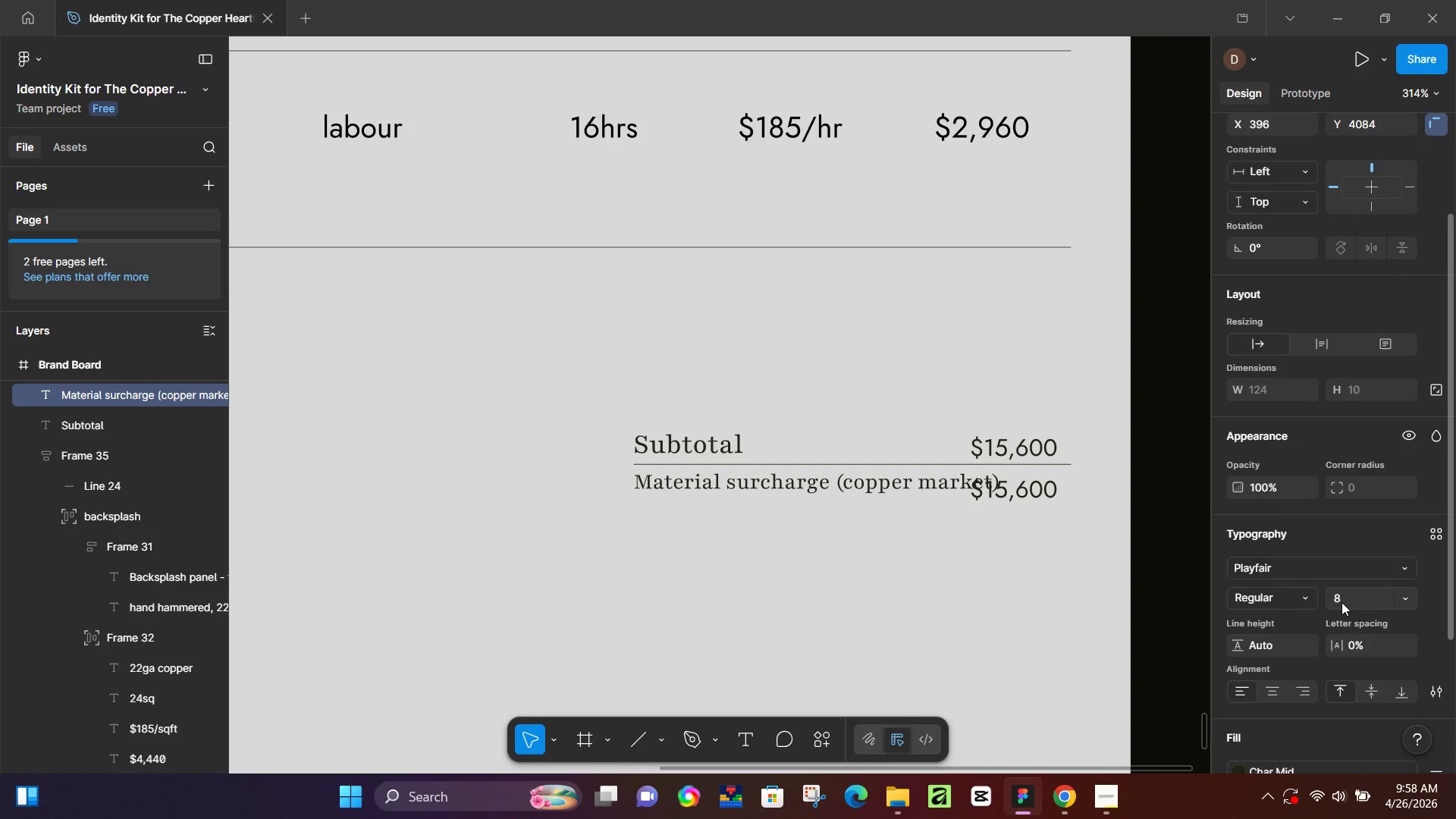 
key(NumpadEnter)
 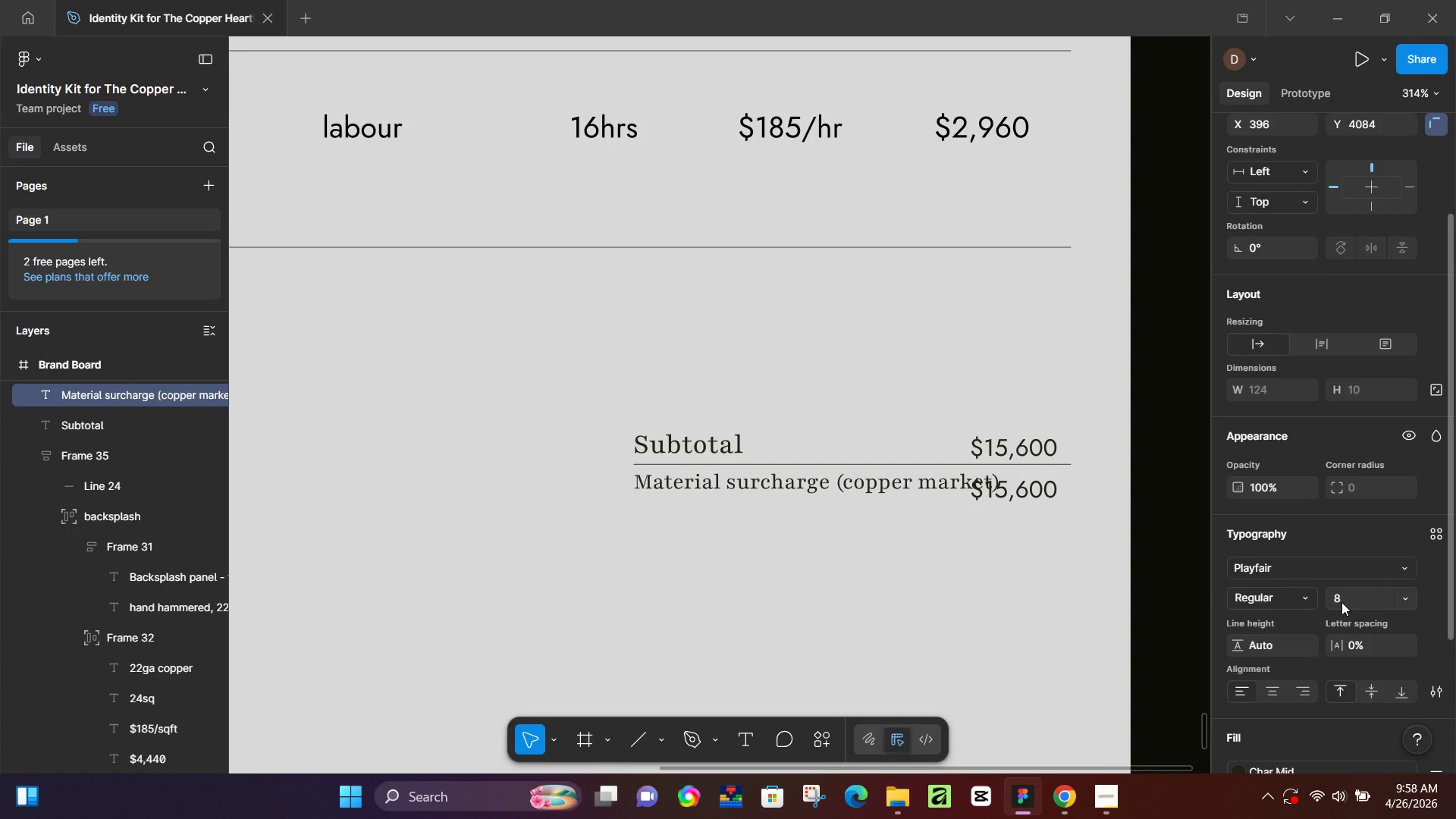 
left_click([1341, 602])
 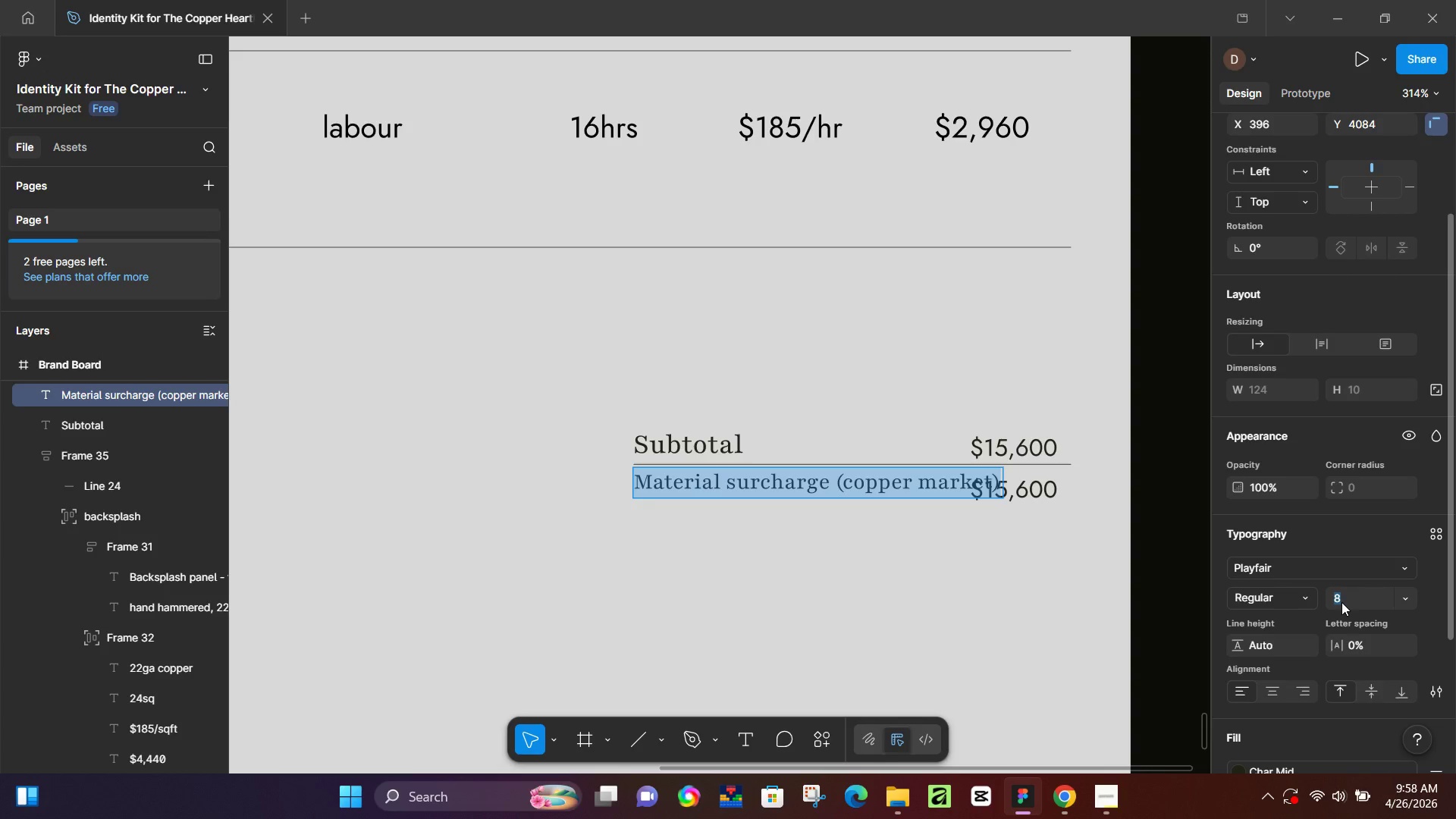 
key(Numpad6)
 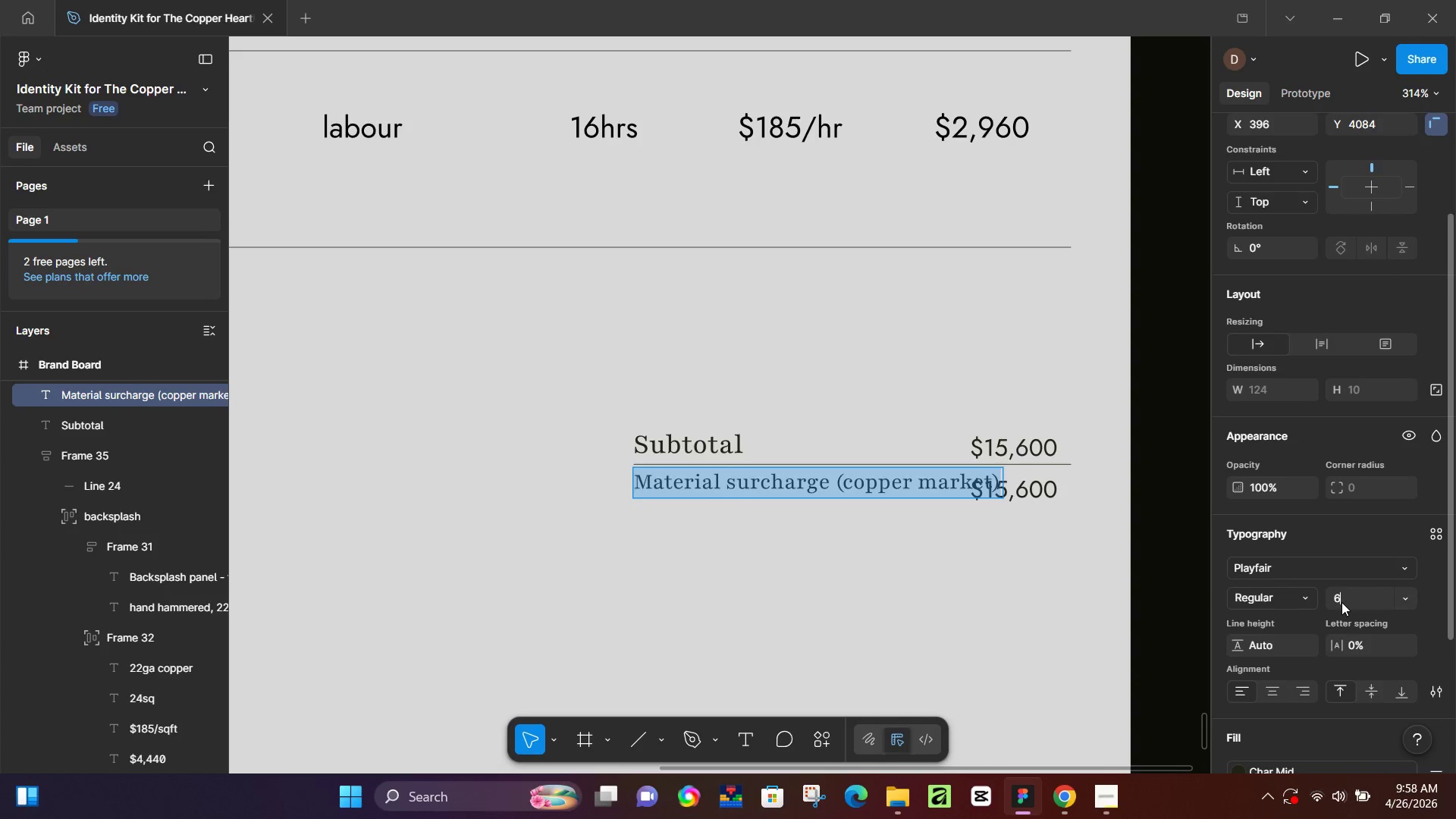 
key(NumpadEnter)
 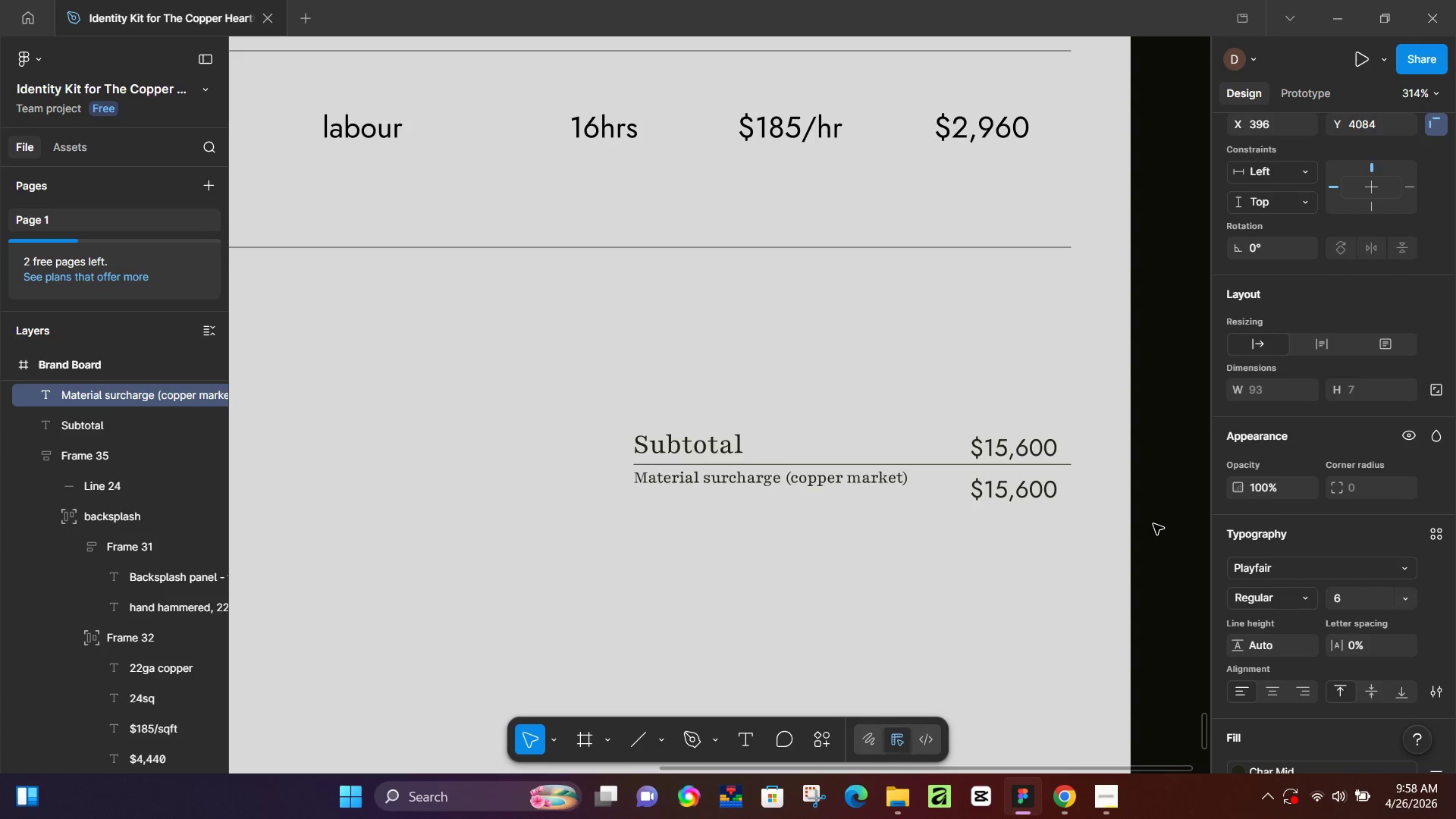 
left_click([1154, 524])
 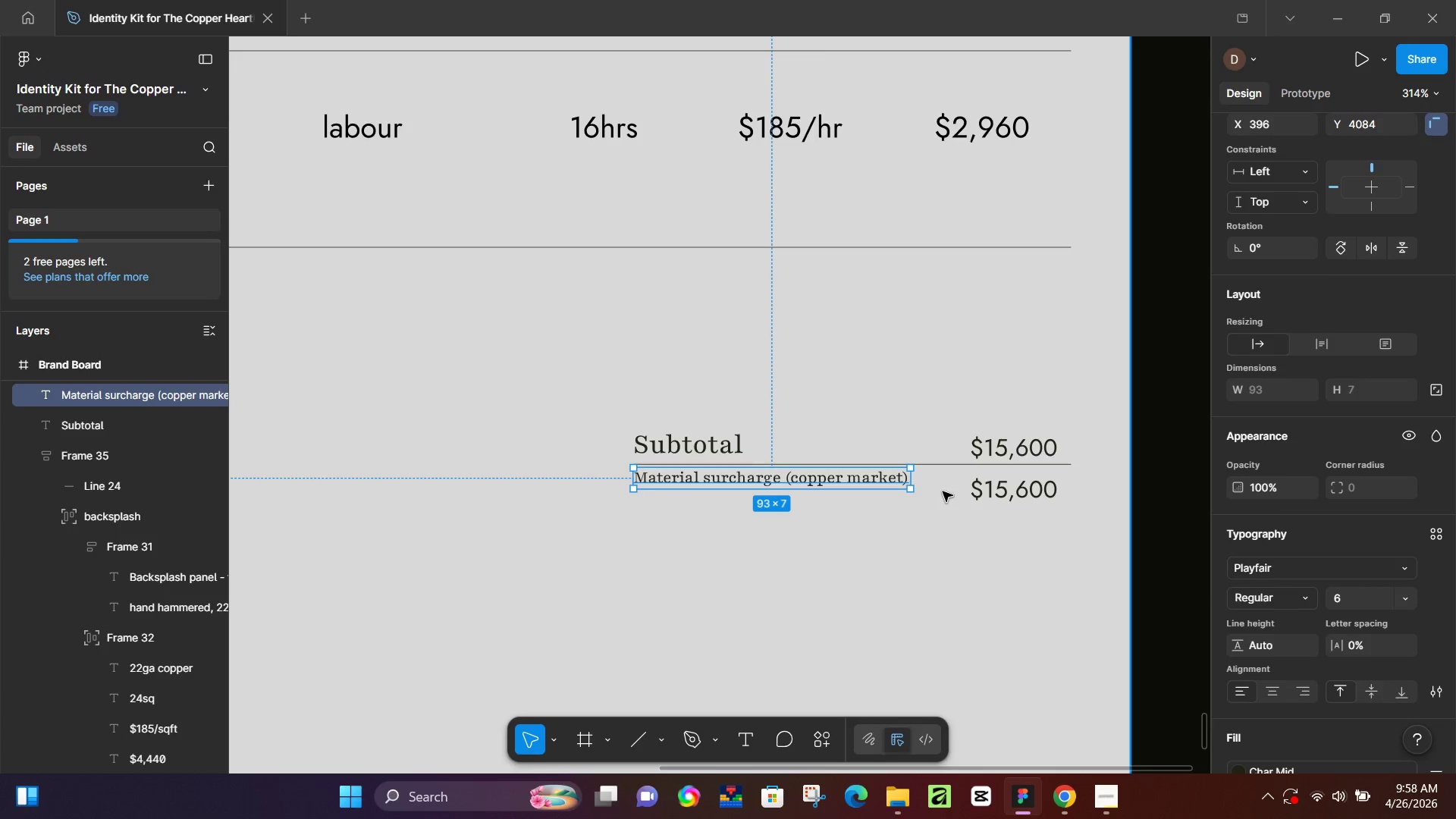 
key(ArrowDown)
 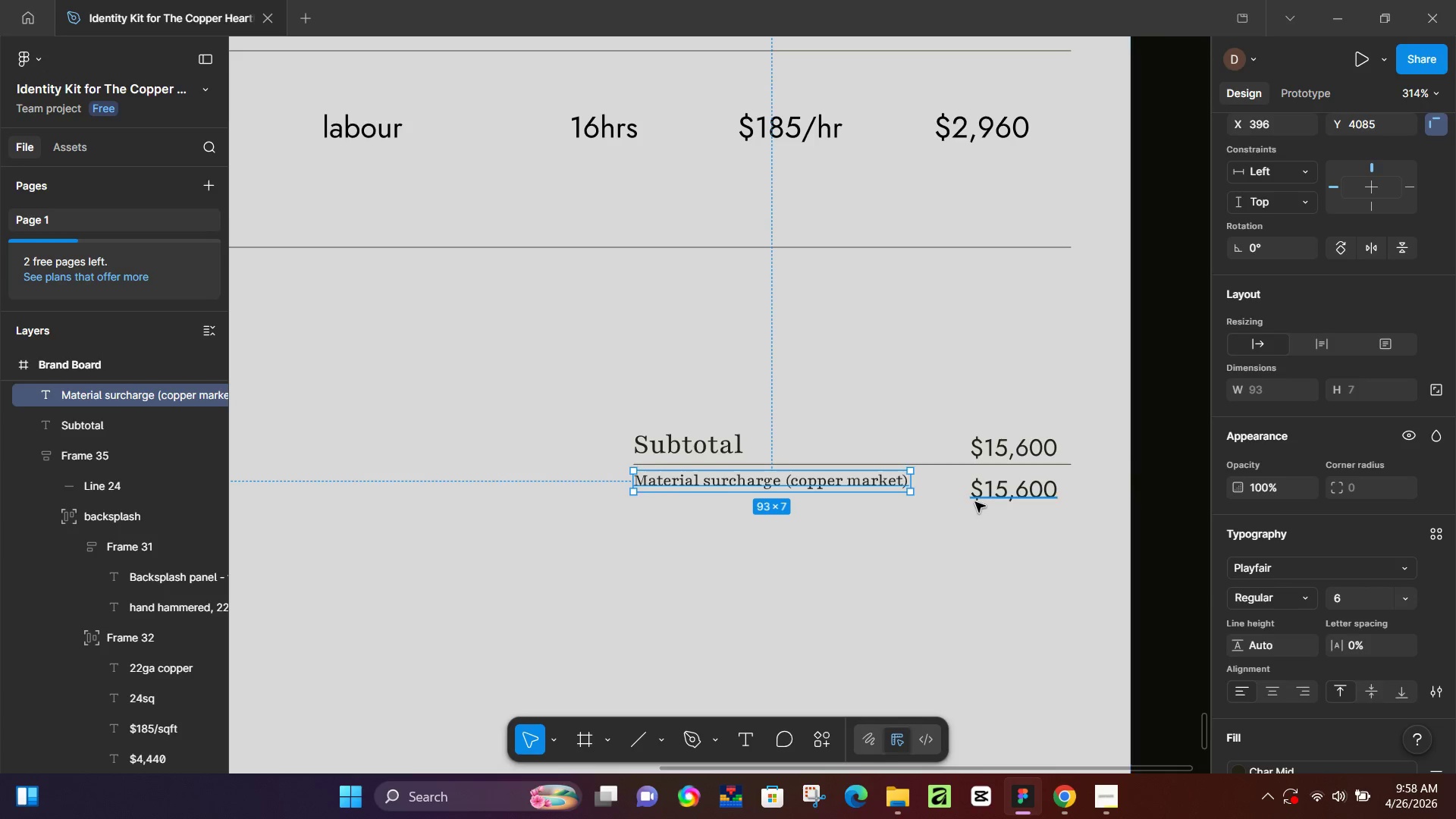 
key(ArrowDown)
 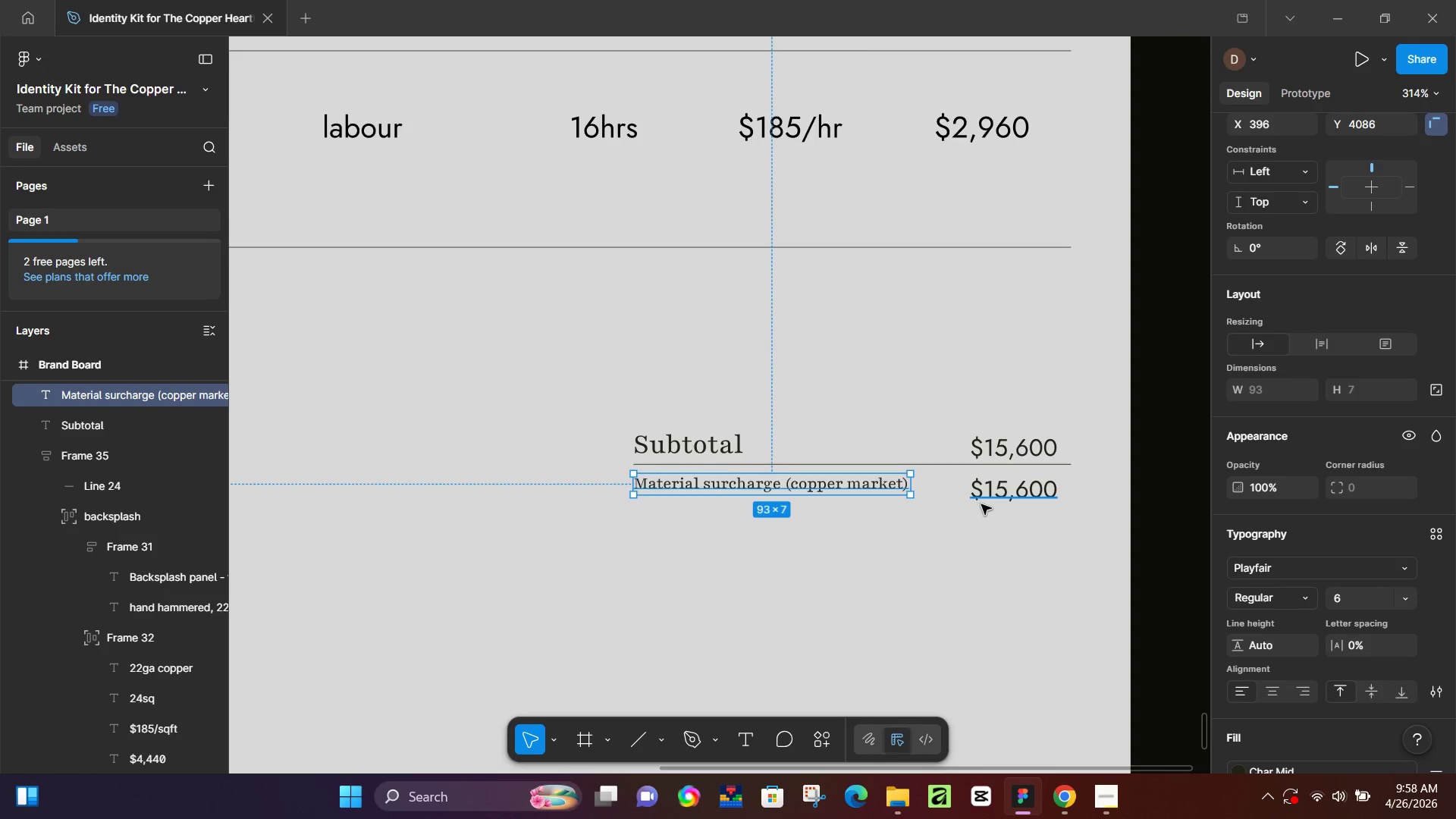 
key(ArrowDown)
 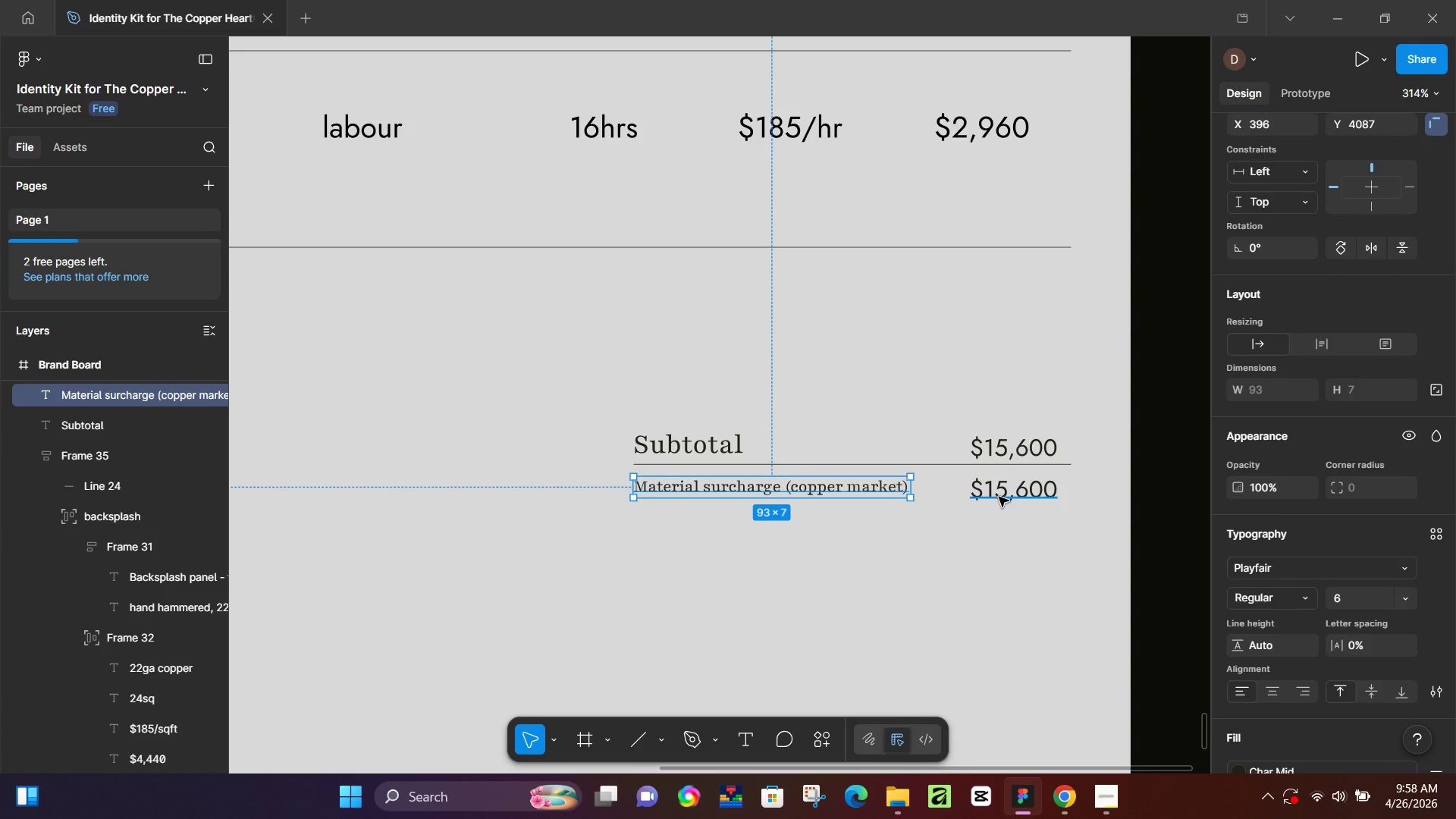 
left_click([1006, 494])
 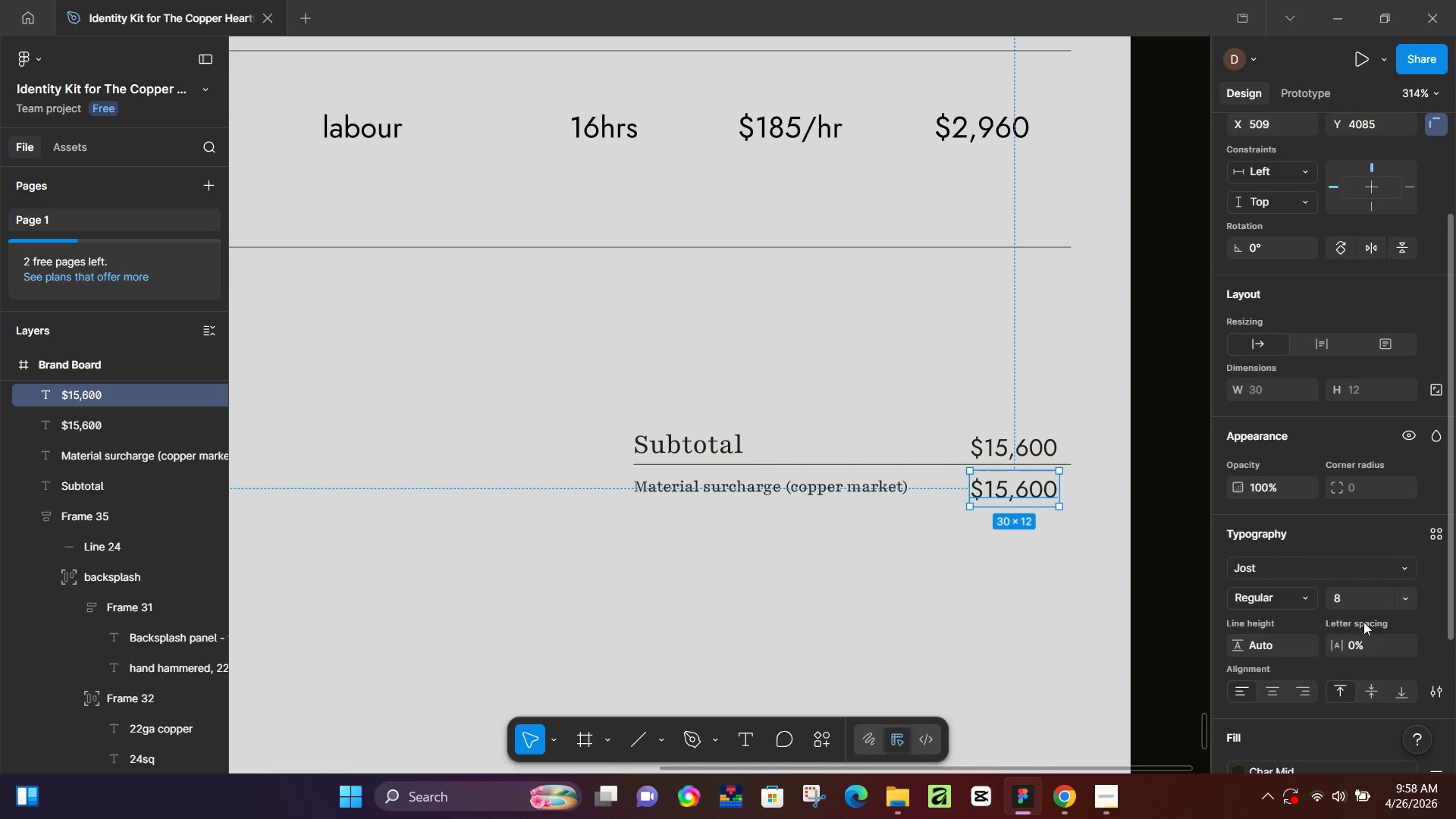 
left_click([1351, 604])
 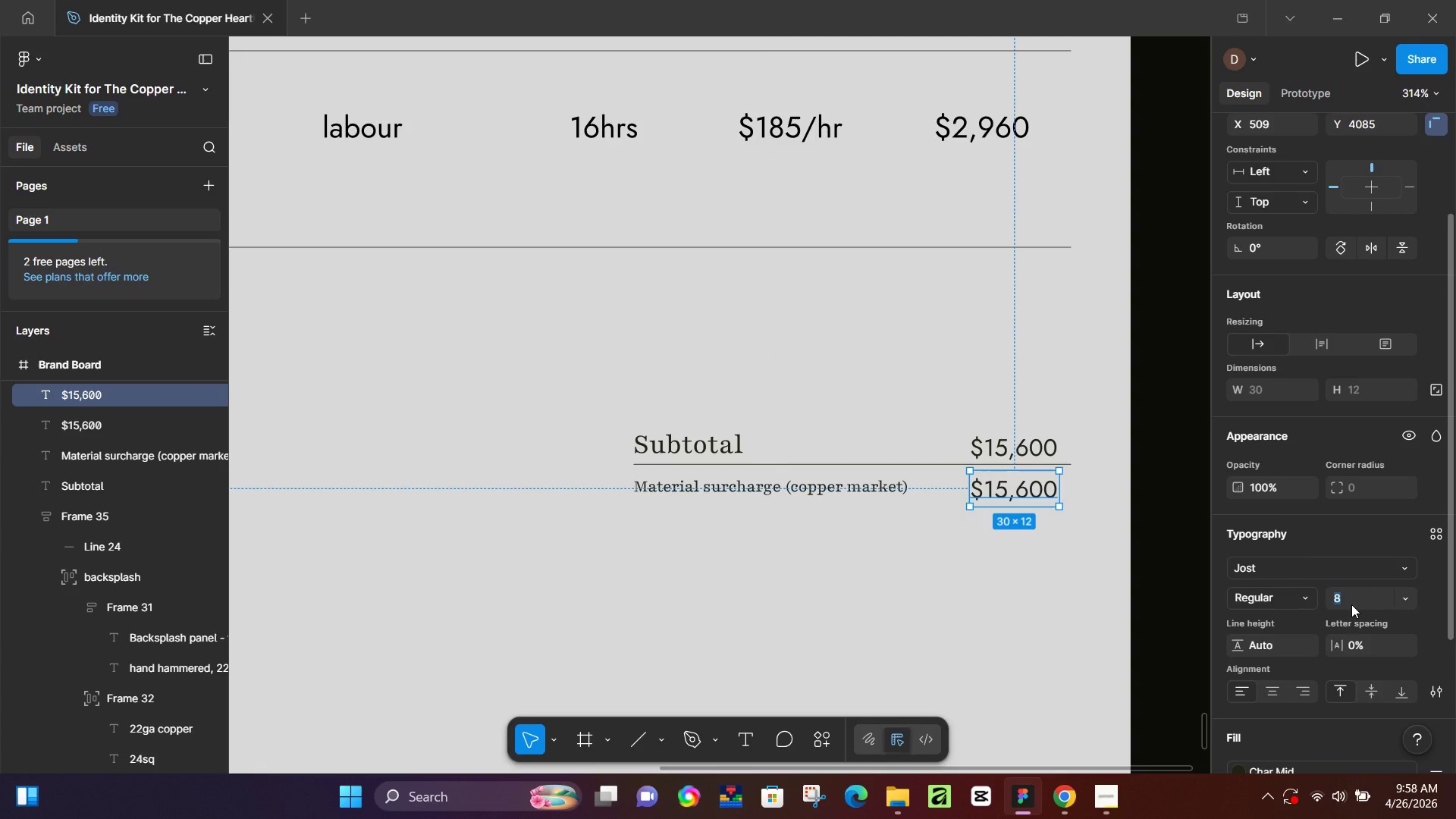 
key(Numpad6)
 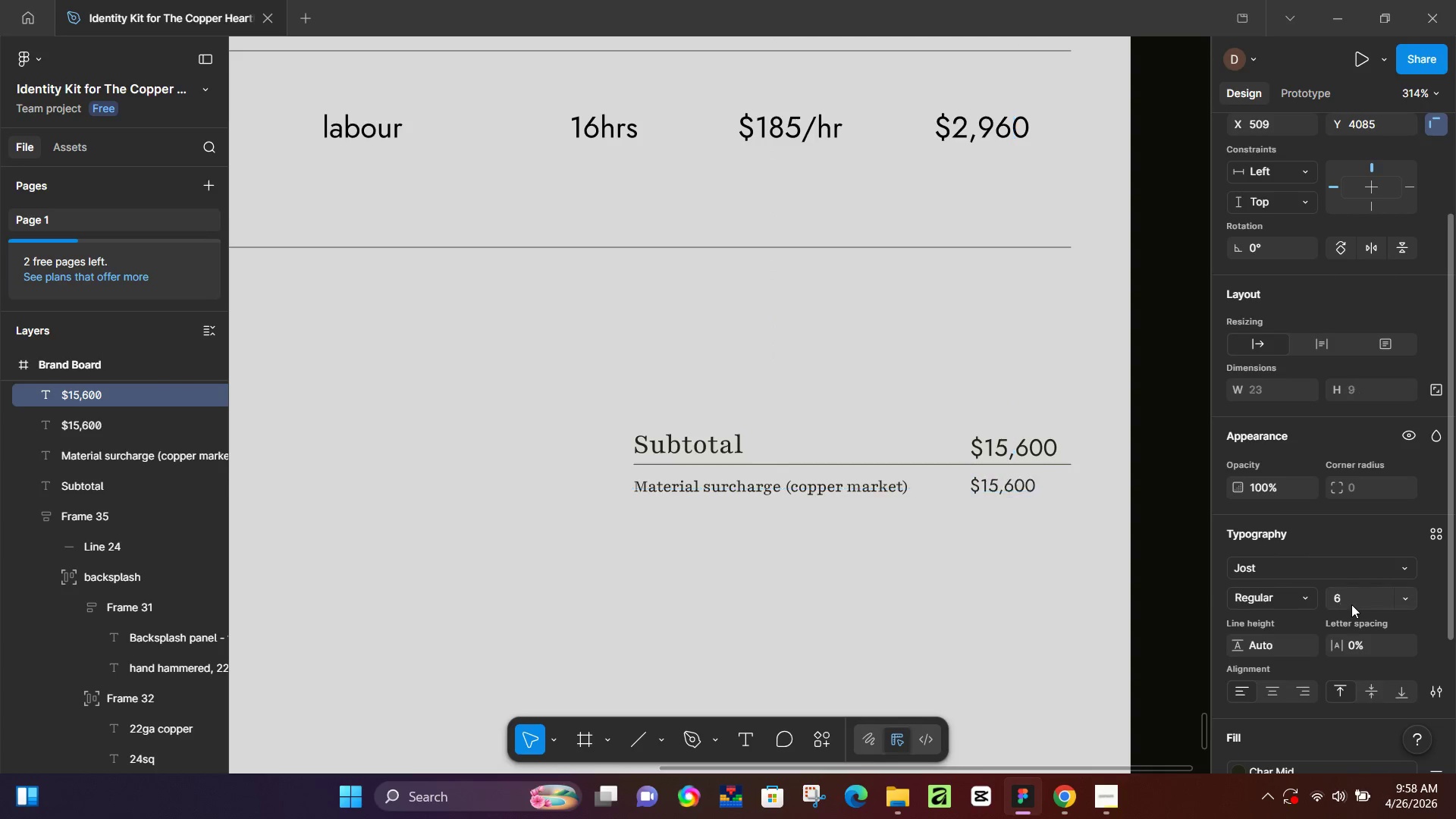 
key(NumpadEnter)
 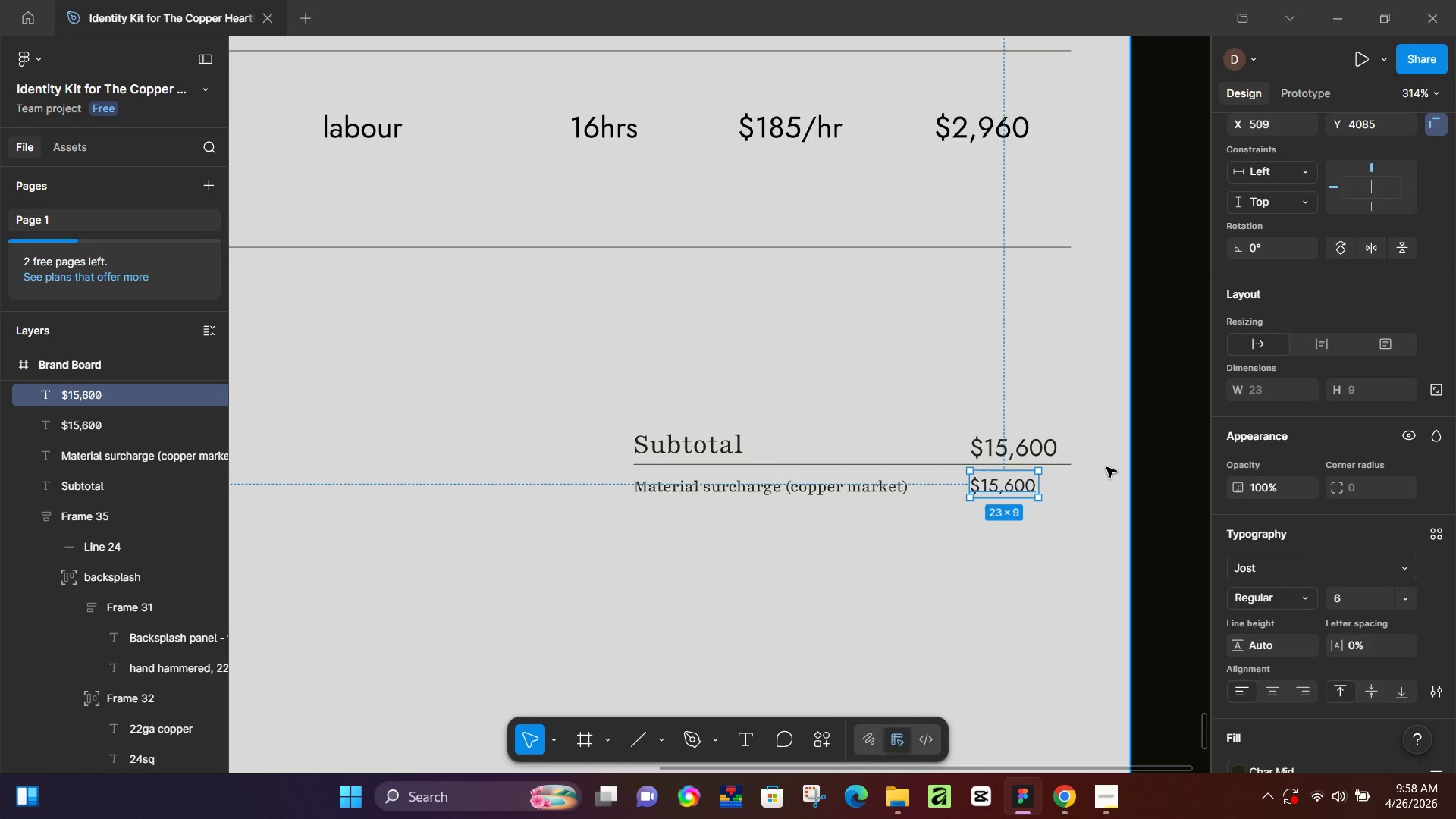 
key(ArrowRight)
 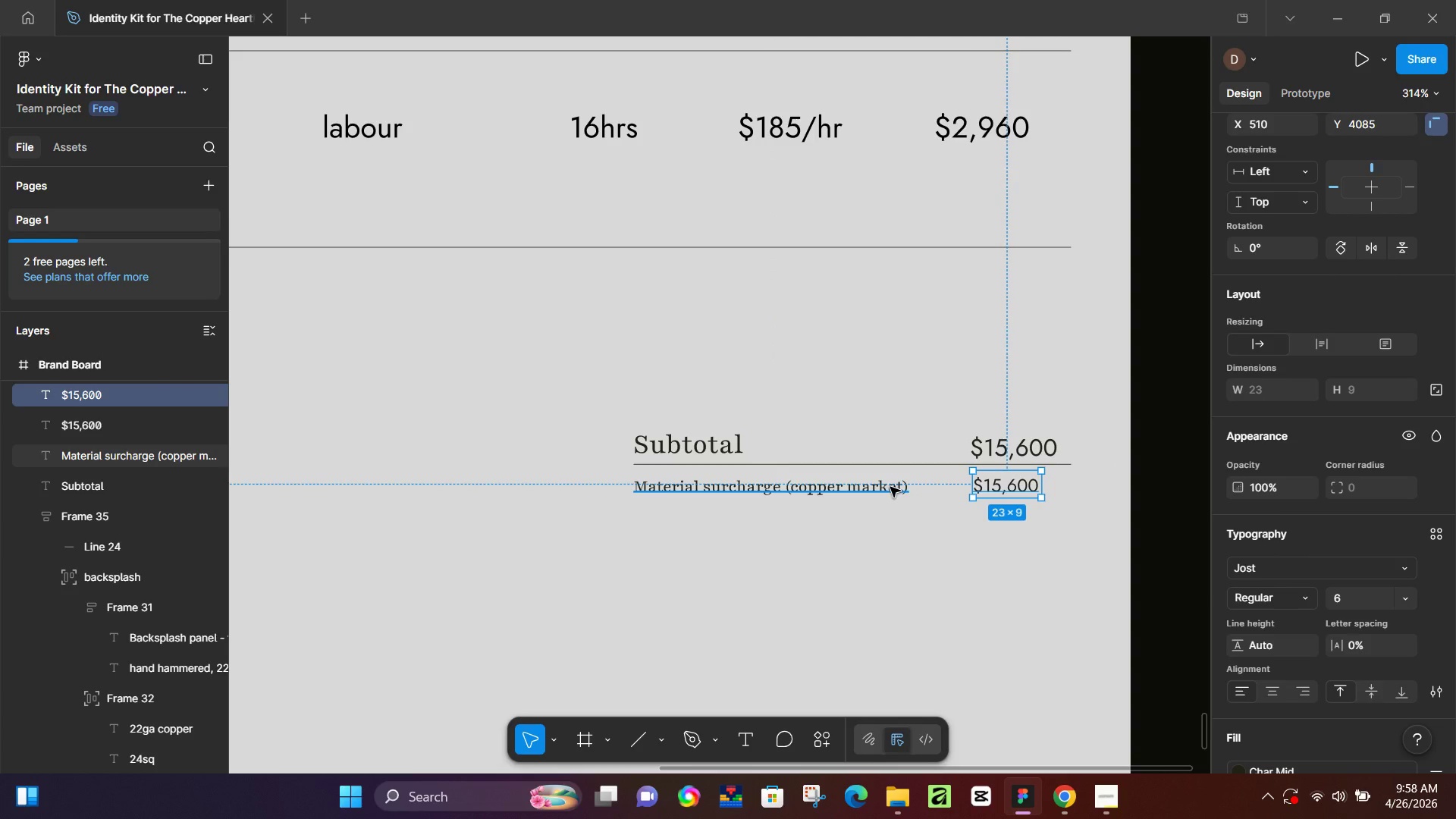 
left_click([899, 460])
 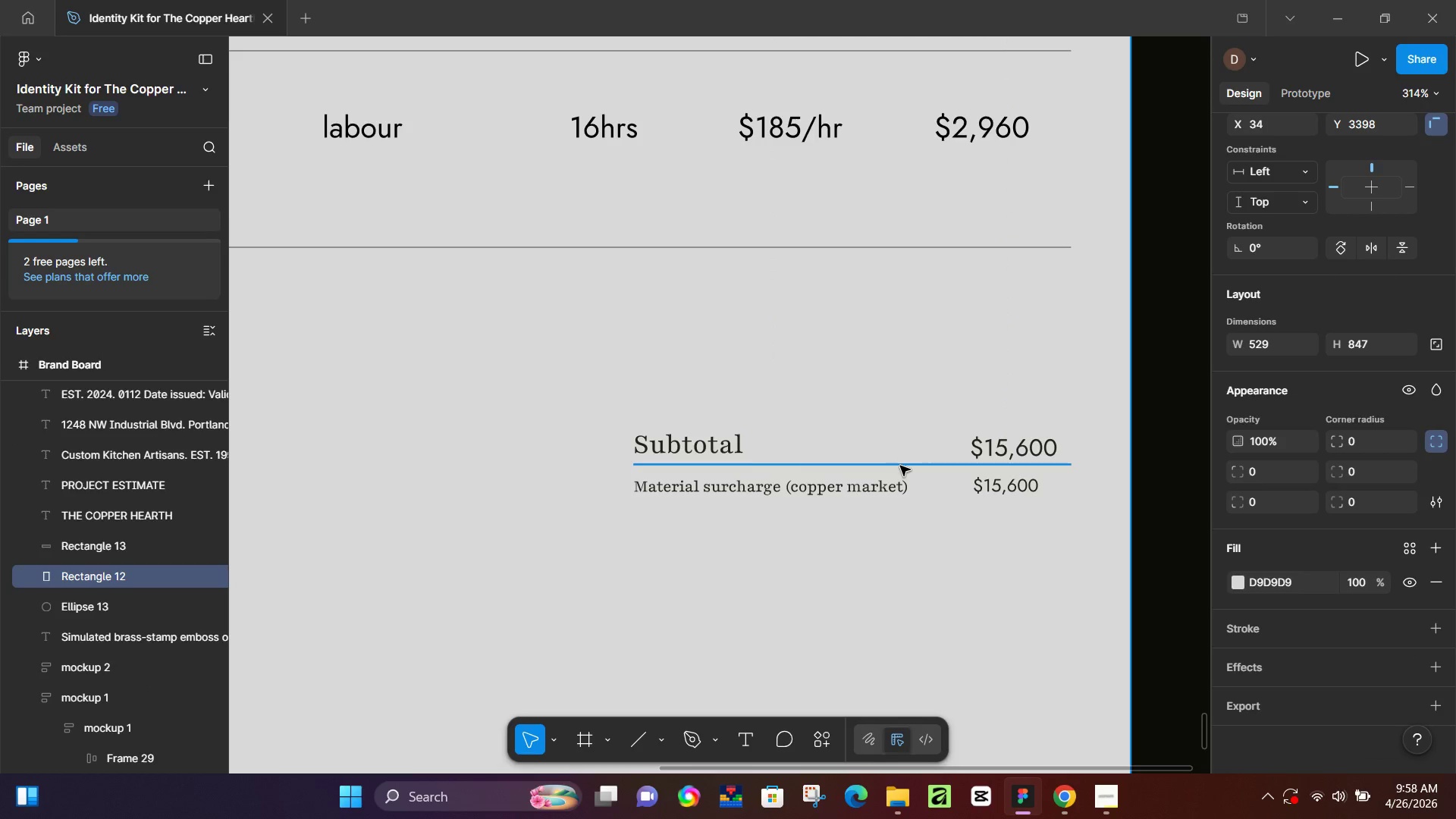 
left_click([900, 466])
 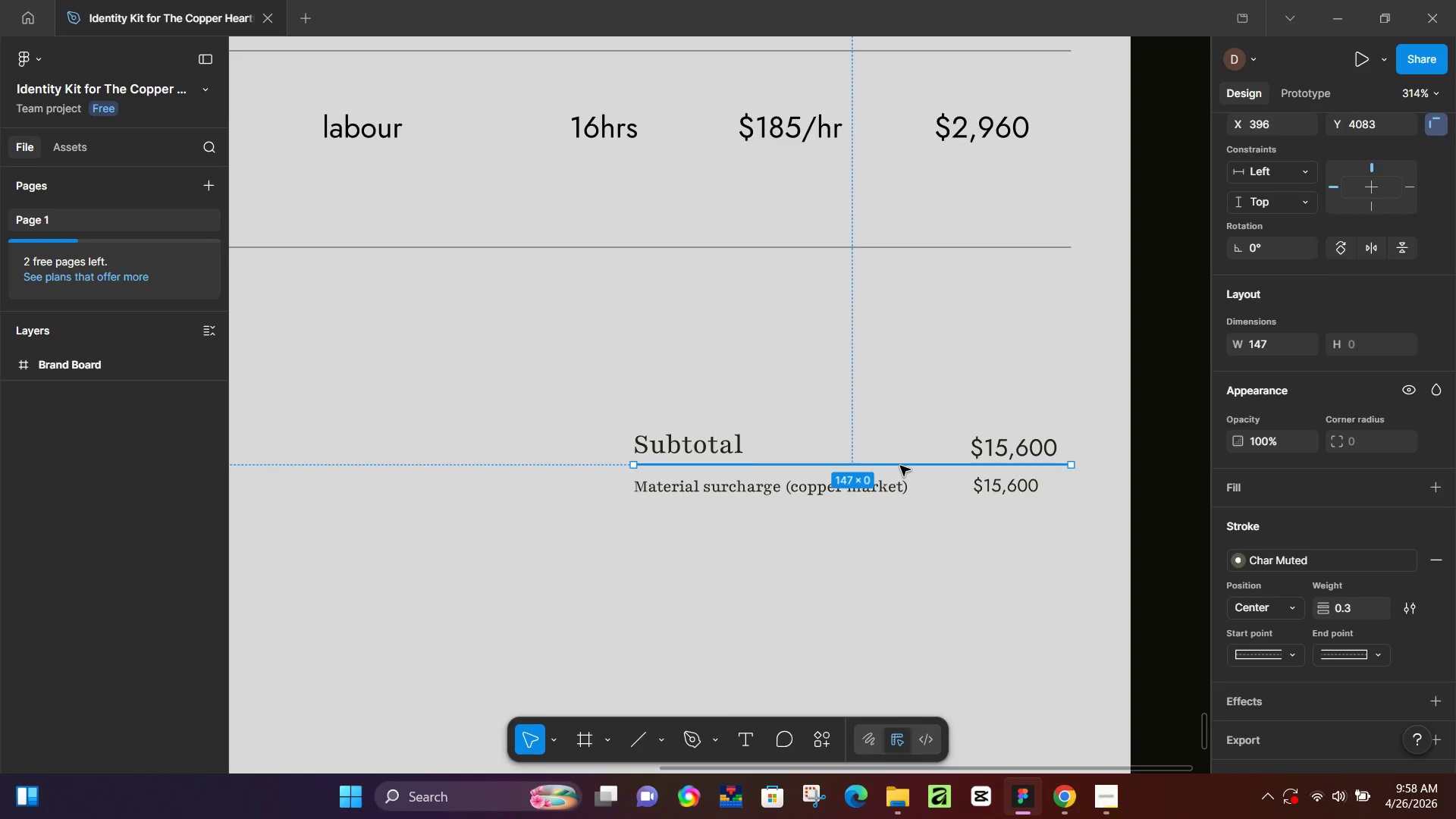 
hold_key(key=AltLeft, duration=0.58)
 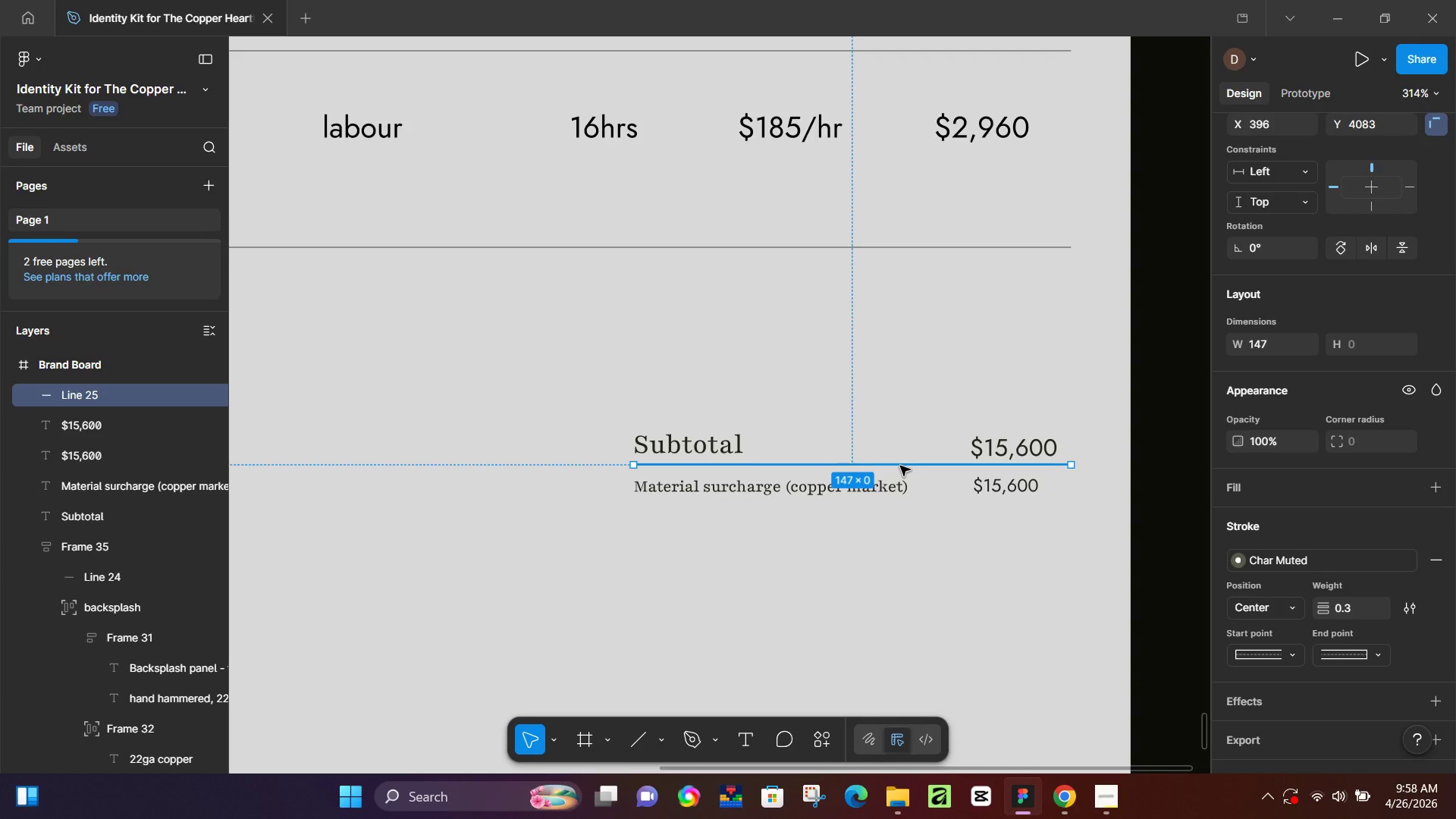 
key(Control+D)
 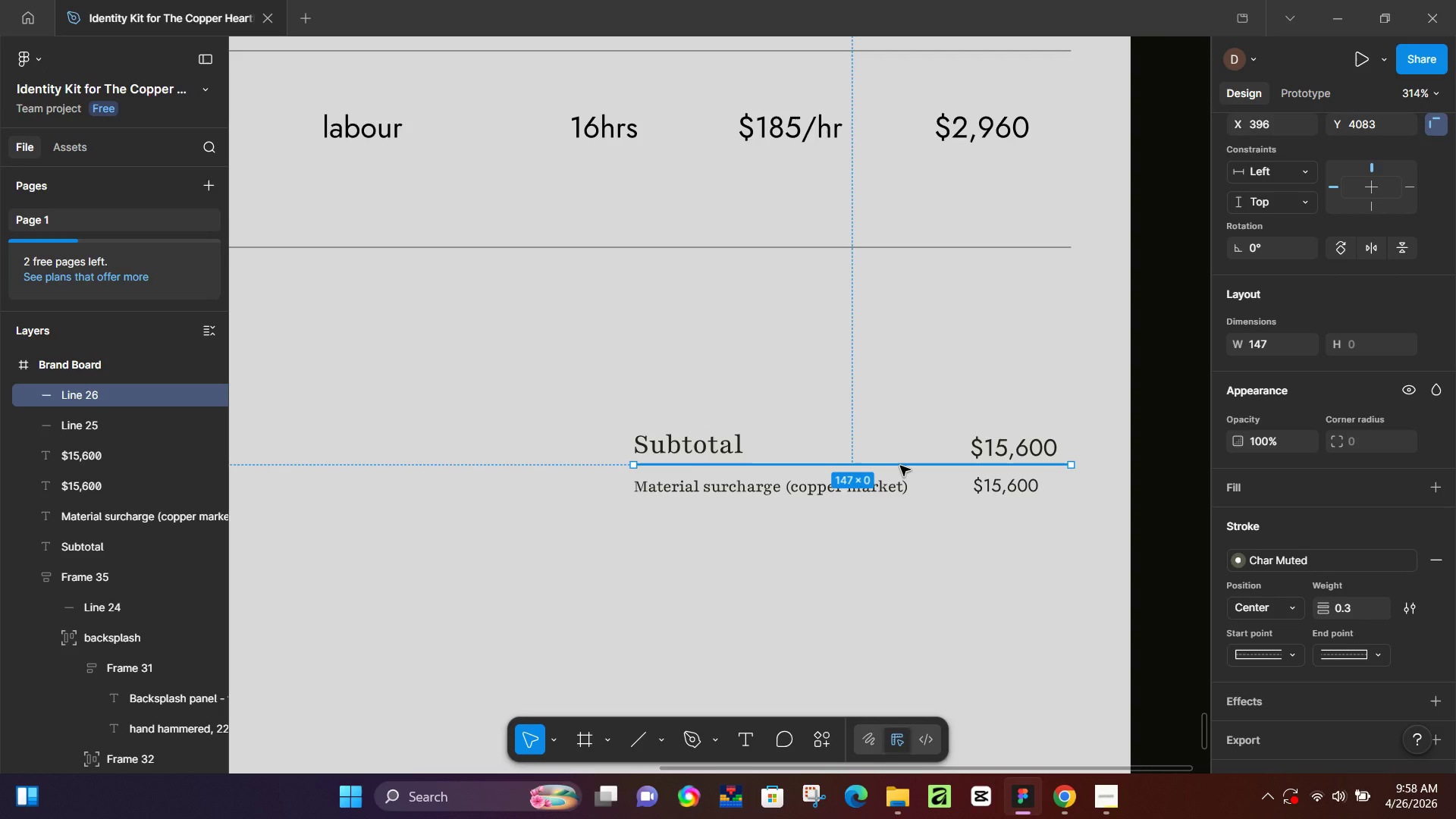 
key(ArrowDown)
 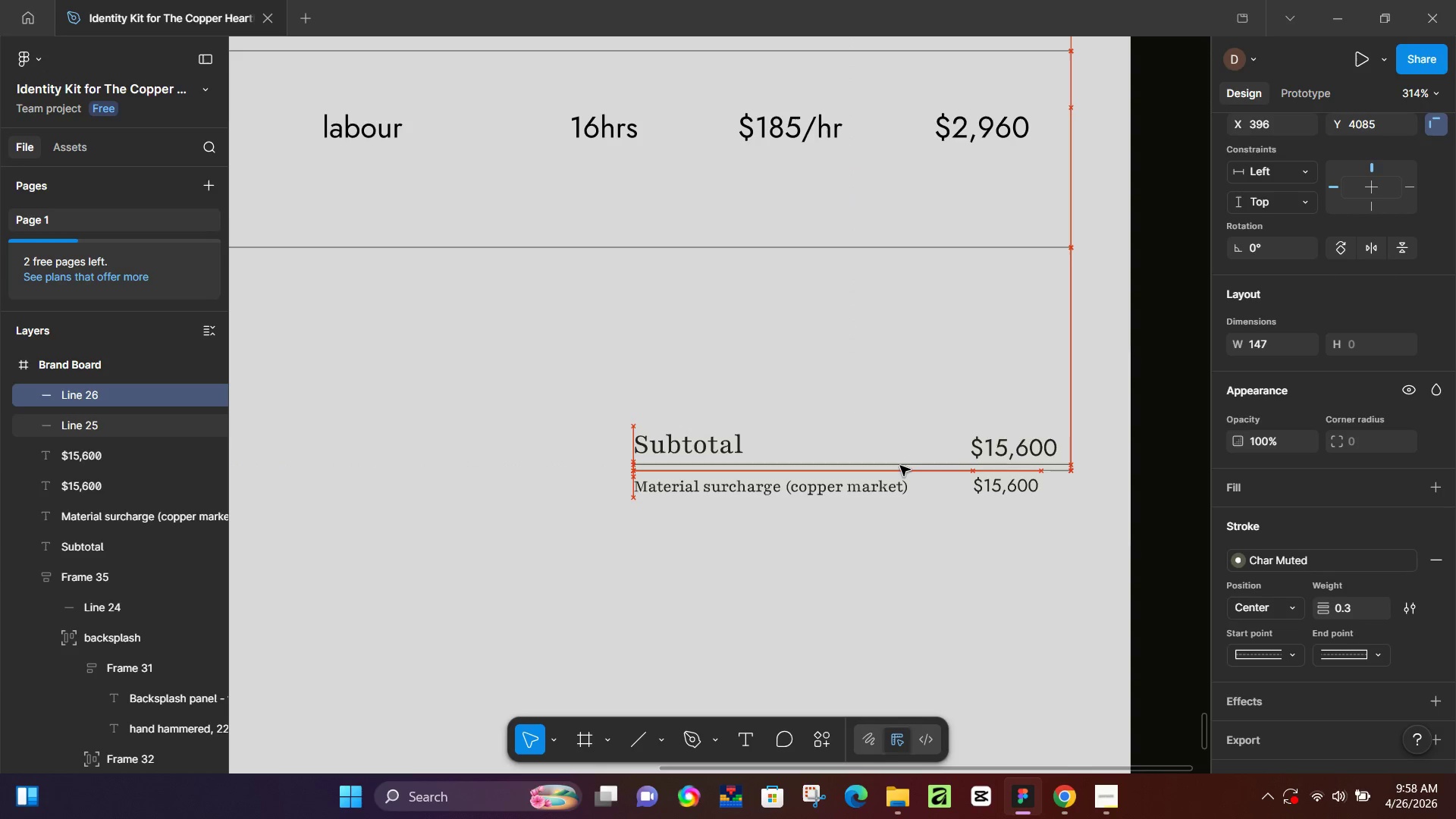 
hold_key(key=ArrowDown, duration=0.81)
 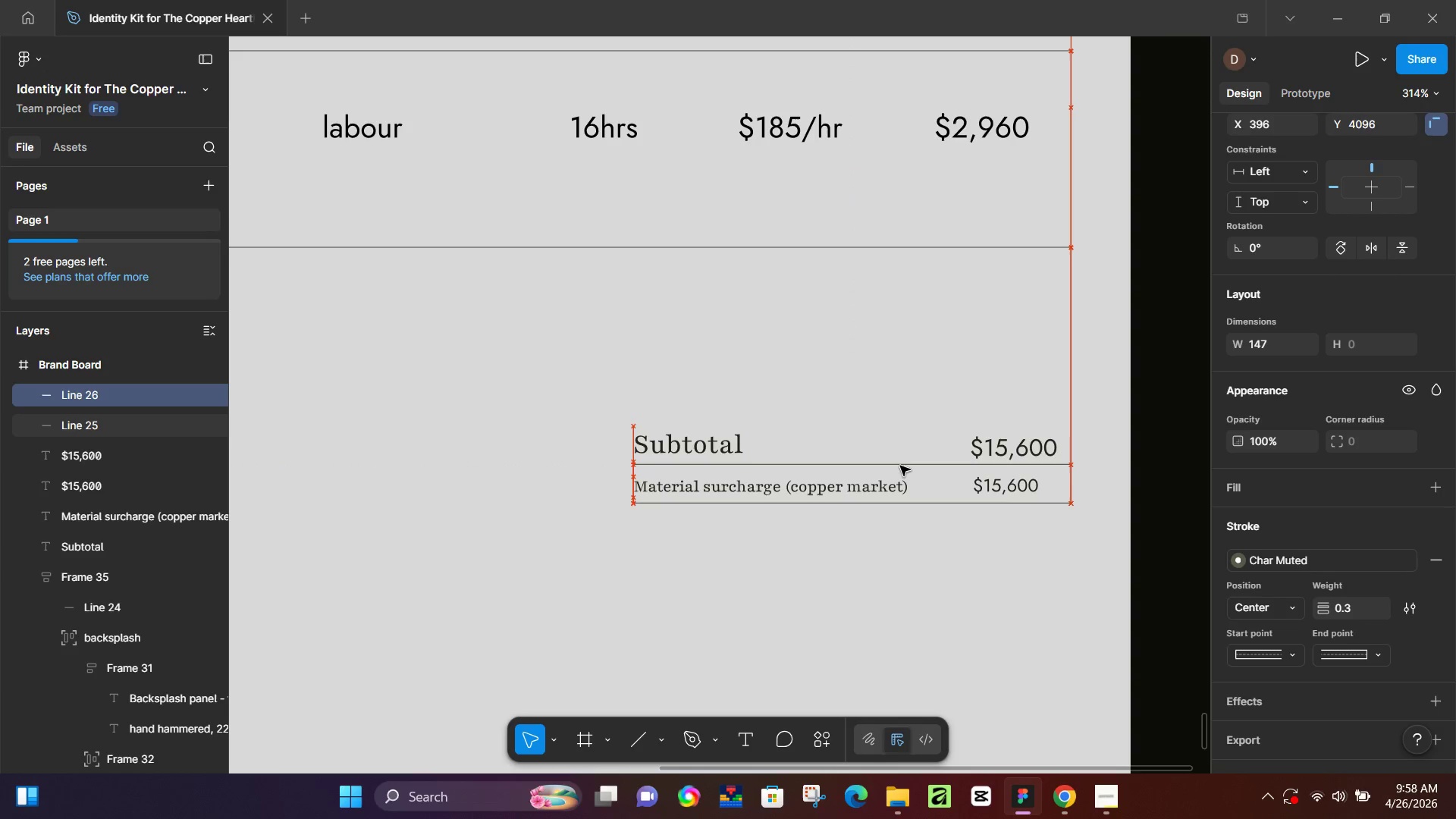 
key(ArrowDown)
 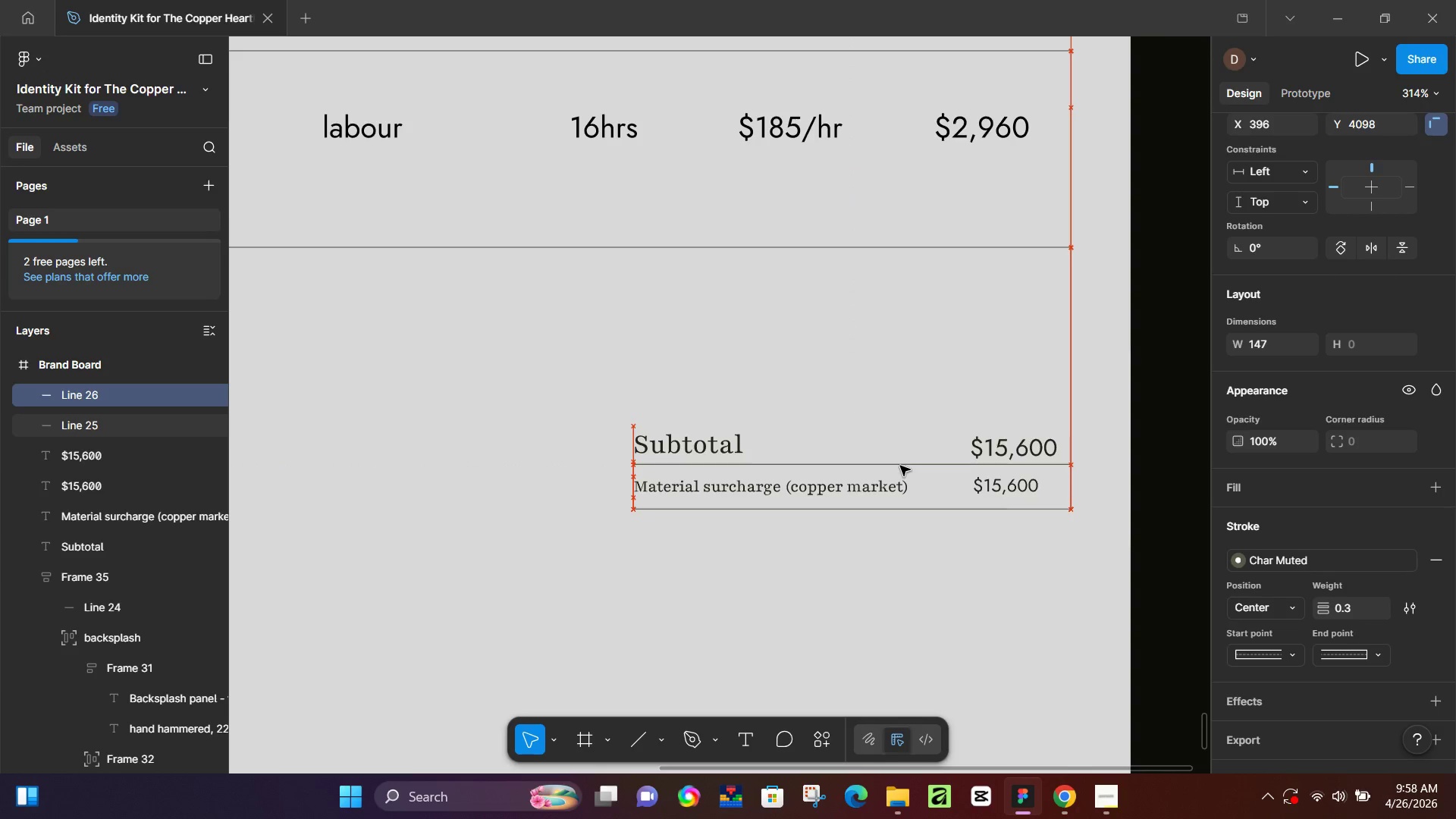 
key(ArrowDown)
 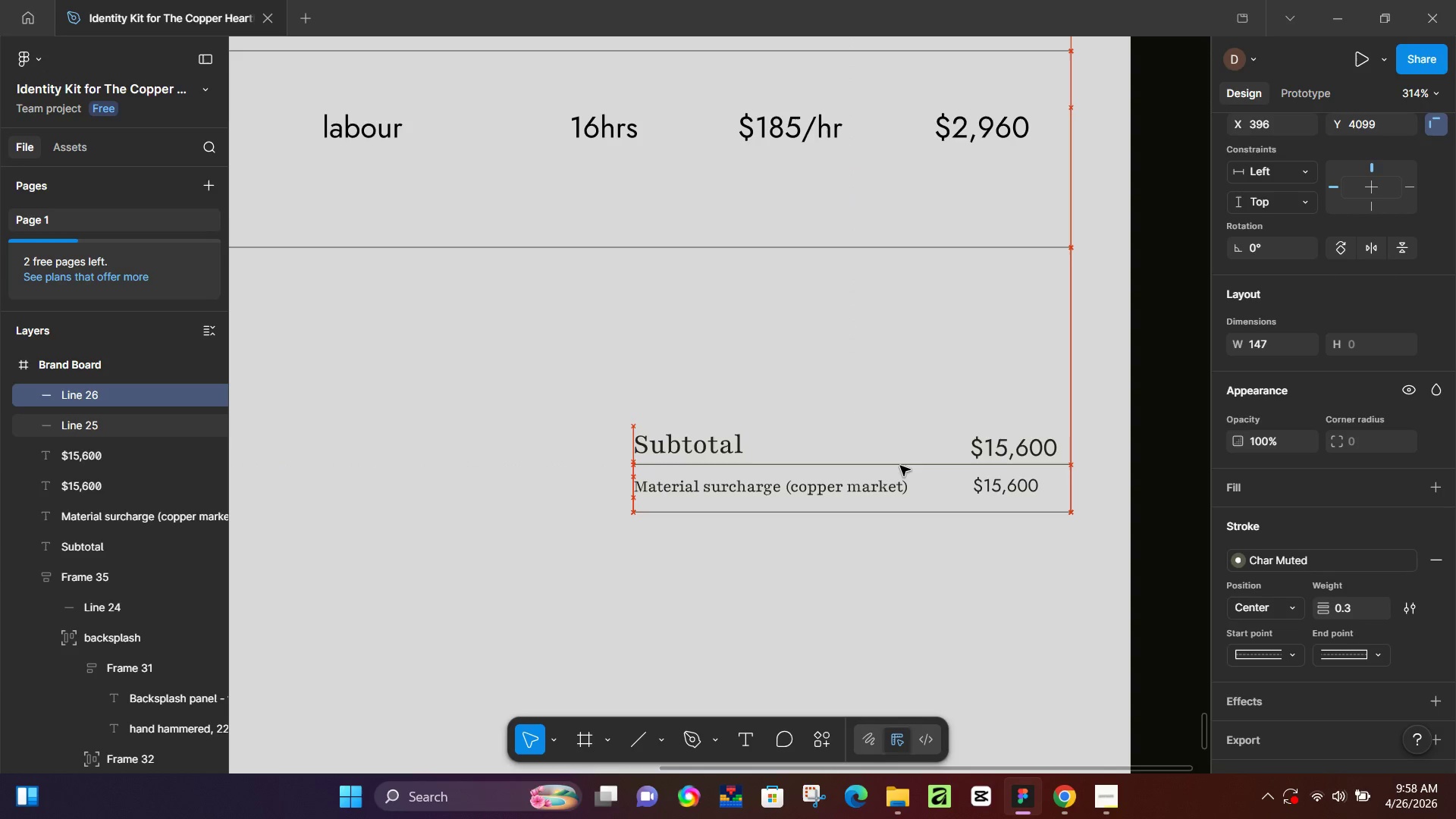 
key(ArrowDown)
 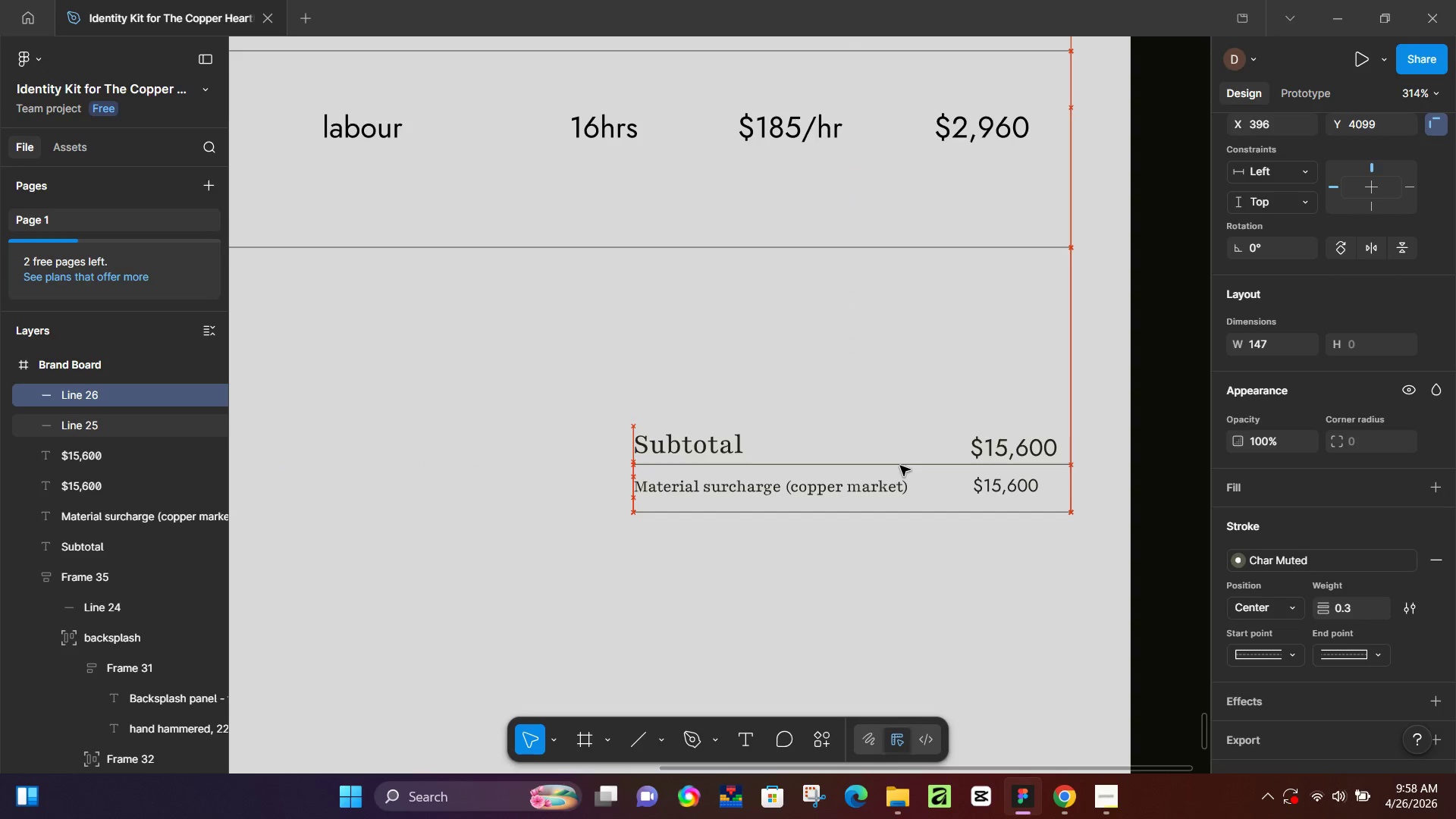 
key(ArrowUp)
 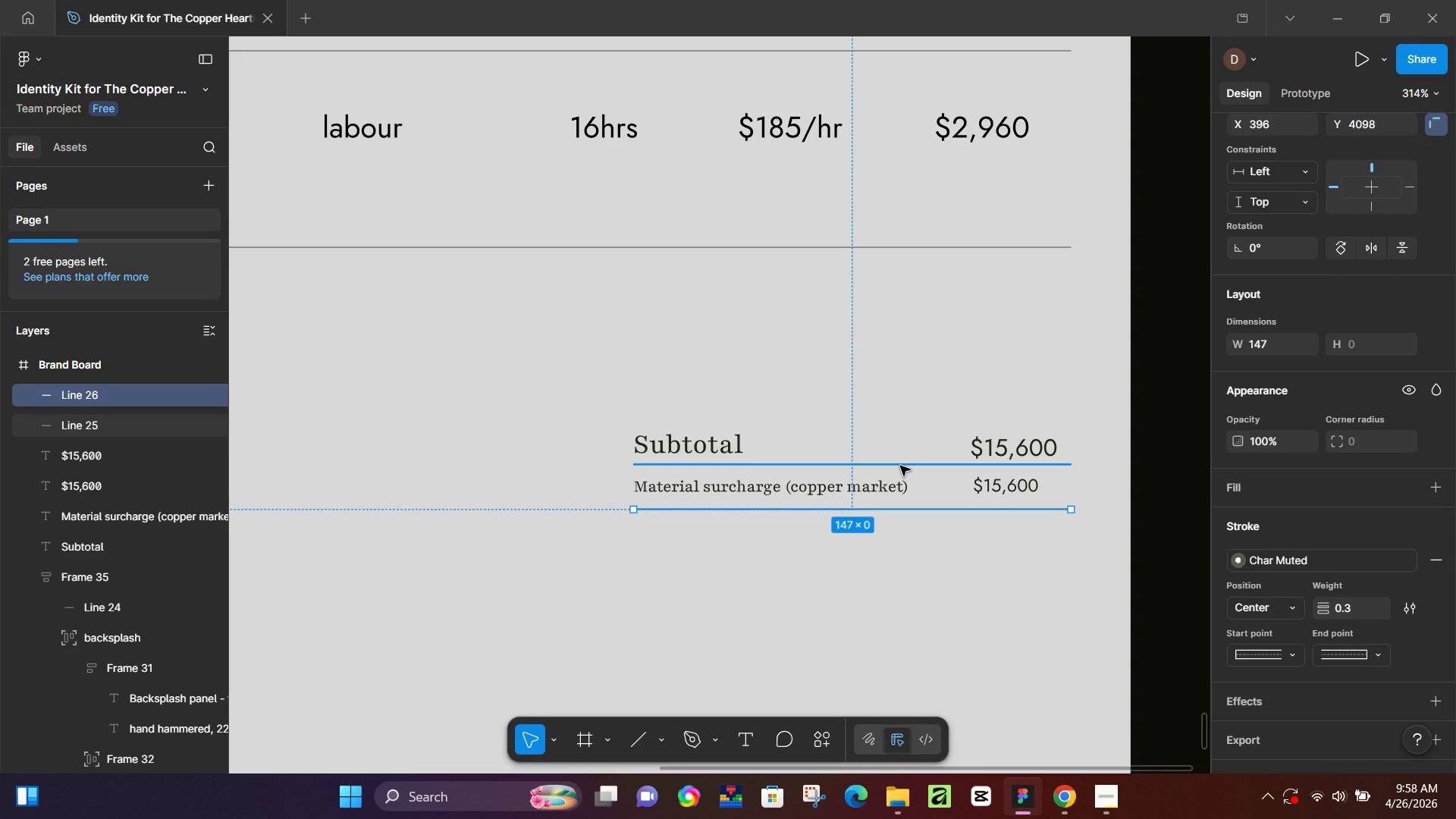 
wait(6.27)
 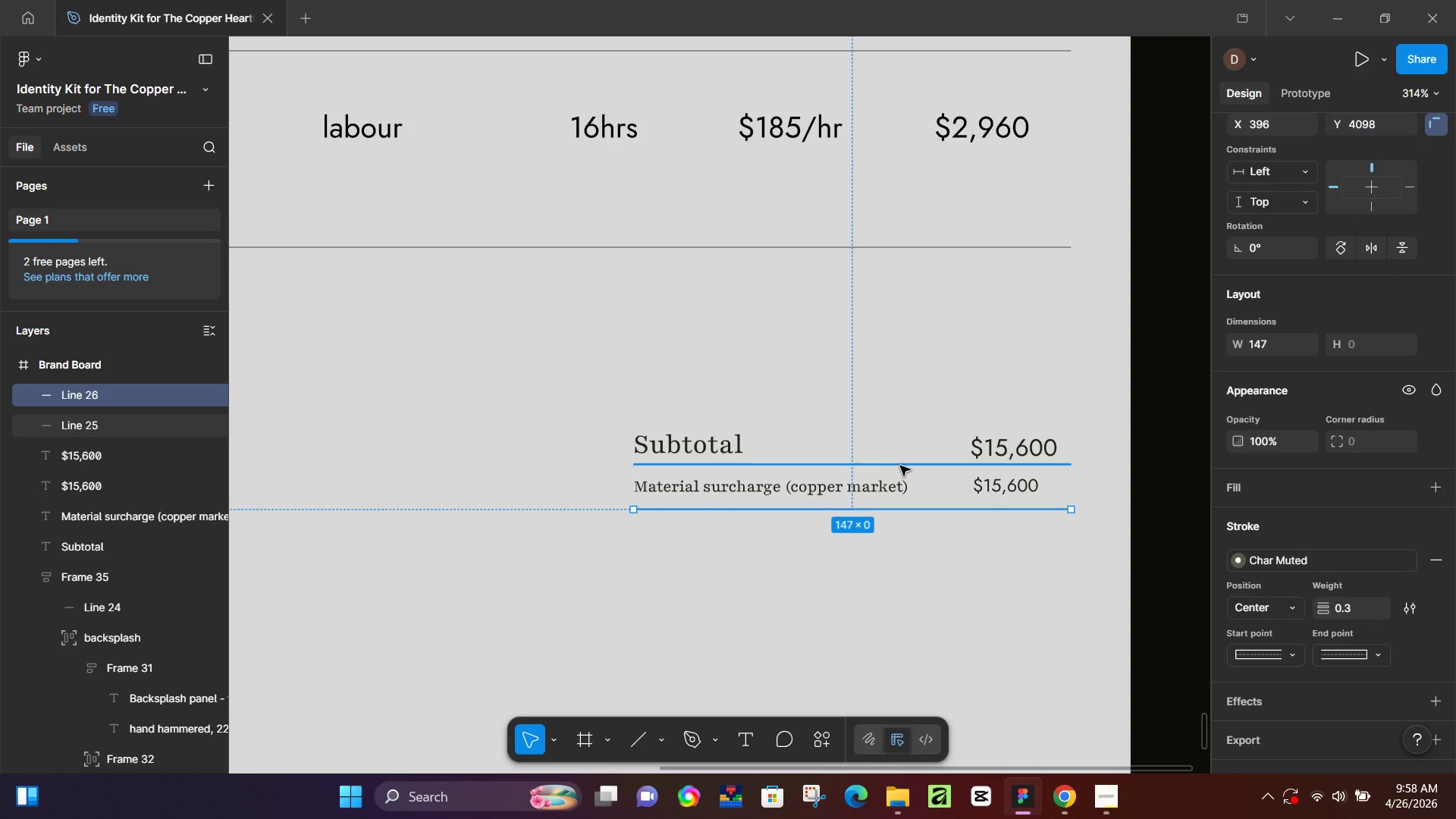 
left_click([1166, 543])
 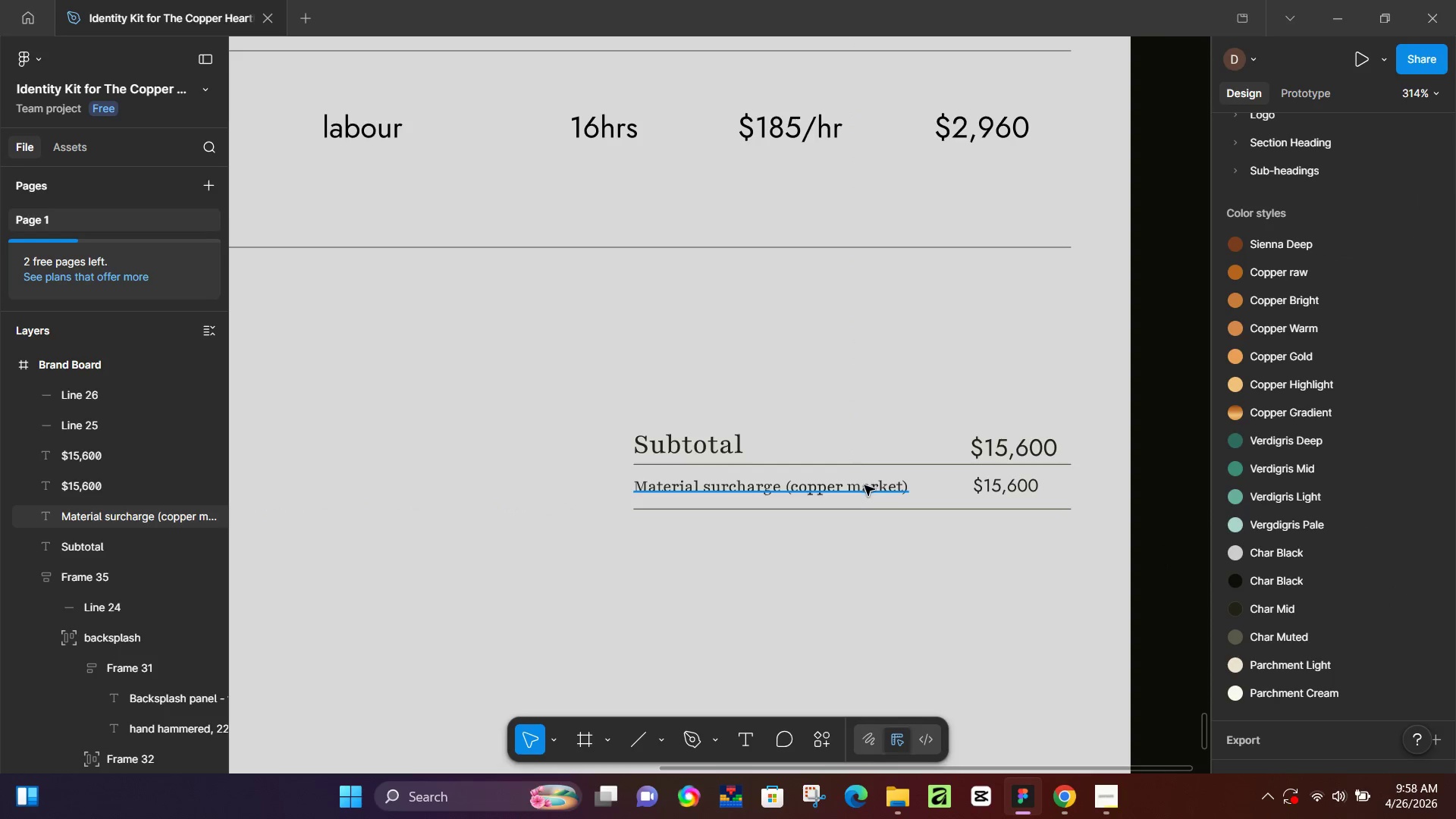 
hold_key(key=ShiftLeft, duration=0.61)
left_click([1000, 488])
 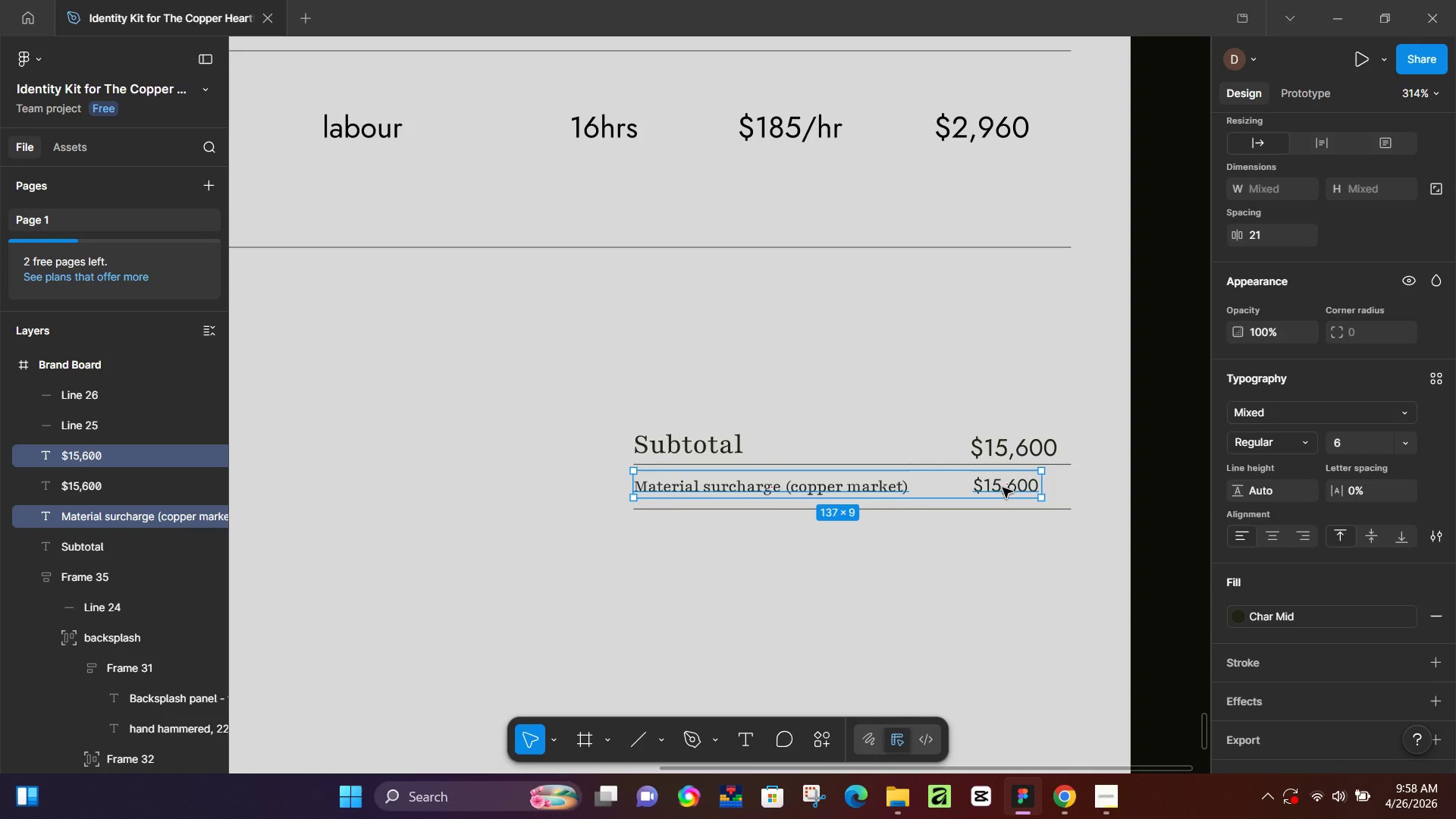 
key(Control+D)
 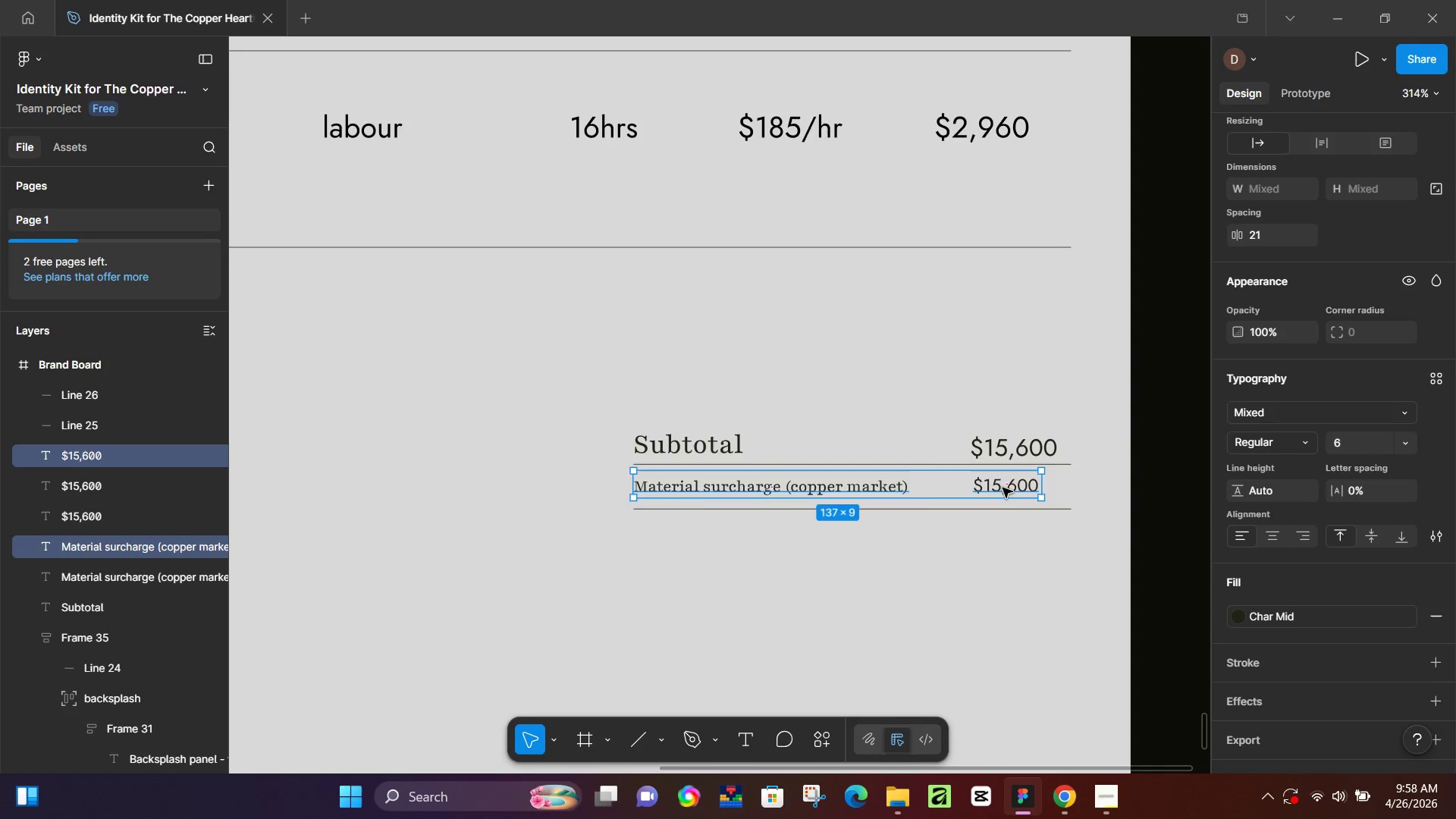 
hold_key(key=ArrowDown, duration=0.88)
 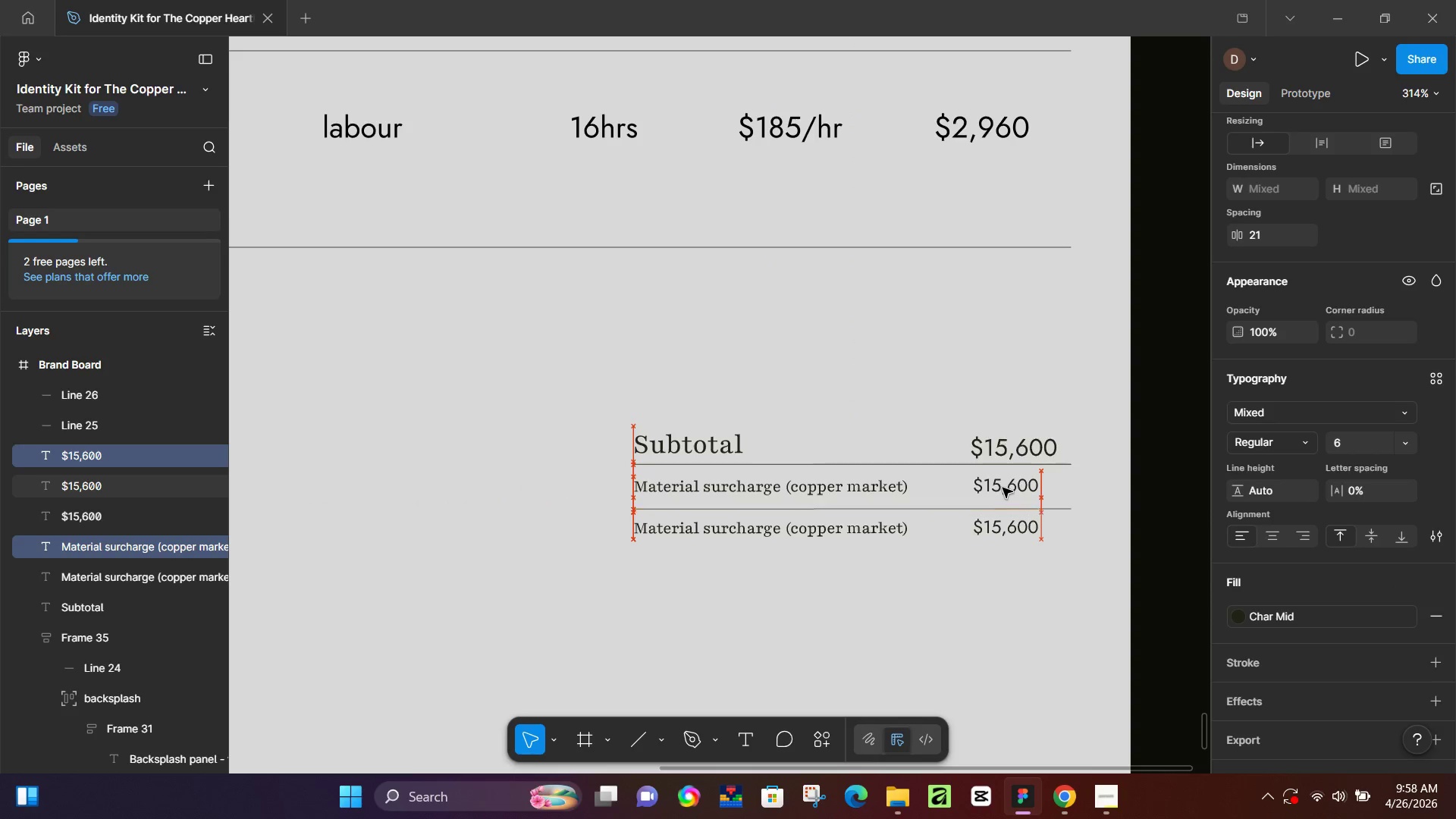 
key(ArrowDown)
 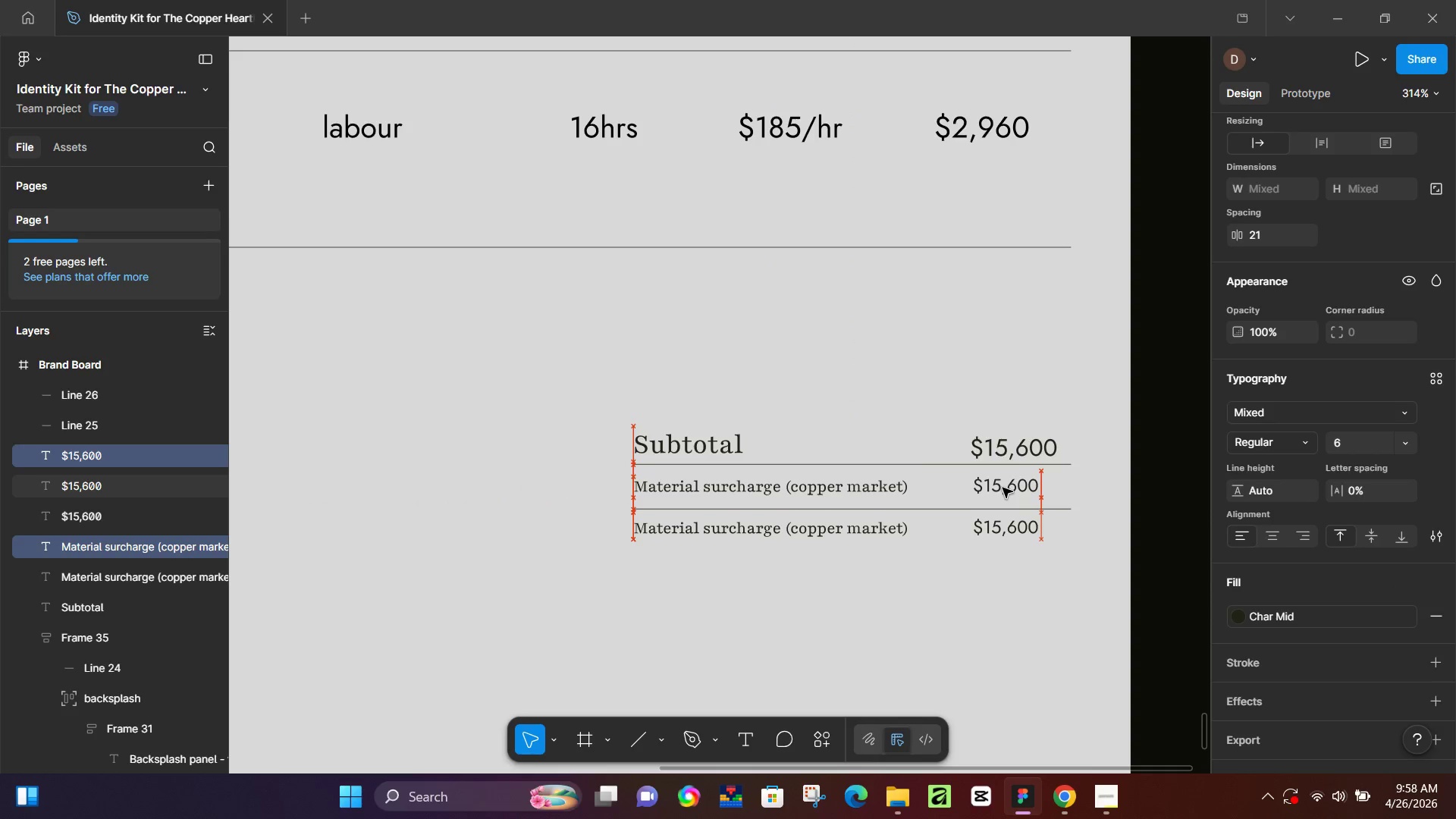 
key(ArrowDown)
 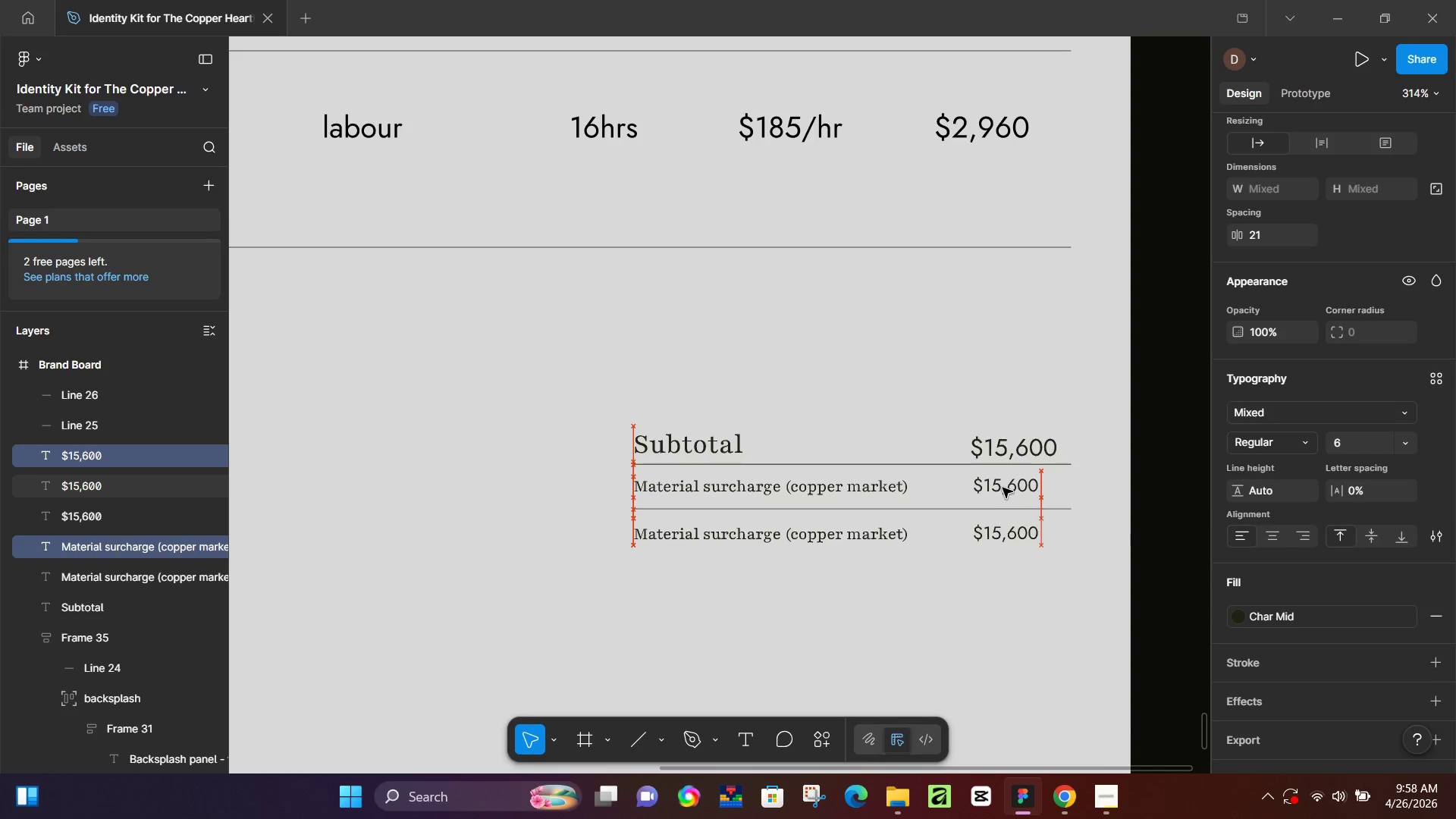 
key(ArrowDown)
 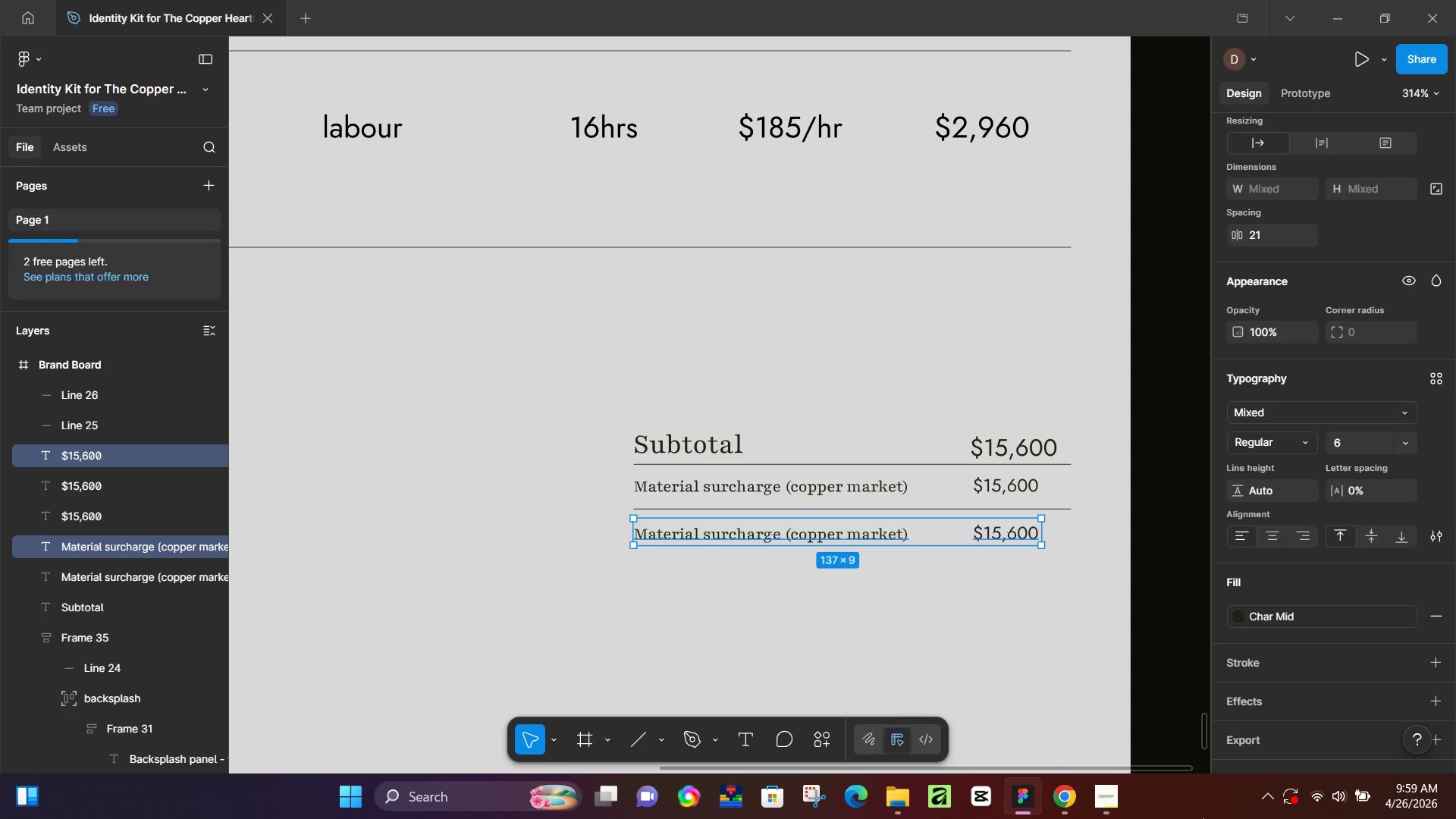 
left_click([1062, 787])
 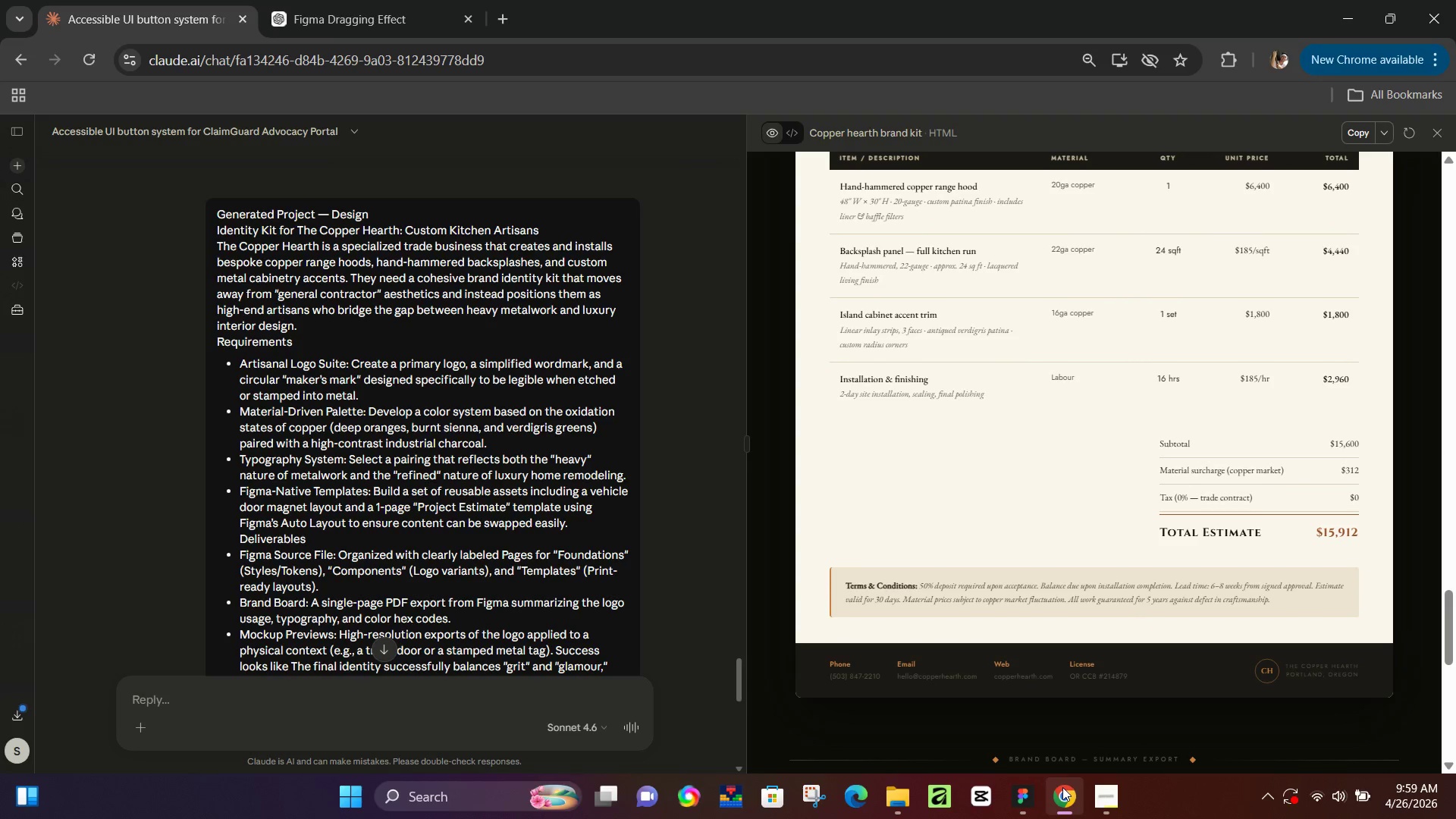 
left_click([1062, 787])
 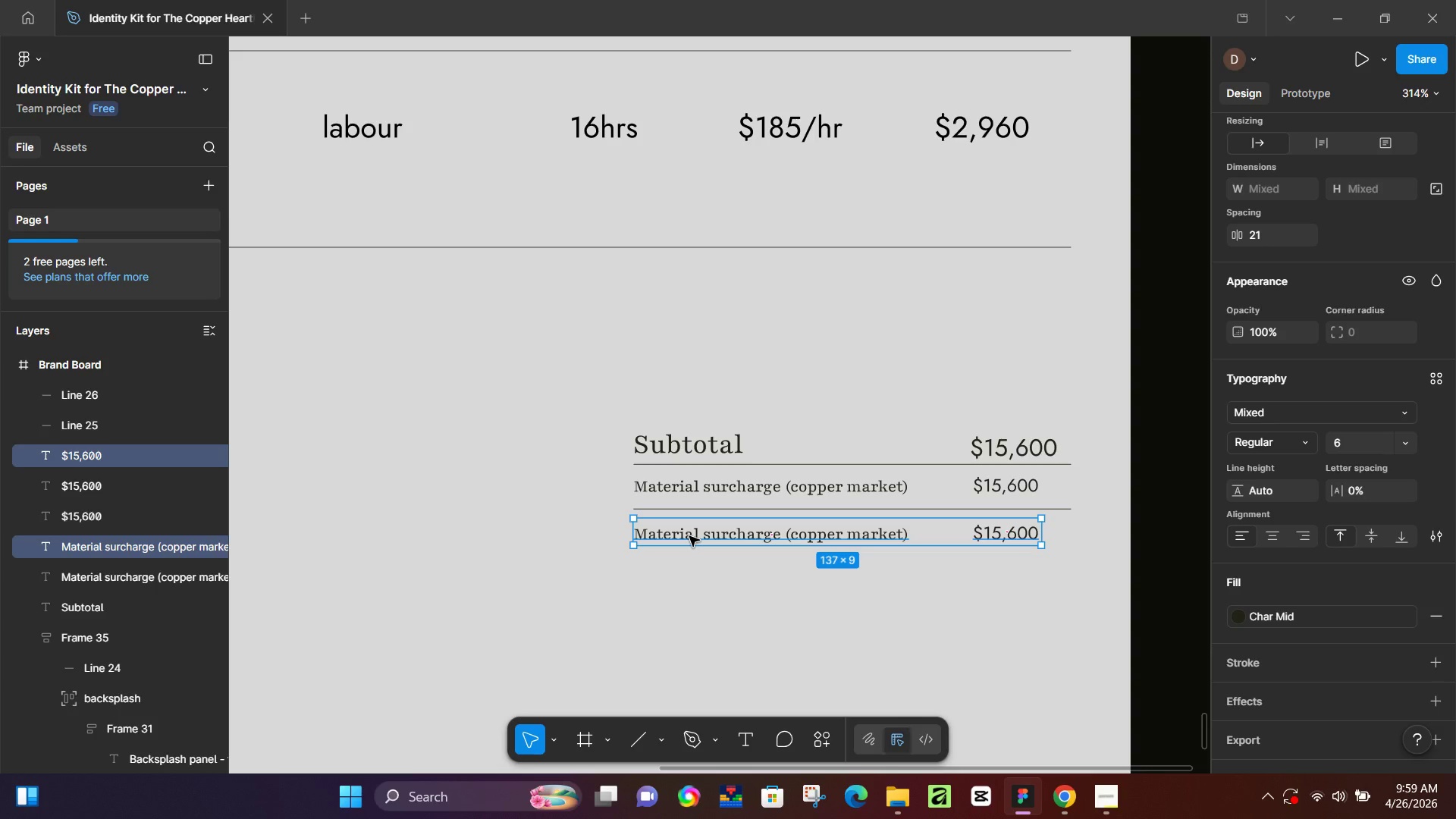 
double_click([689, 536])
 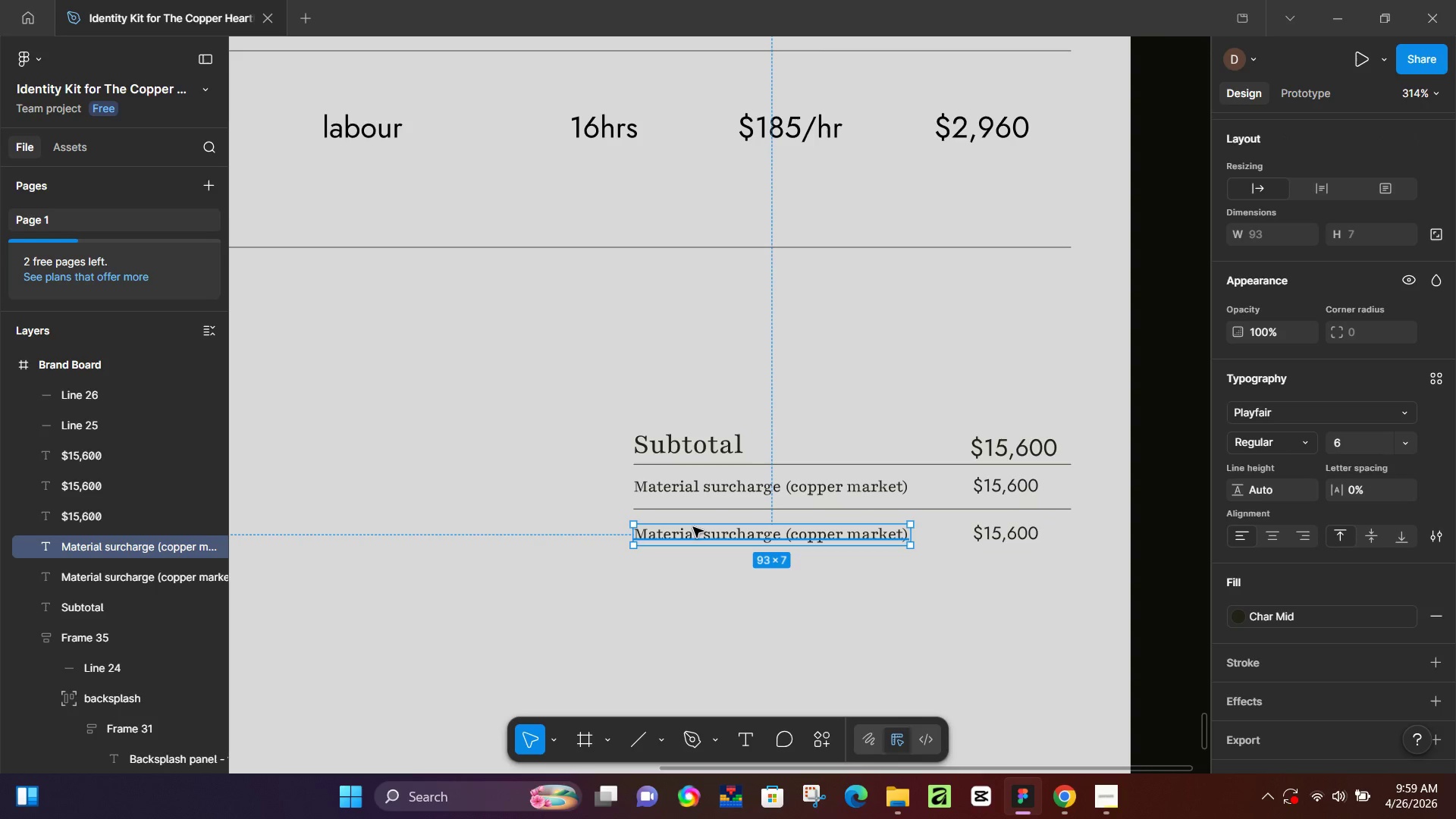 
double_click([693, 527])
 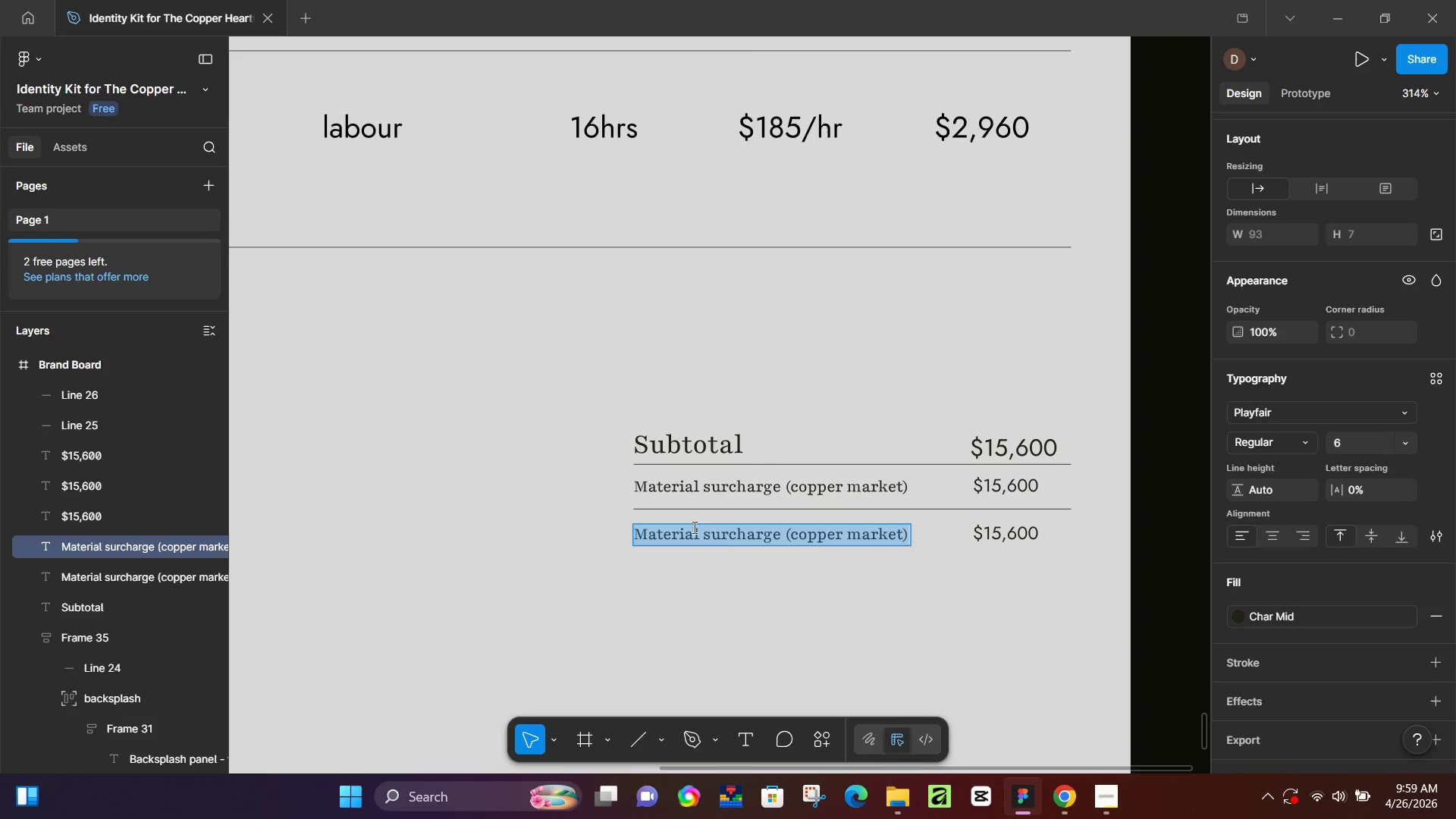 
type(Tax)
 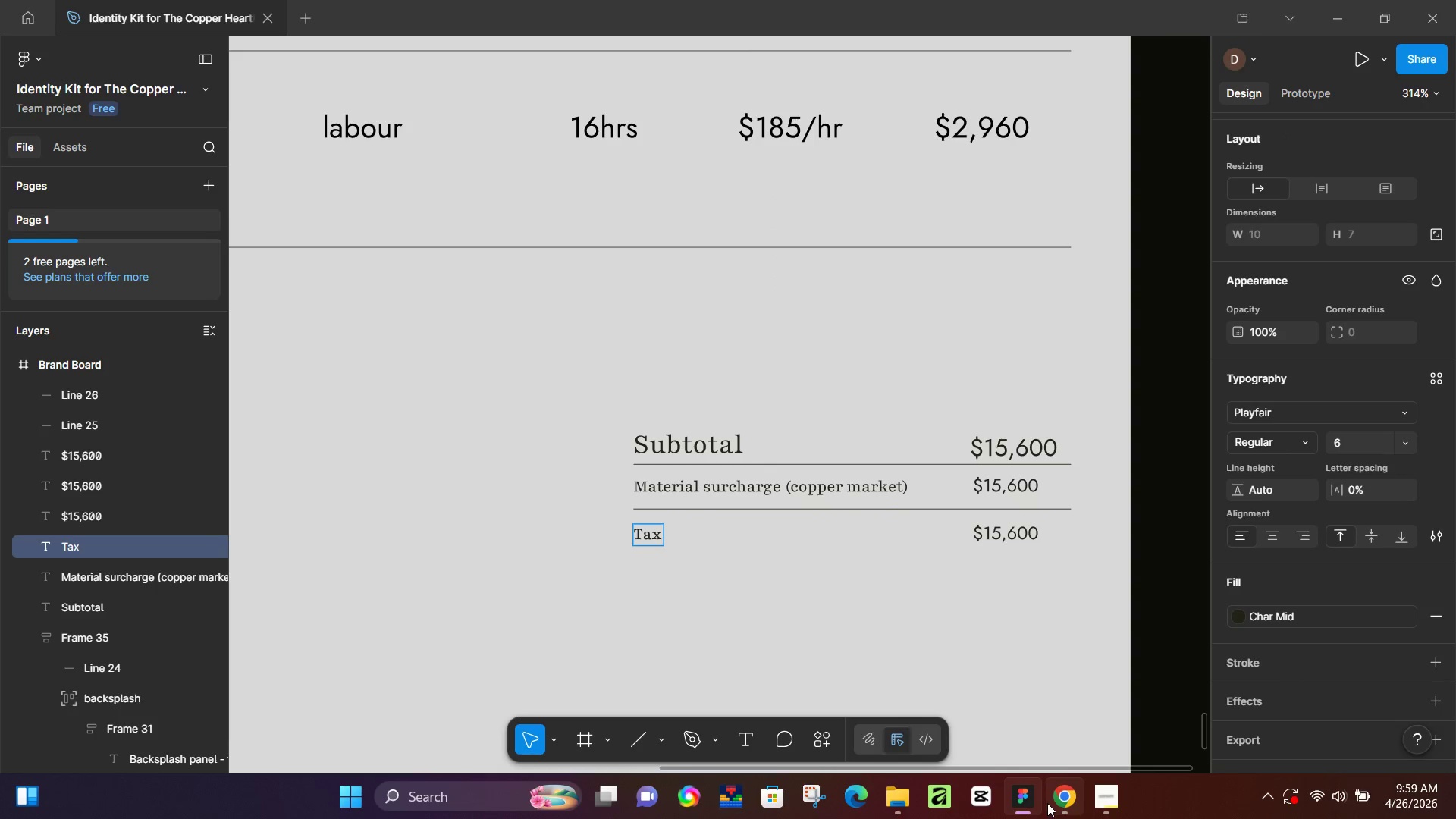 
left_click([1047, 803])
 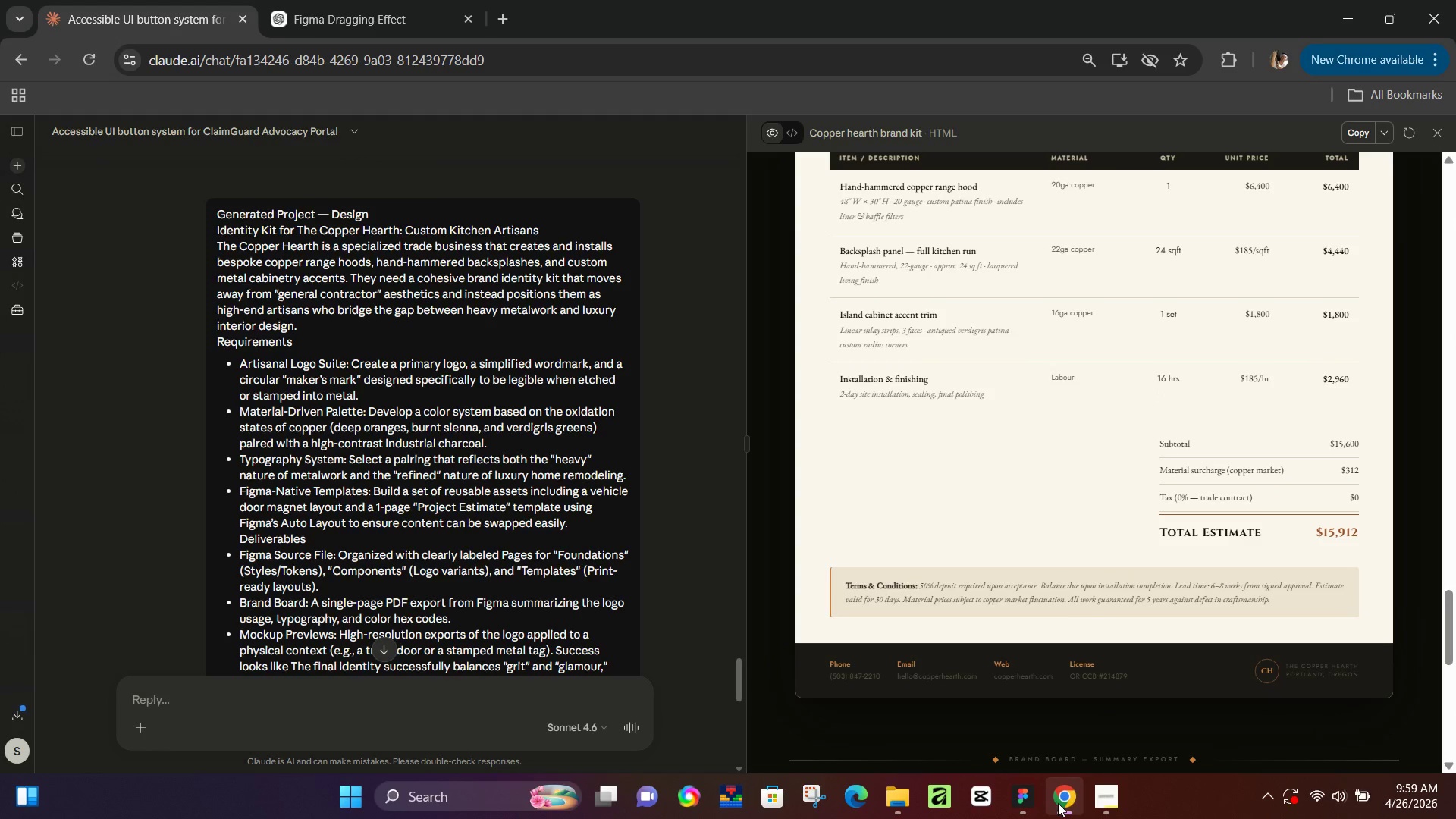 
left_click([1058, 803])
 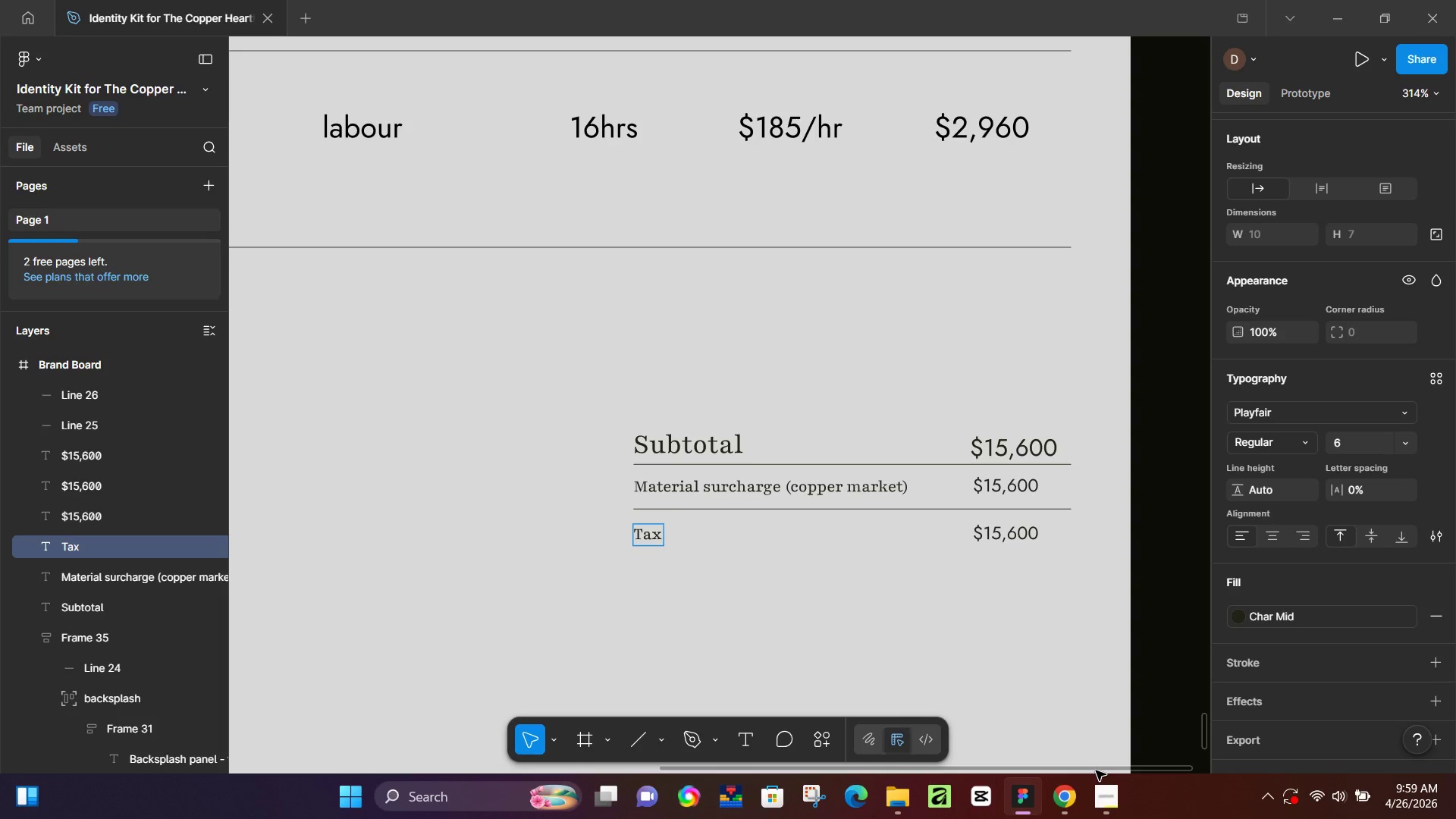 
type( (0% - )
 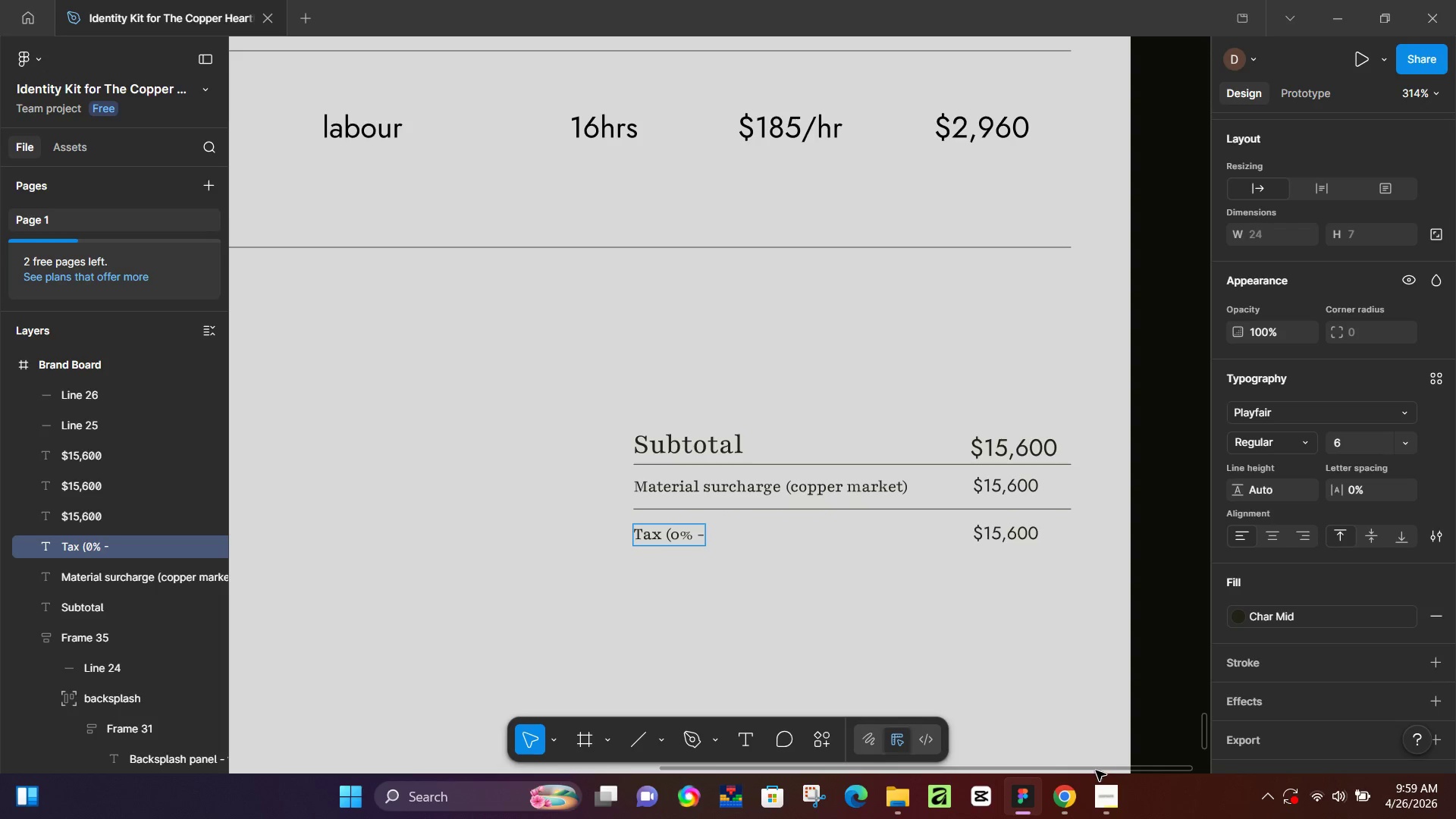 
left_click([1066, 789])
 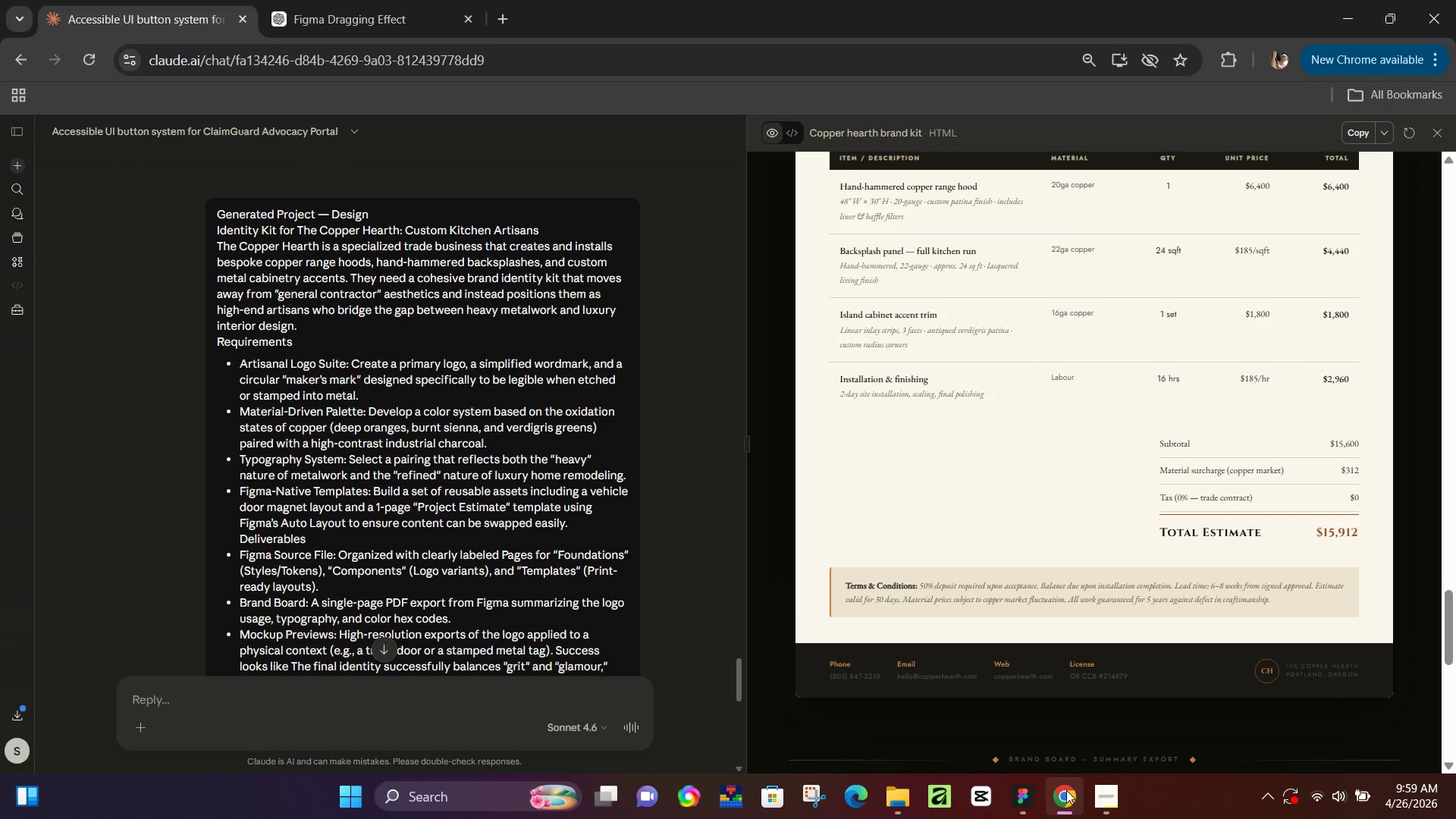 
left_click([1065, 792])
 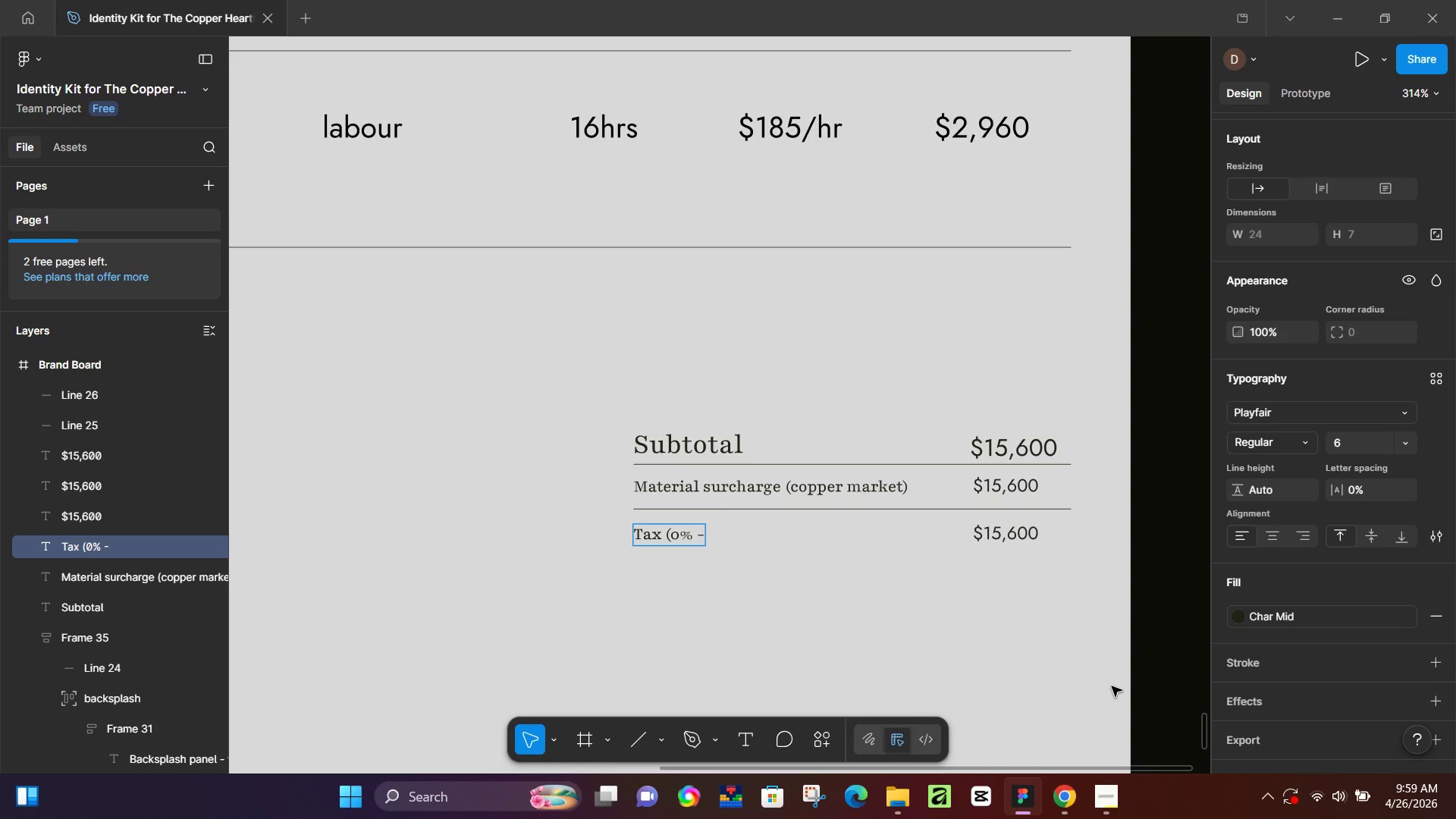 
type(trad)
 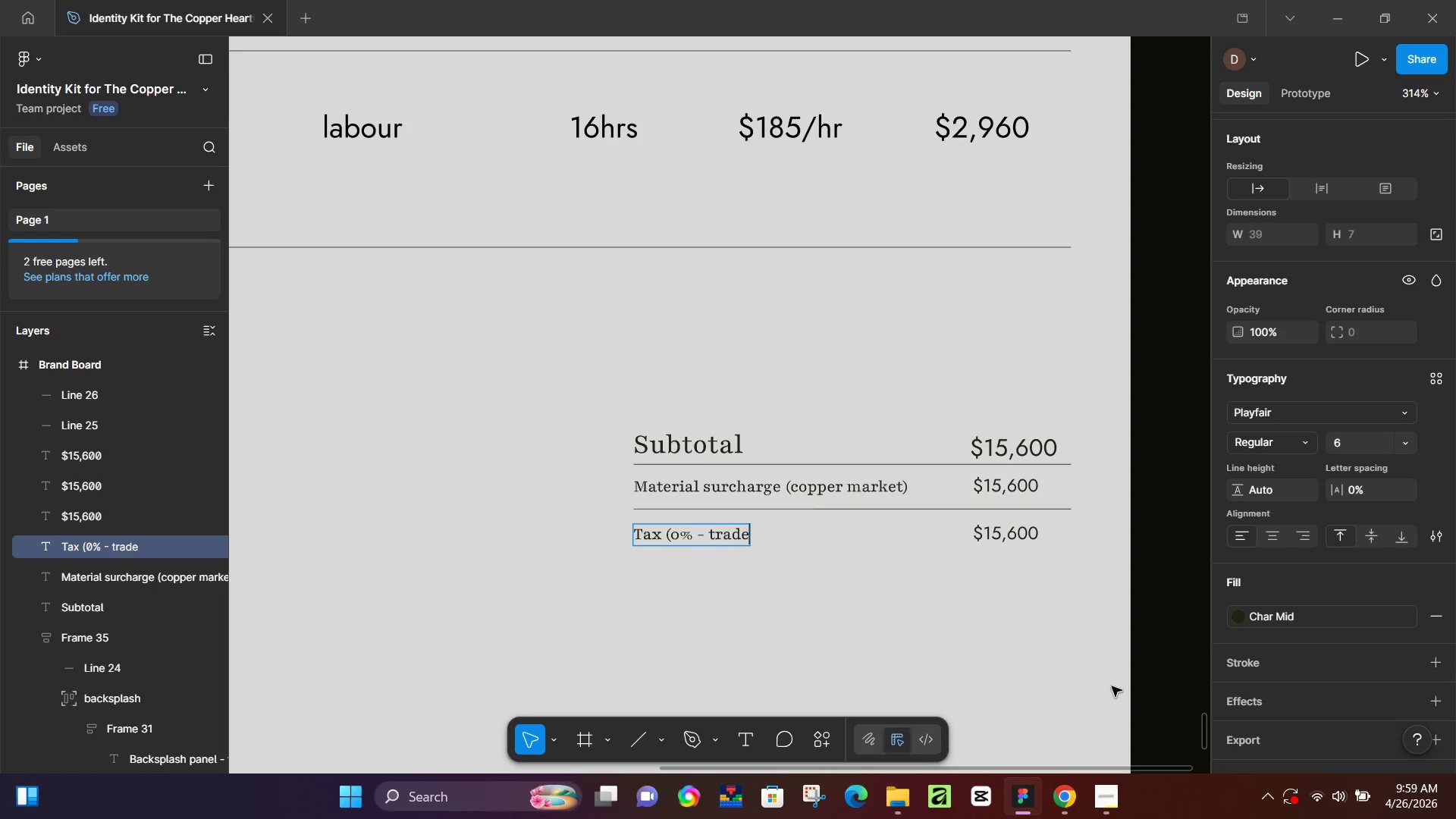 
type(e contact))
 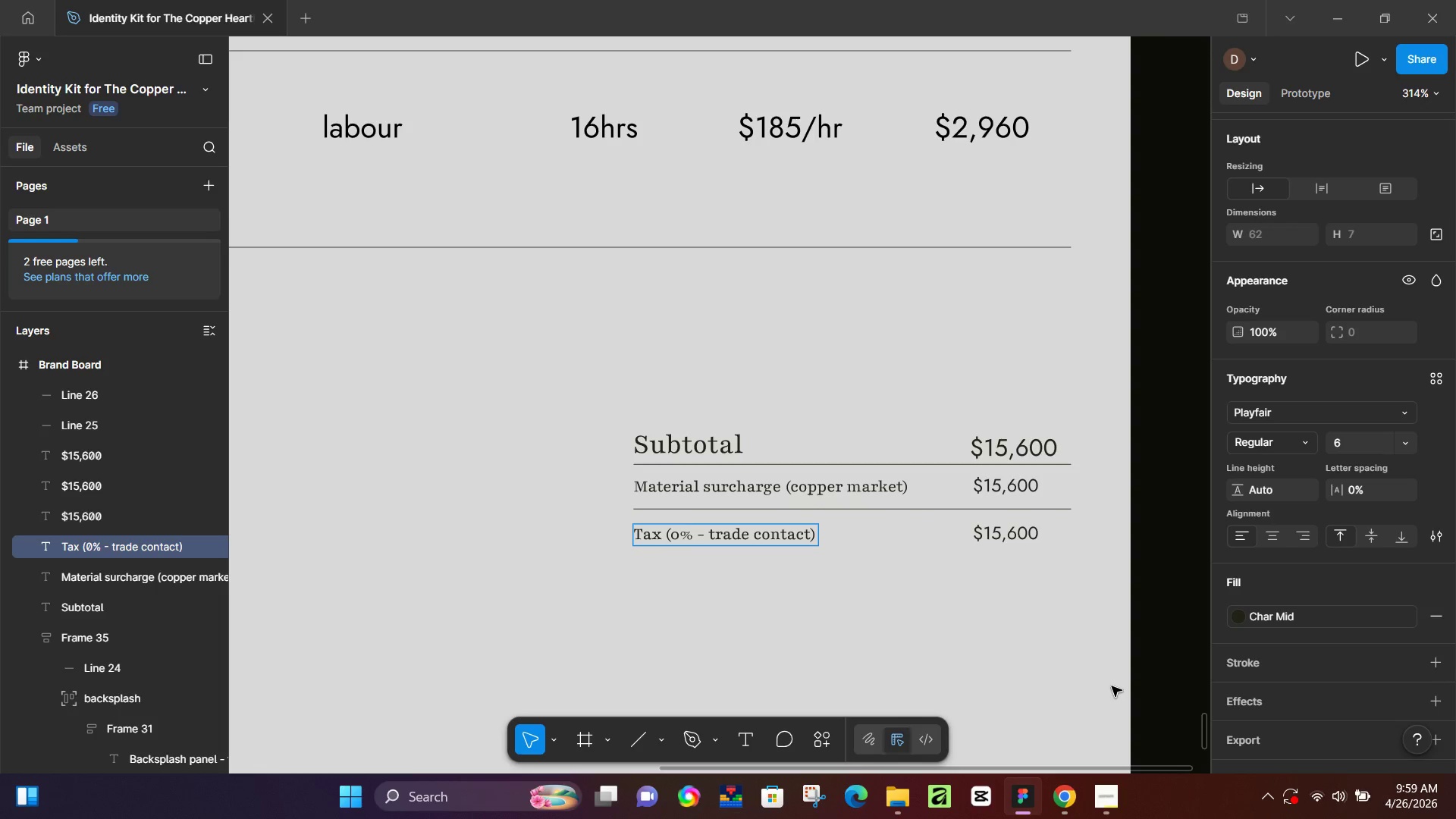 
left_click([1066, 795])
 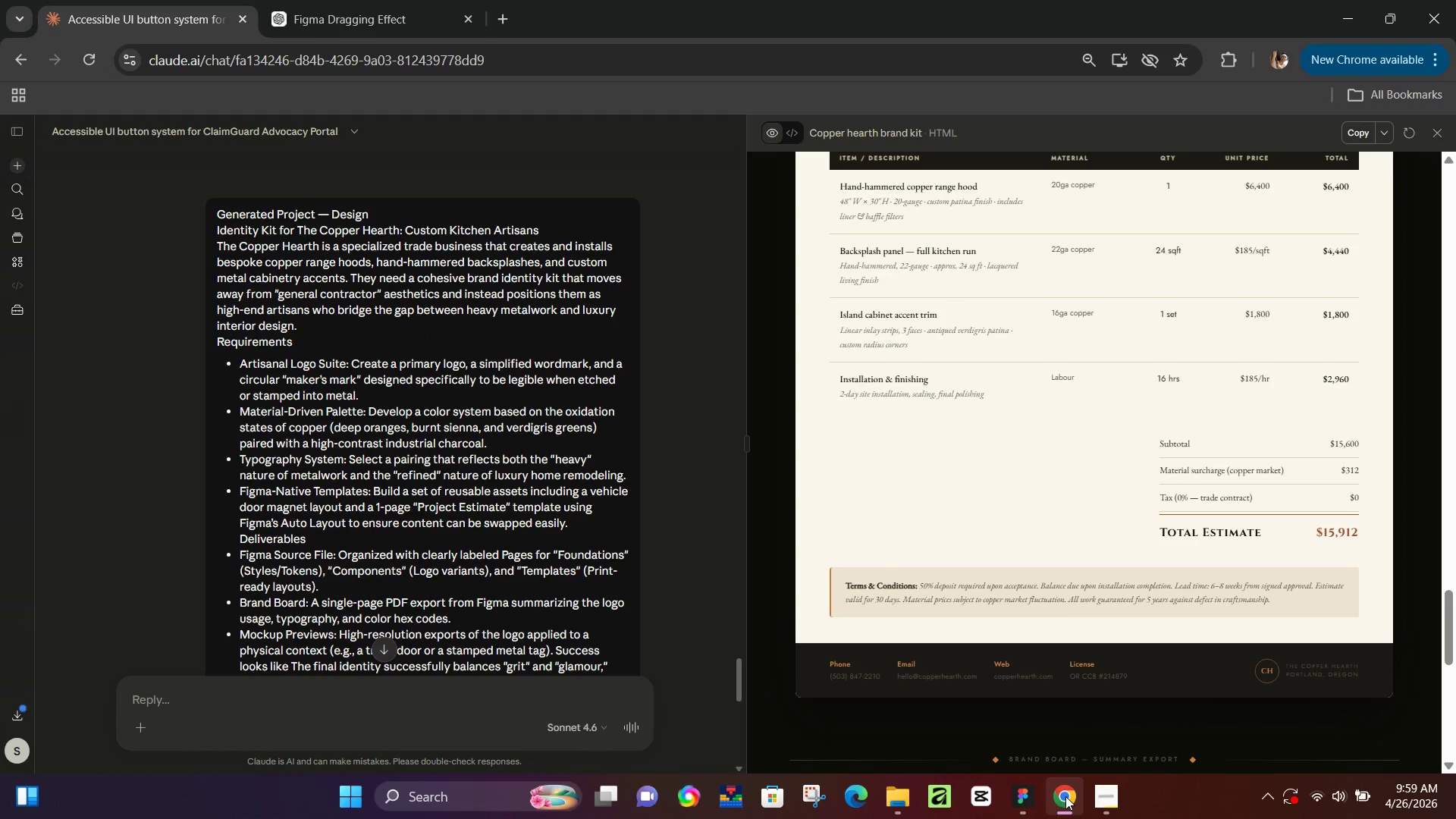 
left_click([1065, 796])
 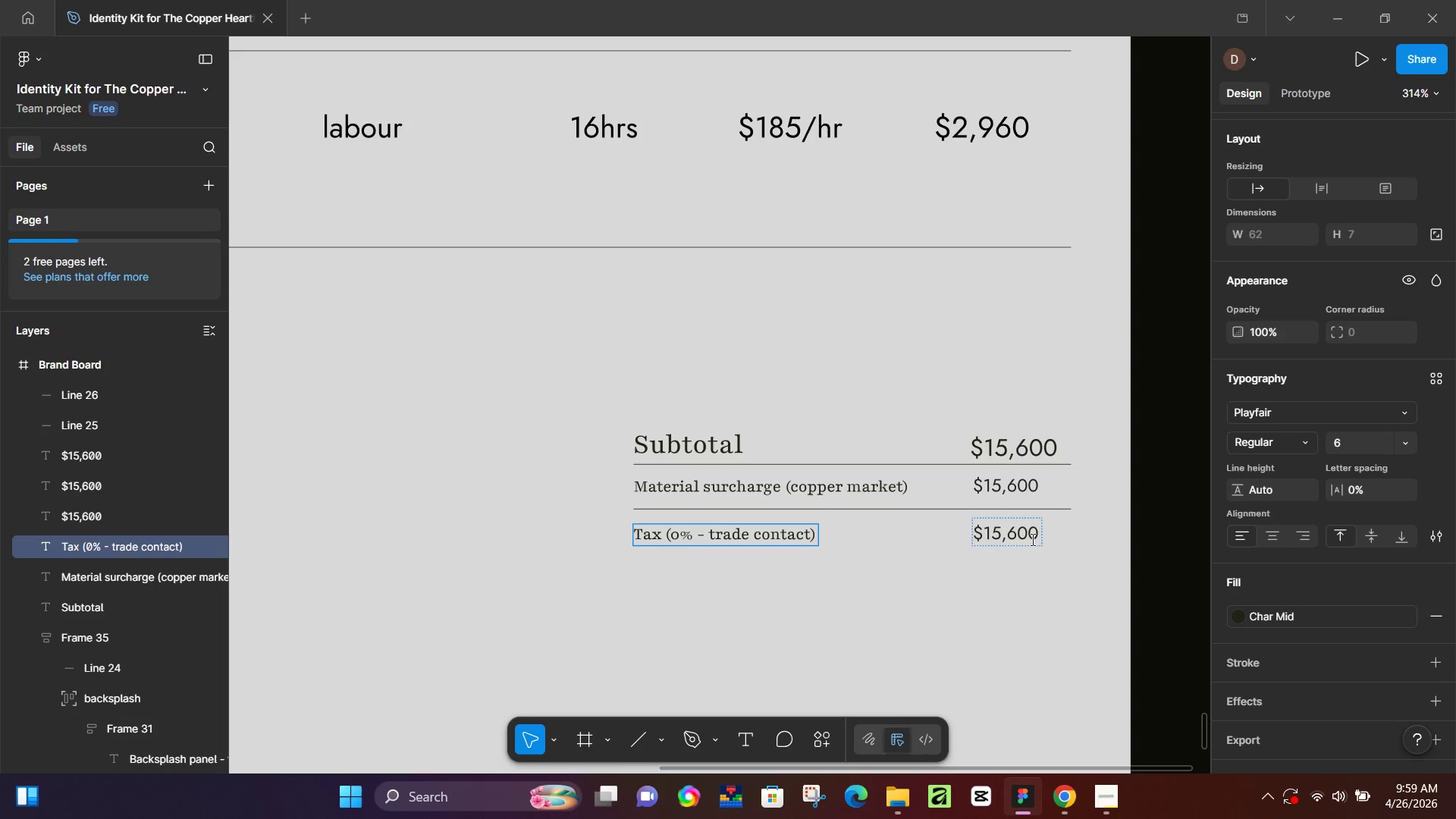 
left_click([1025, 533])
 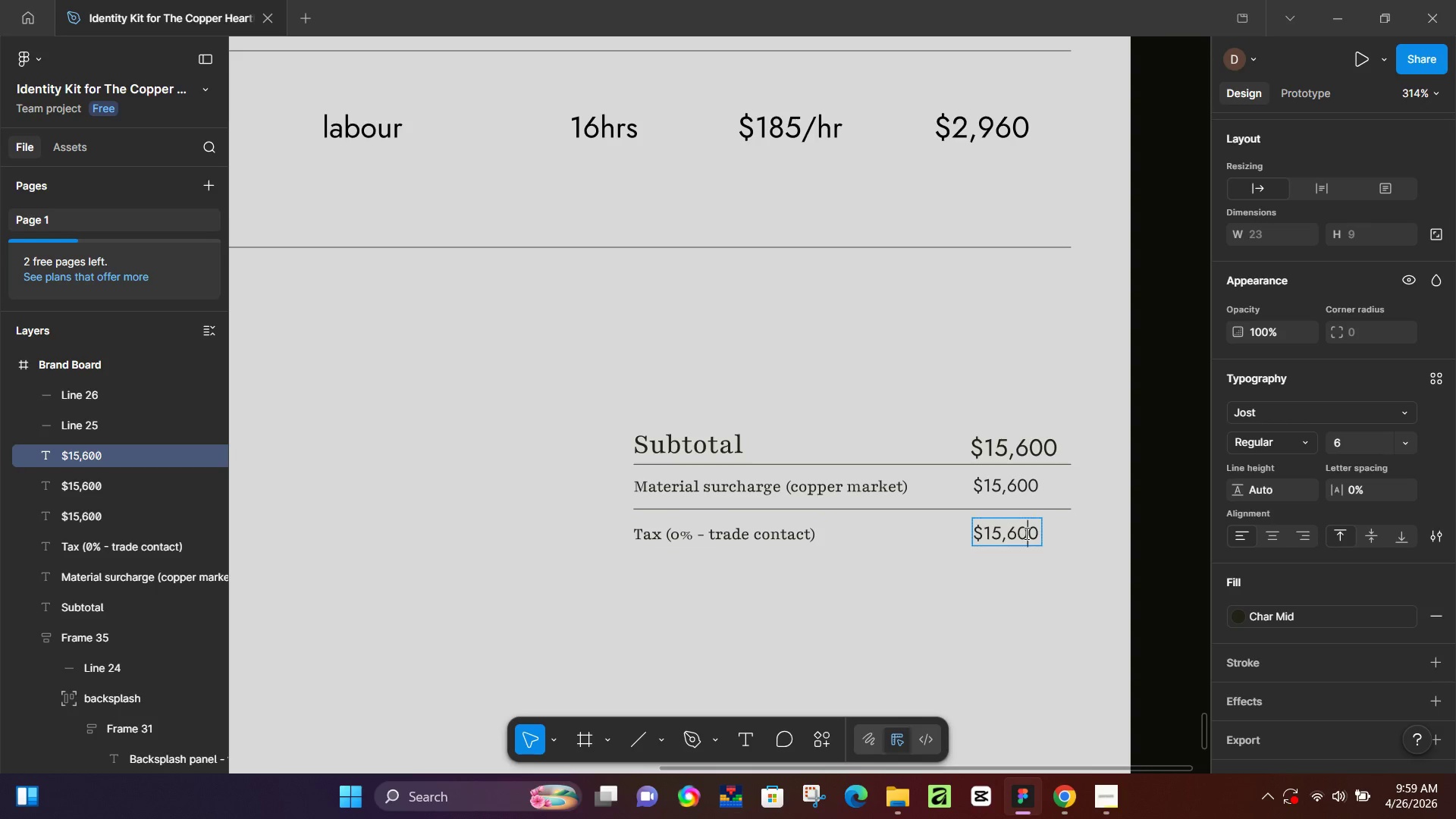 
key(Control+A)
 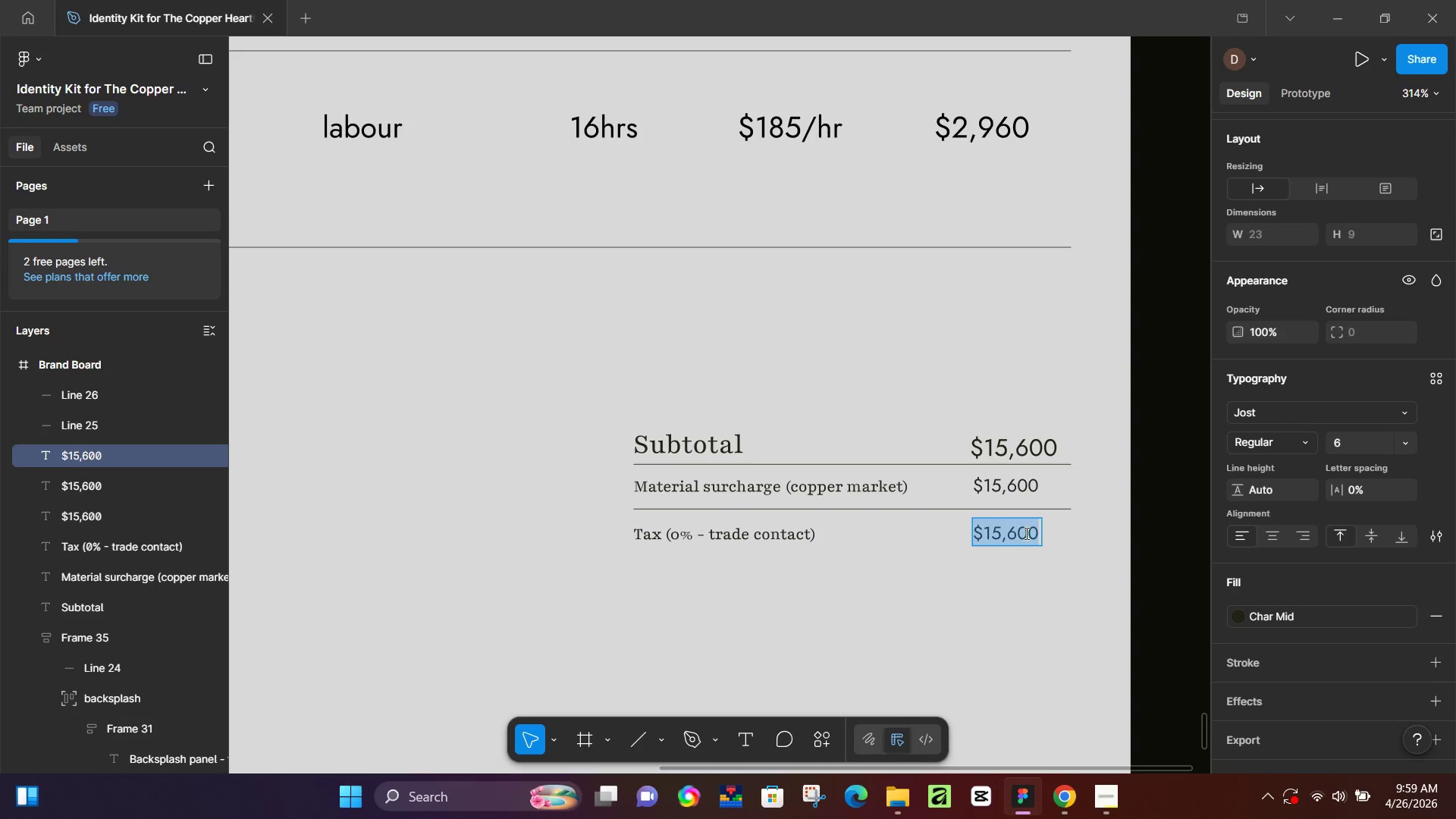 
key(Numpad0)
 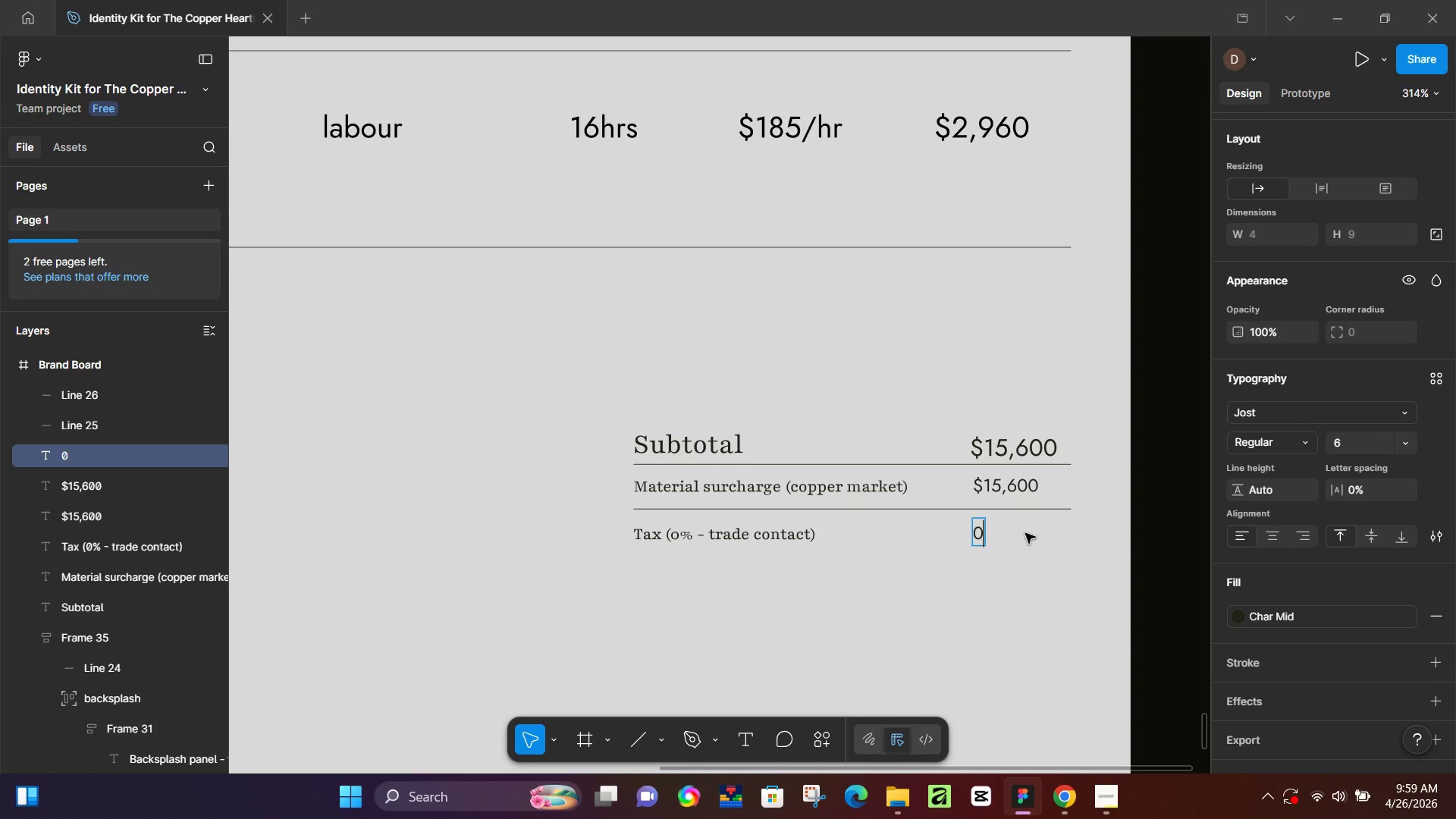 
hold_key(key=ShiftLeft, duration=0.69)
 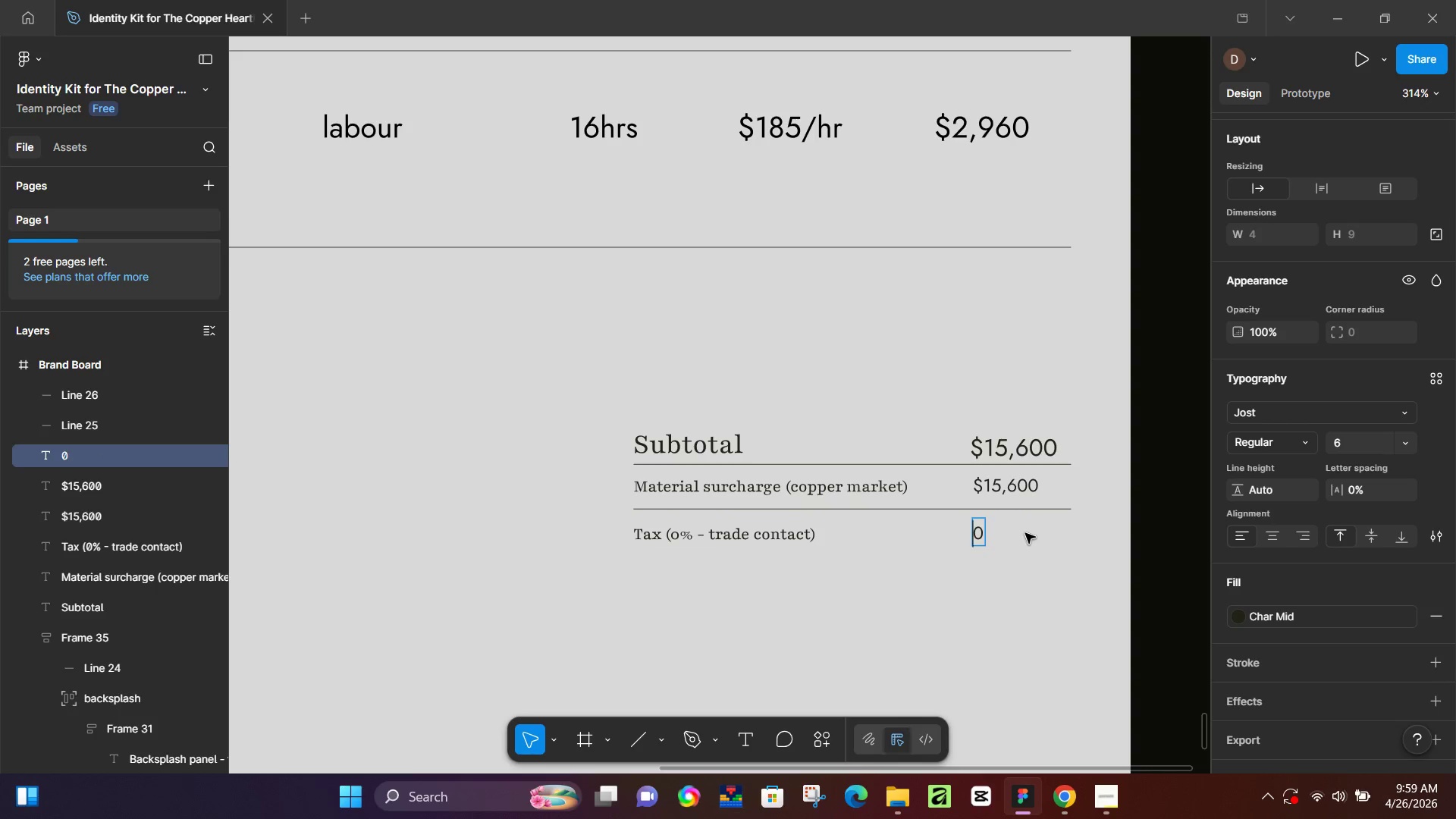 
key(ArrowLeft)
 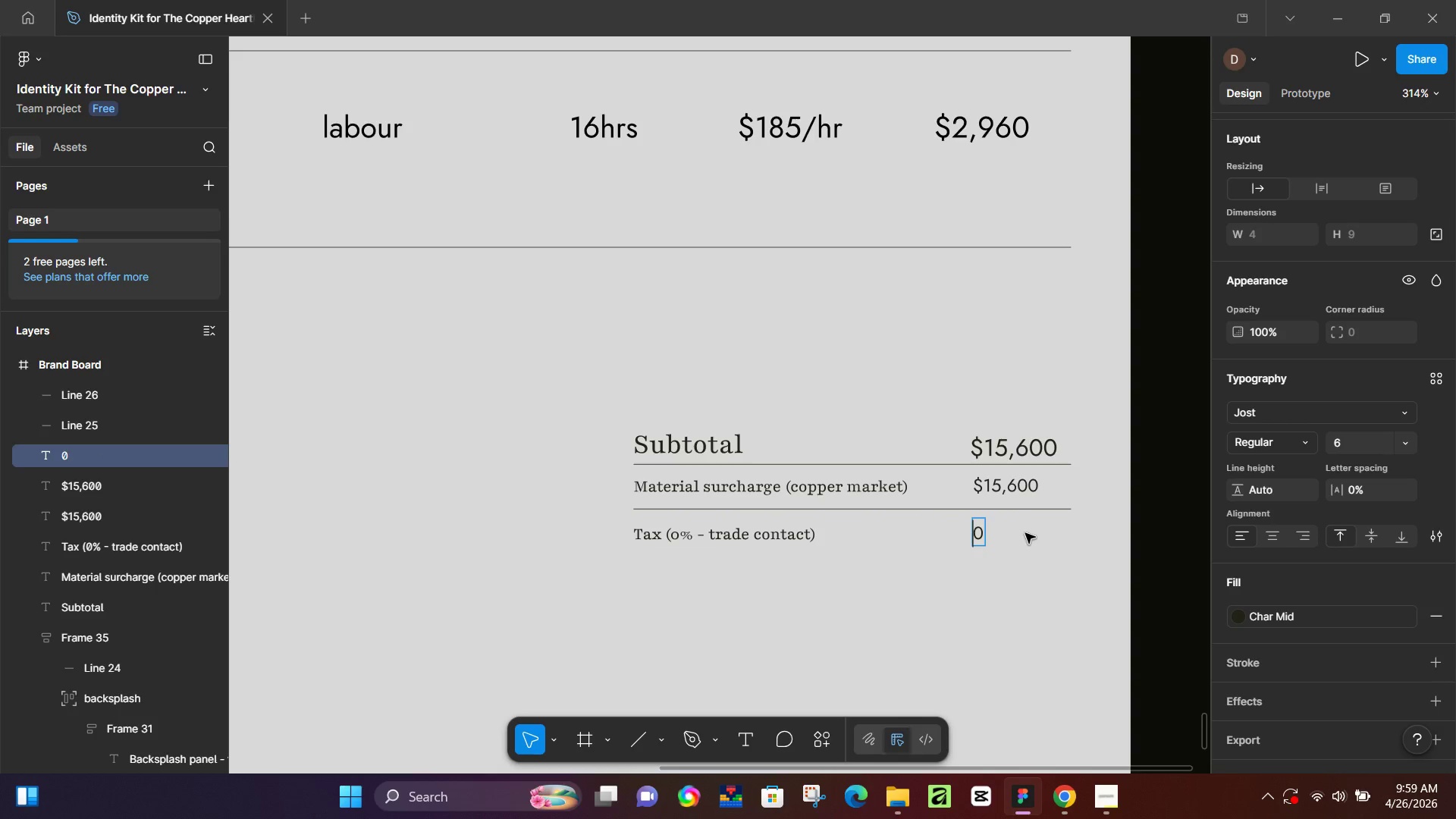 
key(Shift+4)
 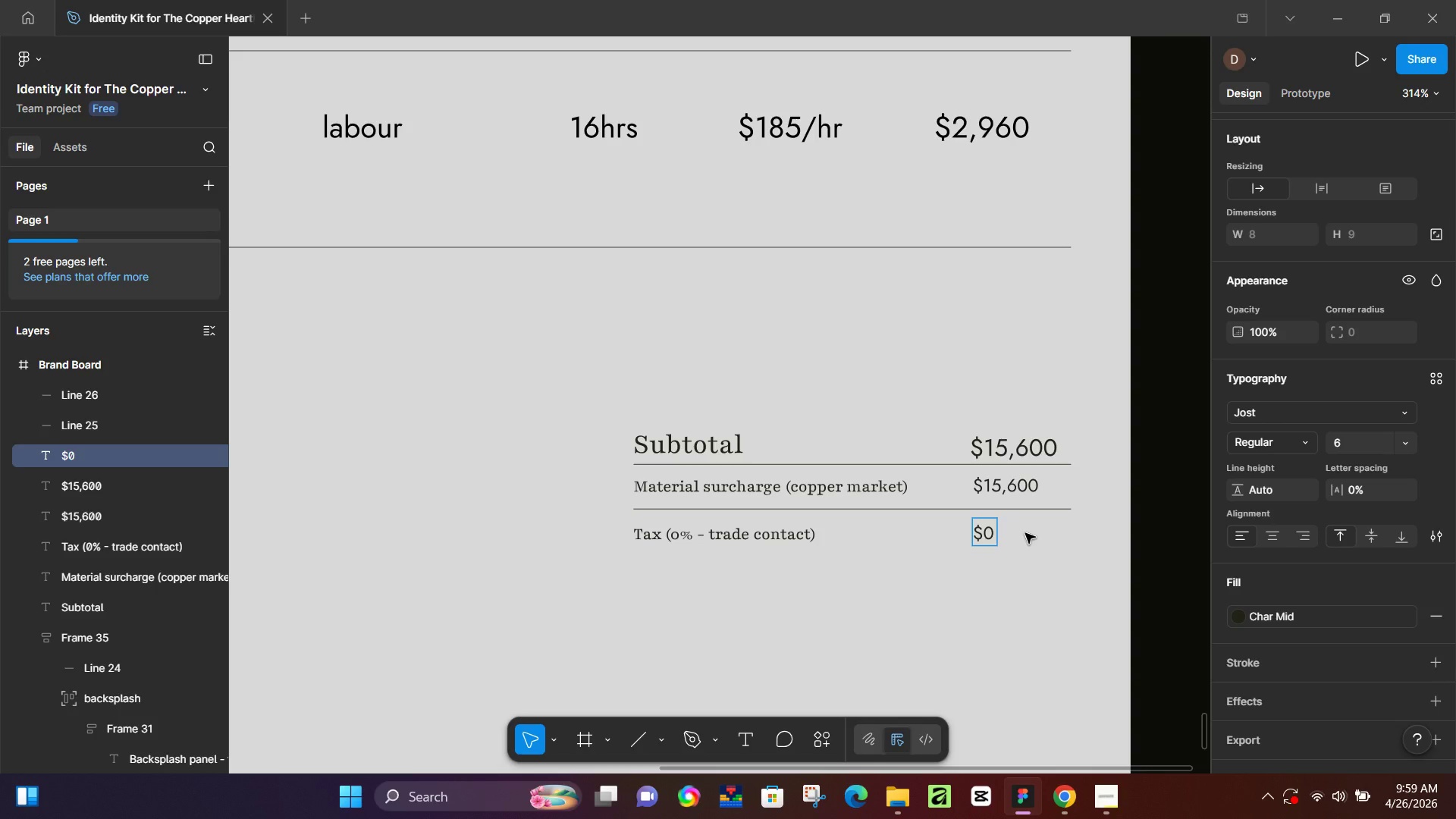 
wait(6.42)
 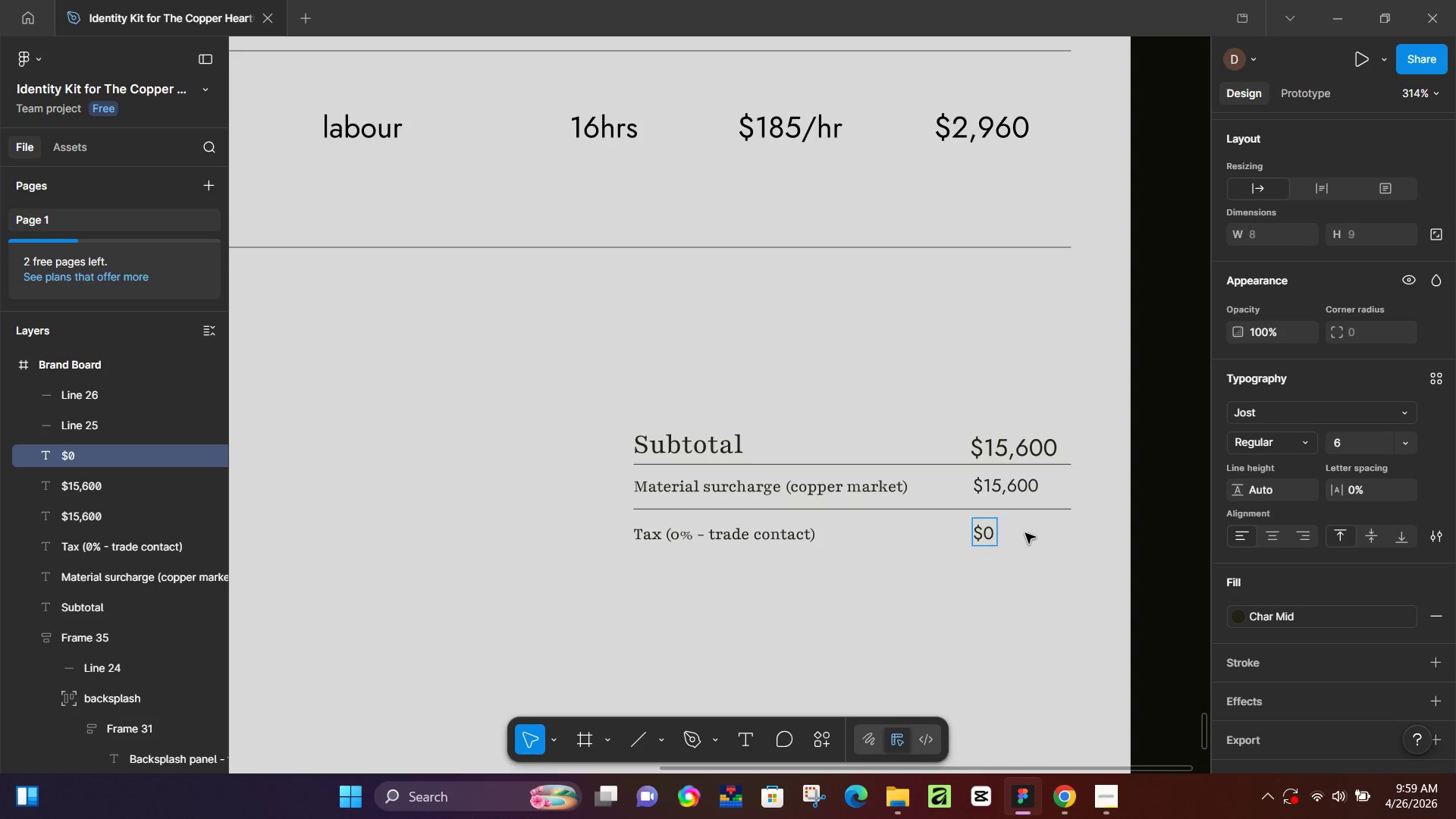 
left_click([1147, 548])
 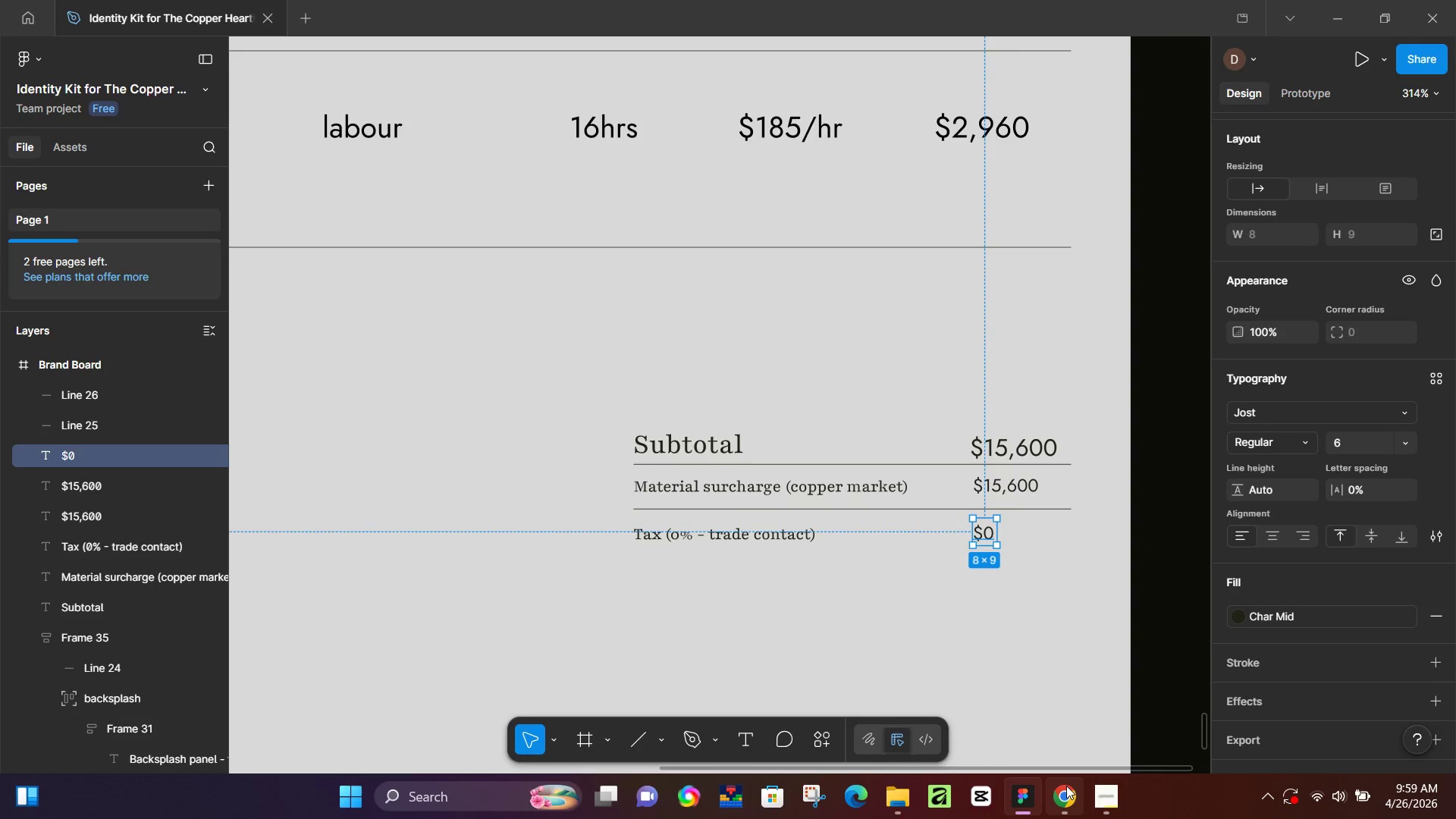 
left_click([1066, 786])
 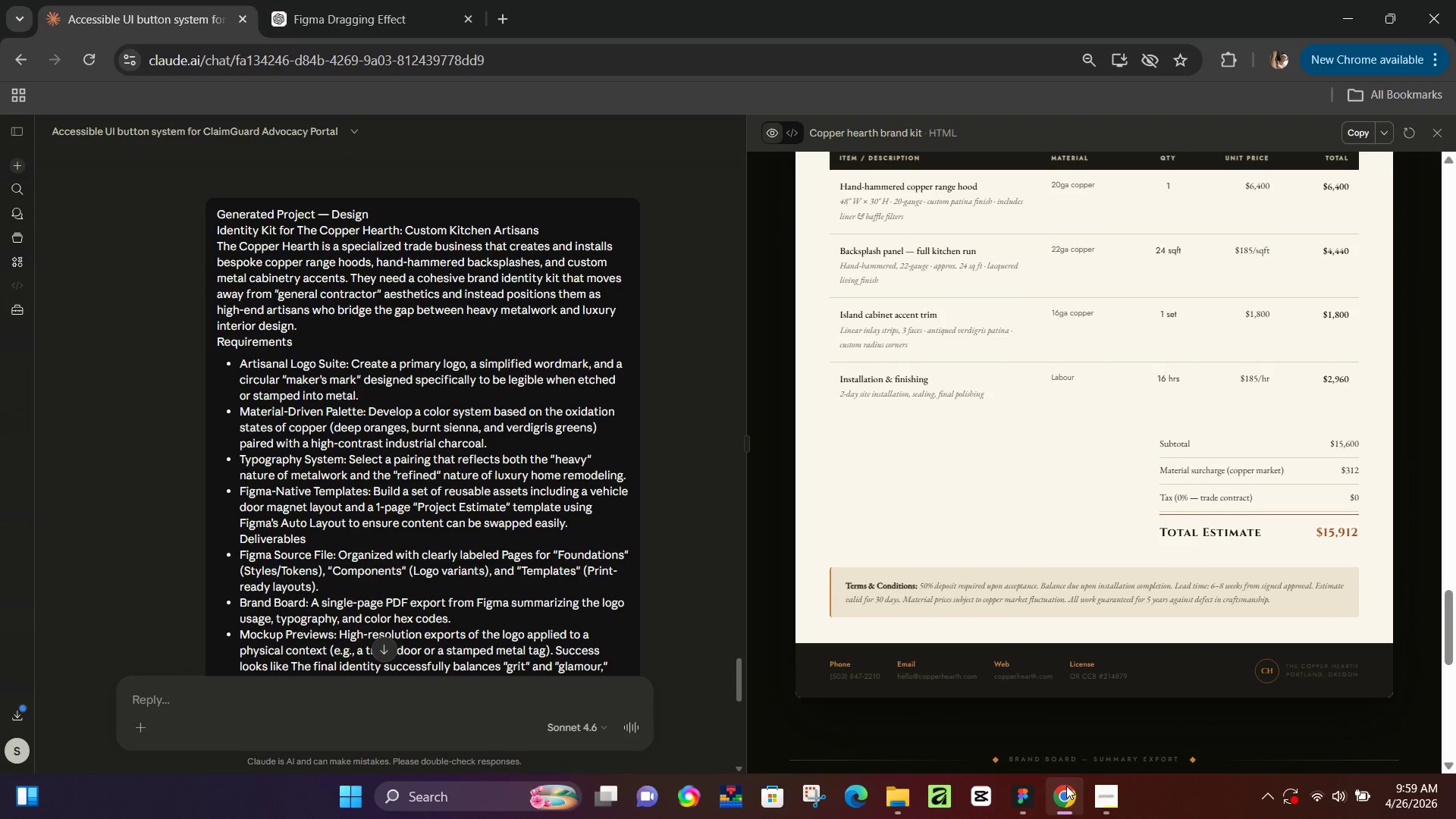 
left_click([1066, 786])
 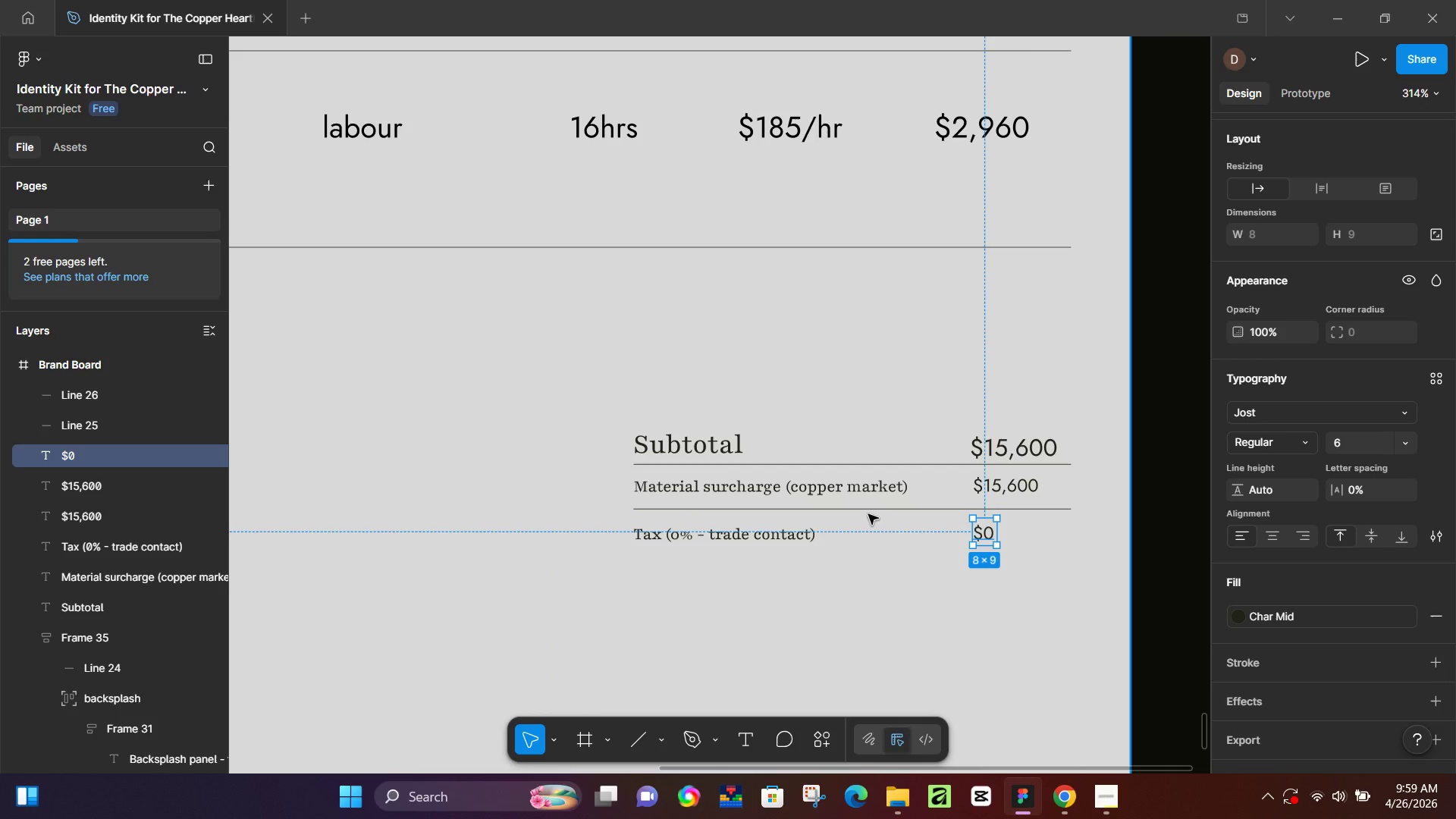 
left_click([880, 507])
 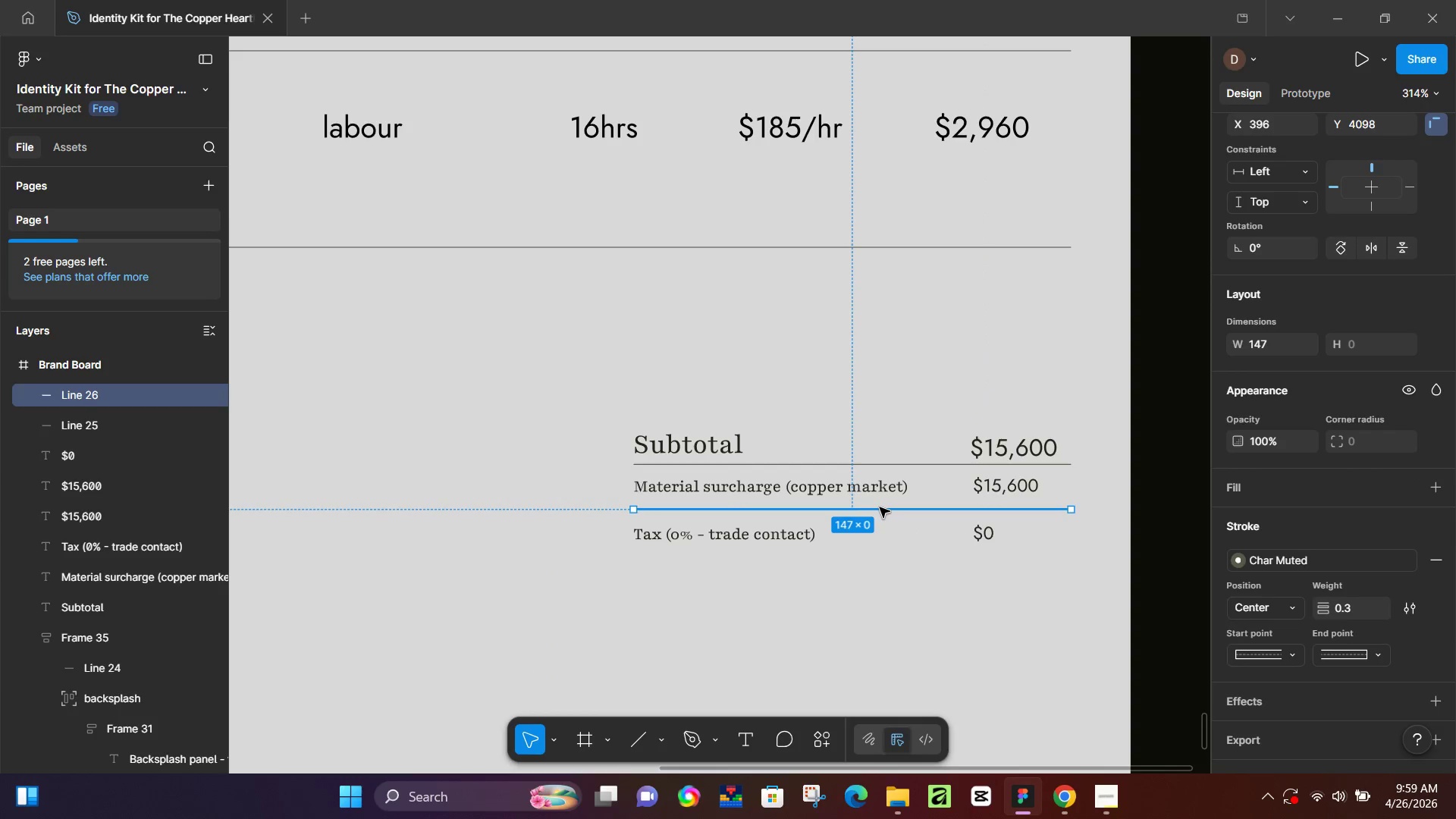 
key(Control+D)
 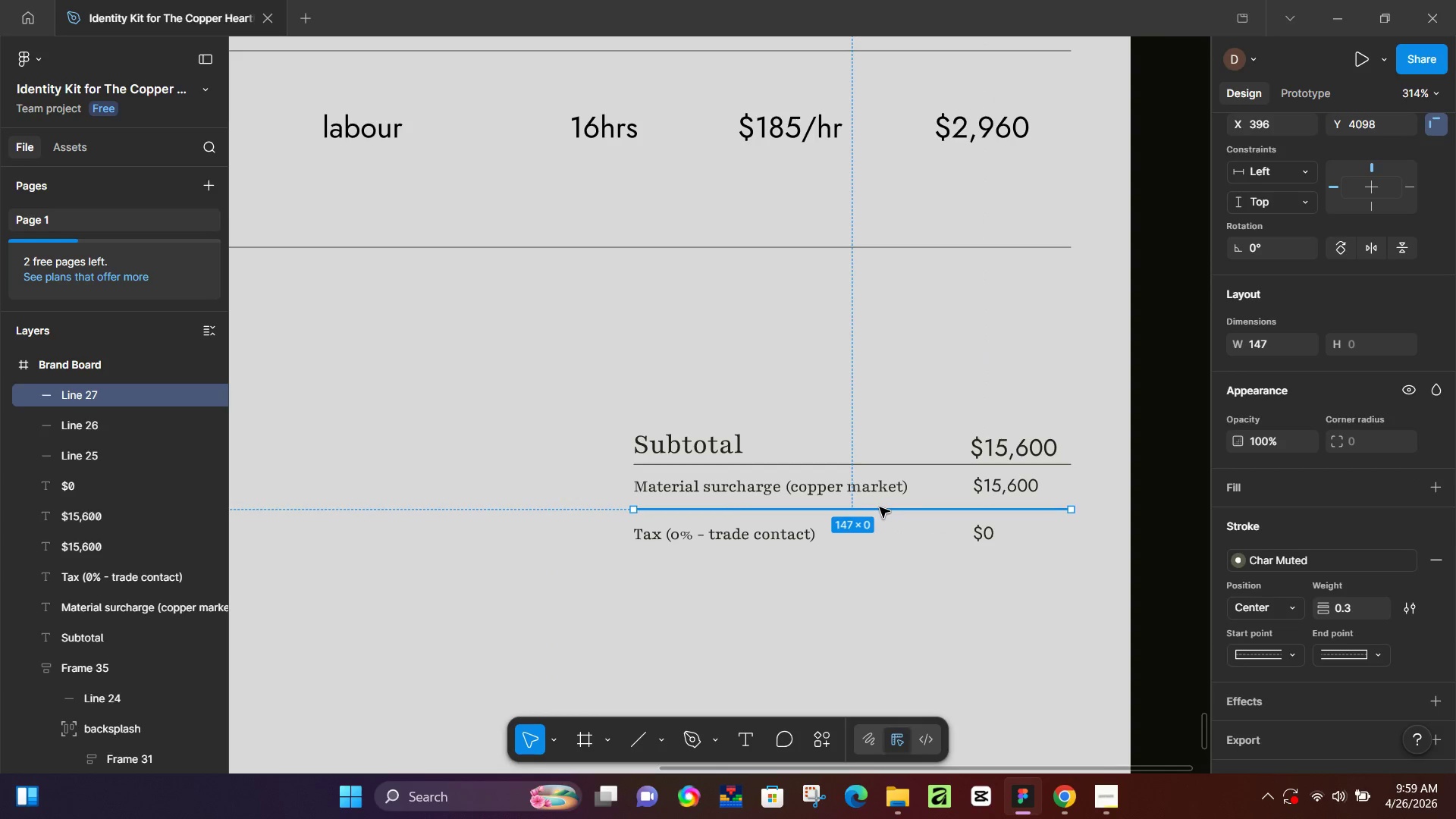 
hold_key(key=ArrowDown, duration=1.05)
 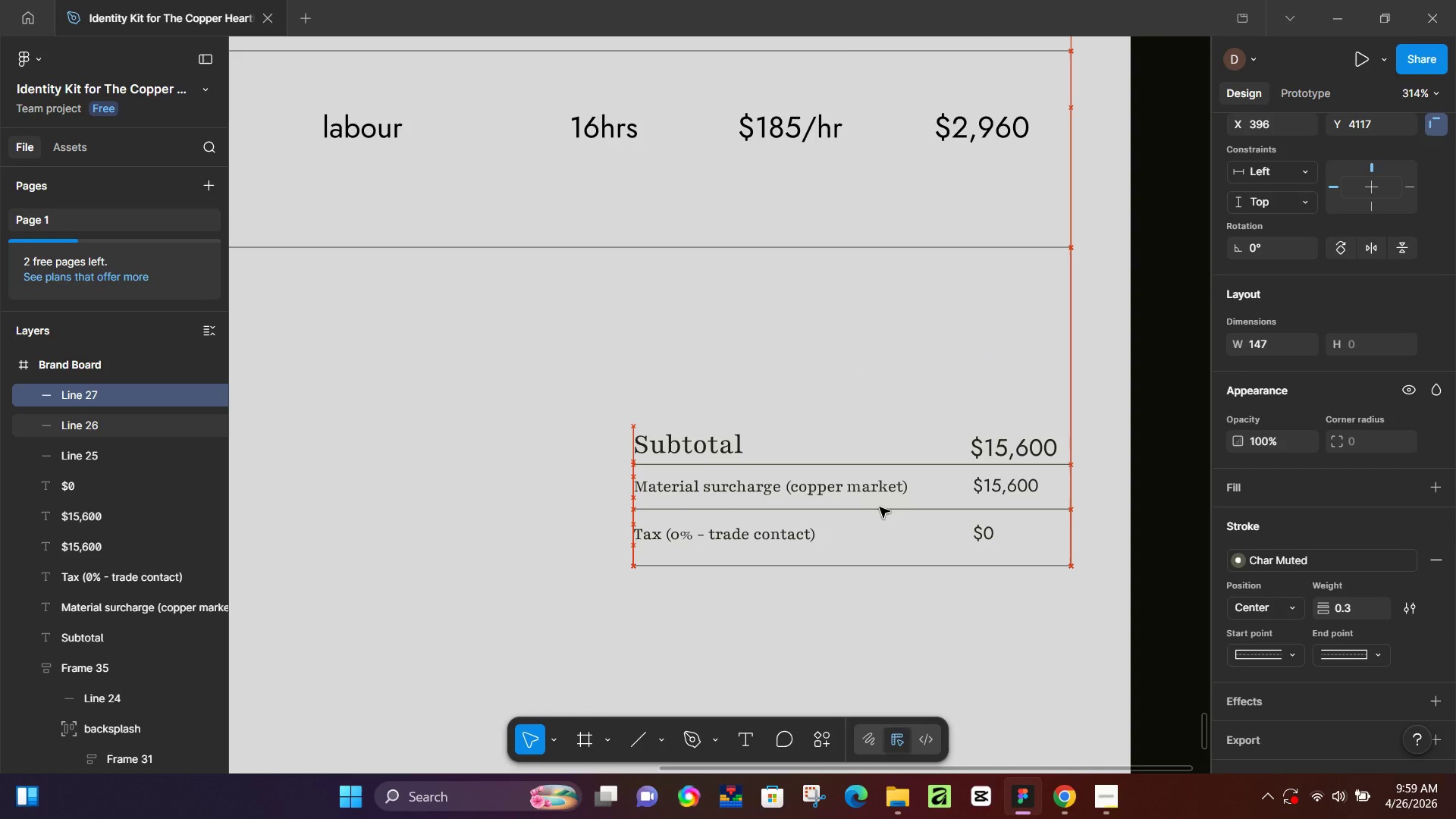 
key(ArrowUp)
 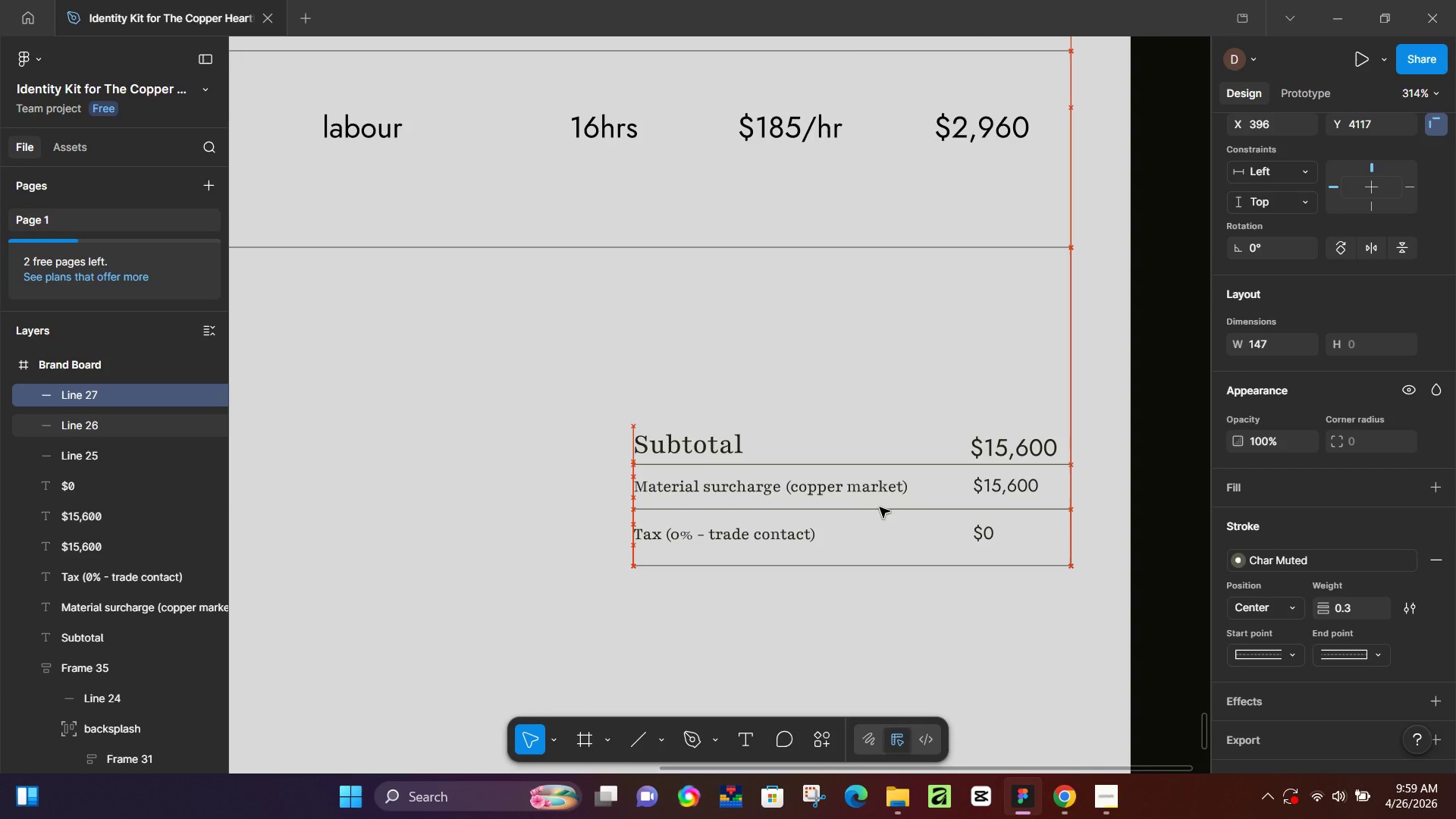 
key(ArrowUp)
 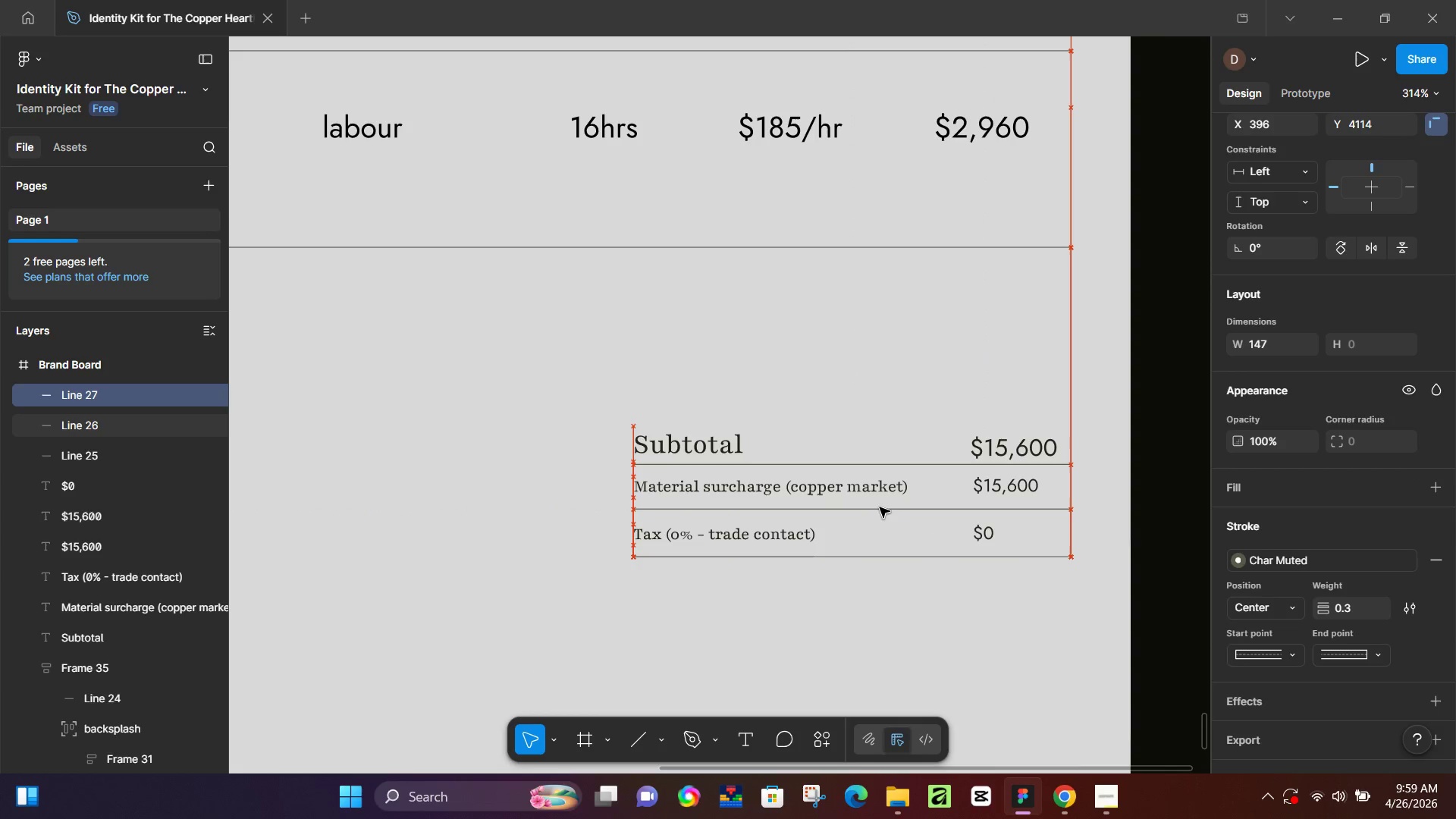 
key(ArrowUp)
 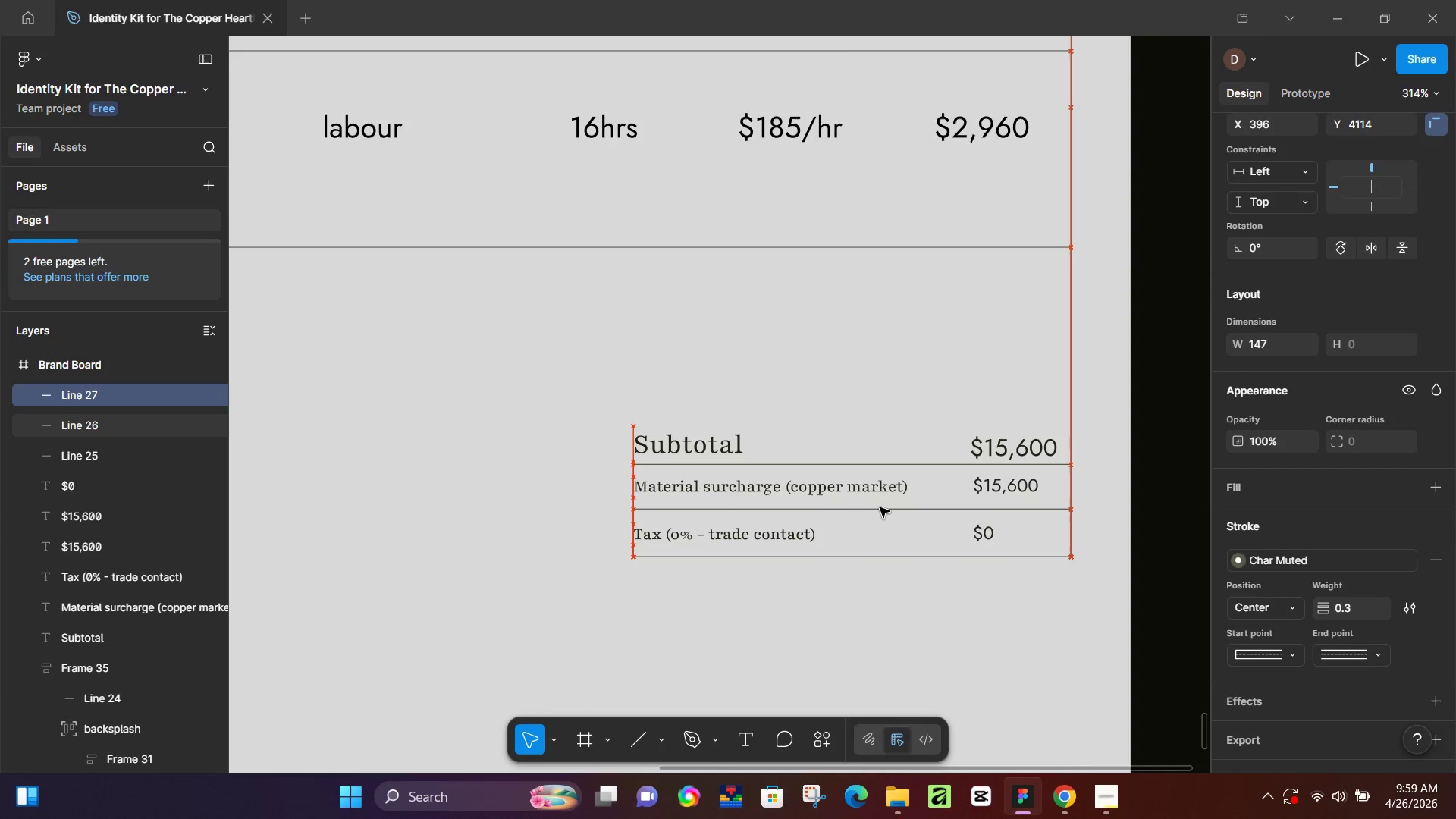 
key(ArrowUp)
 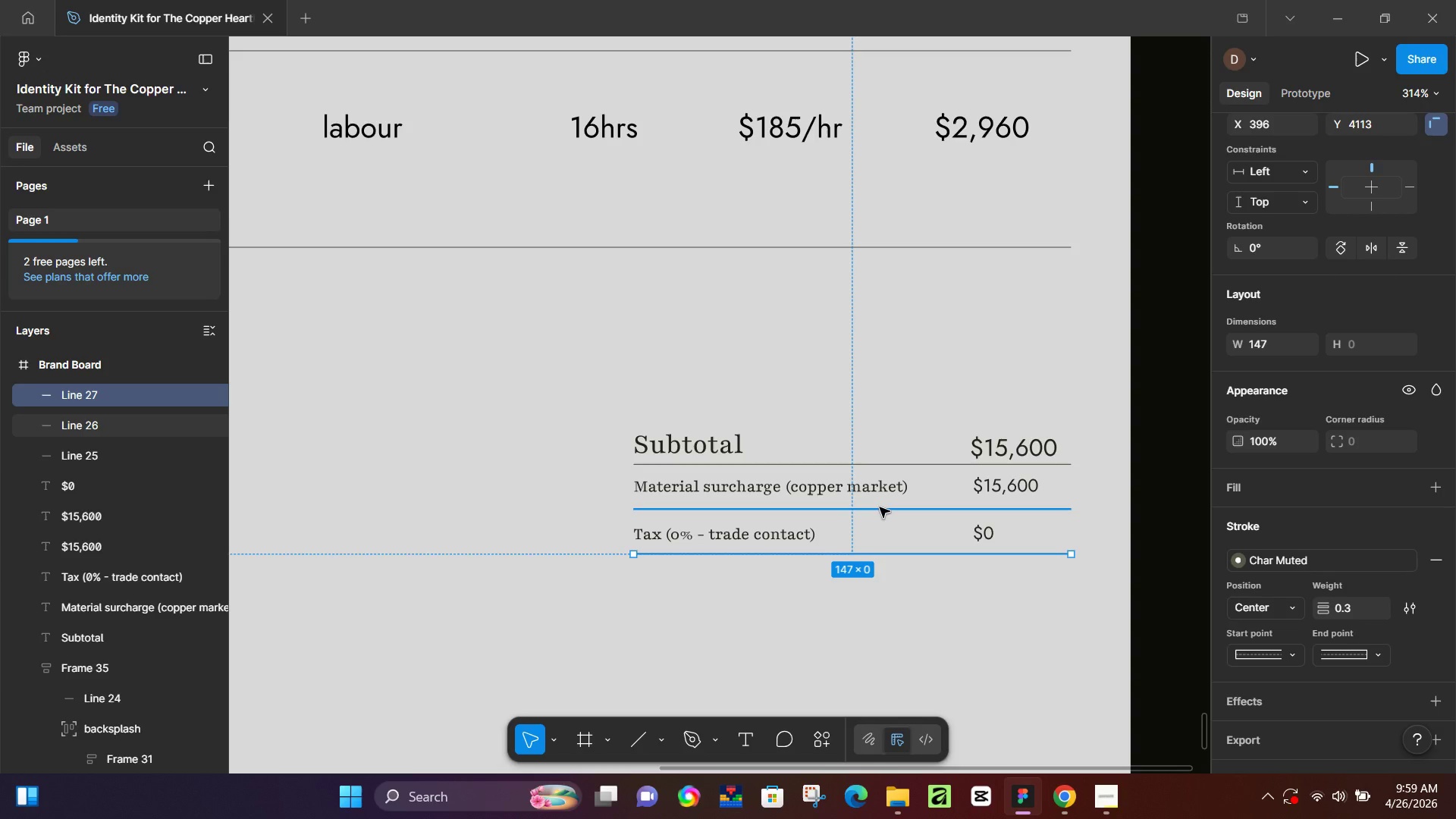 
key(Control+D)
 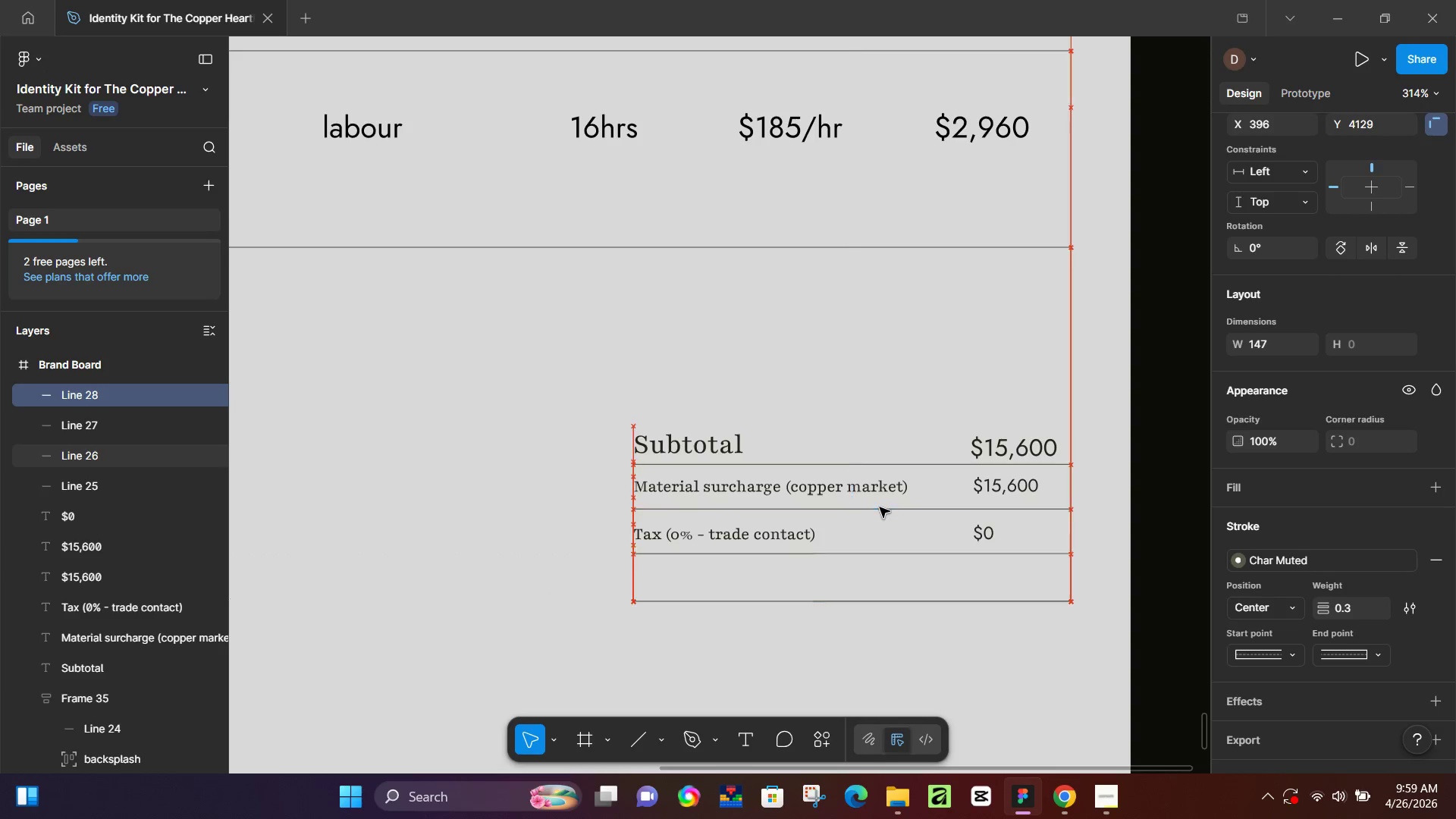 
key(ArrowDown)
 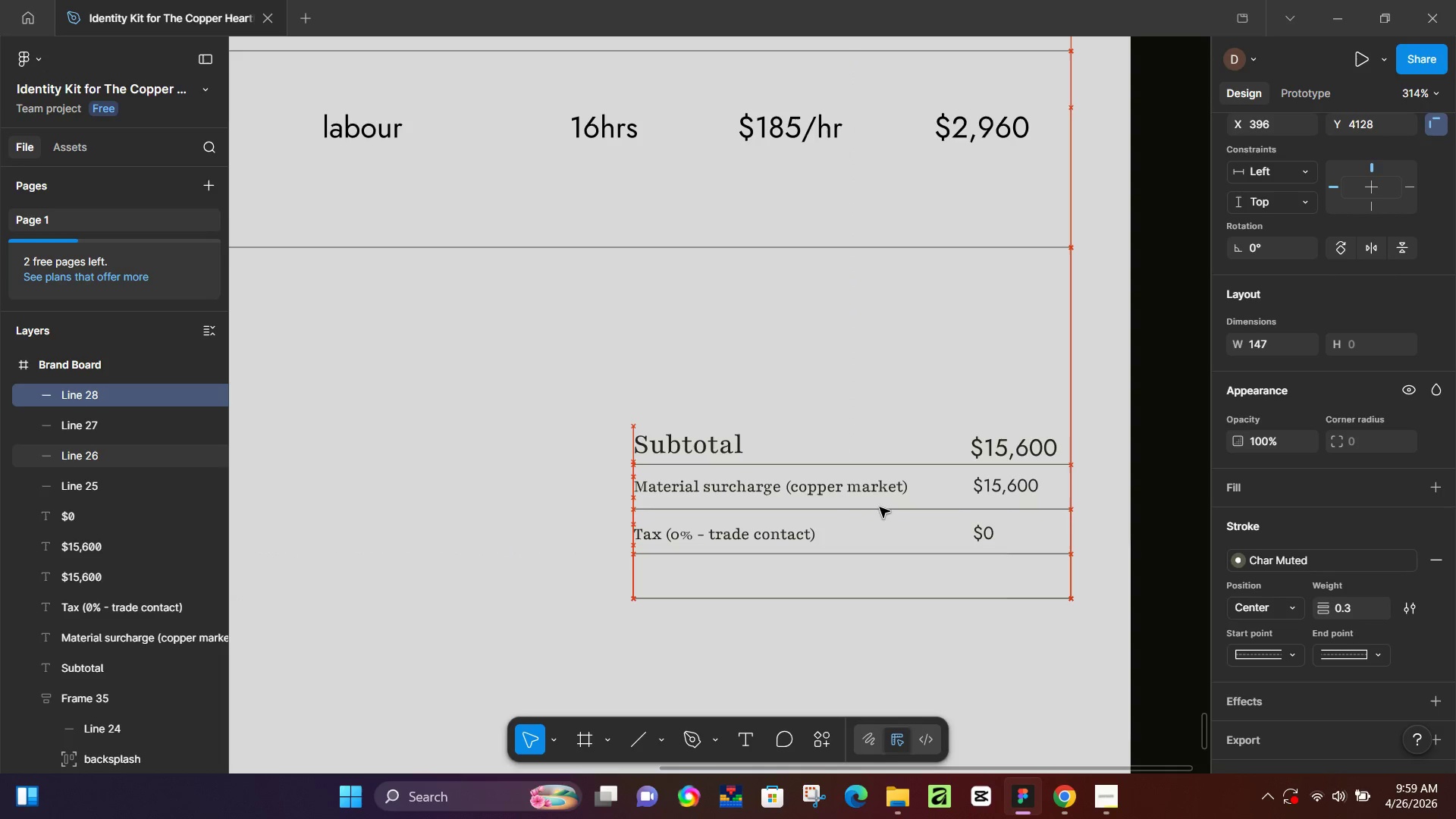 
hold_key(key=ArrowUp, duration=0.81)
 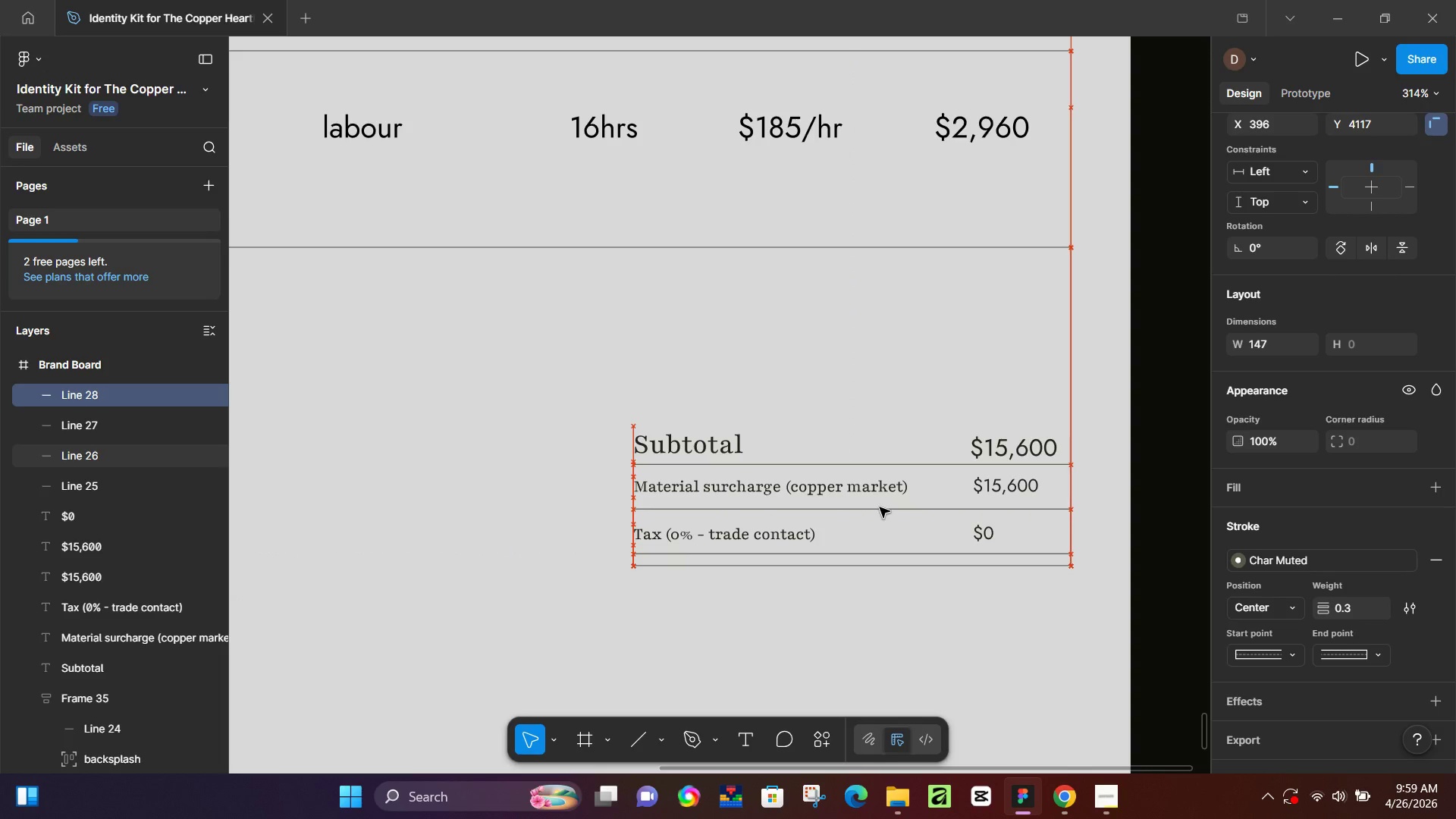 
key(ArrowUp)
 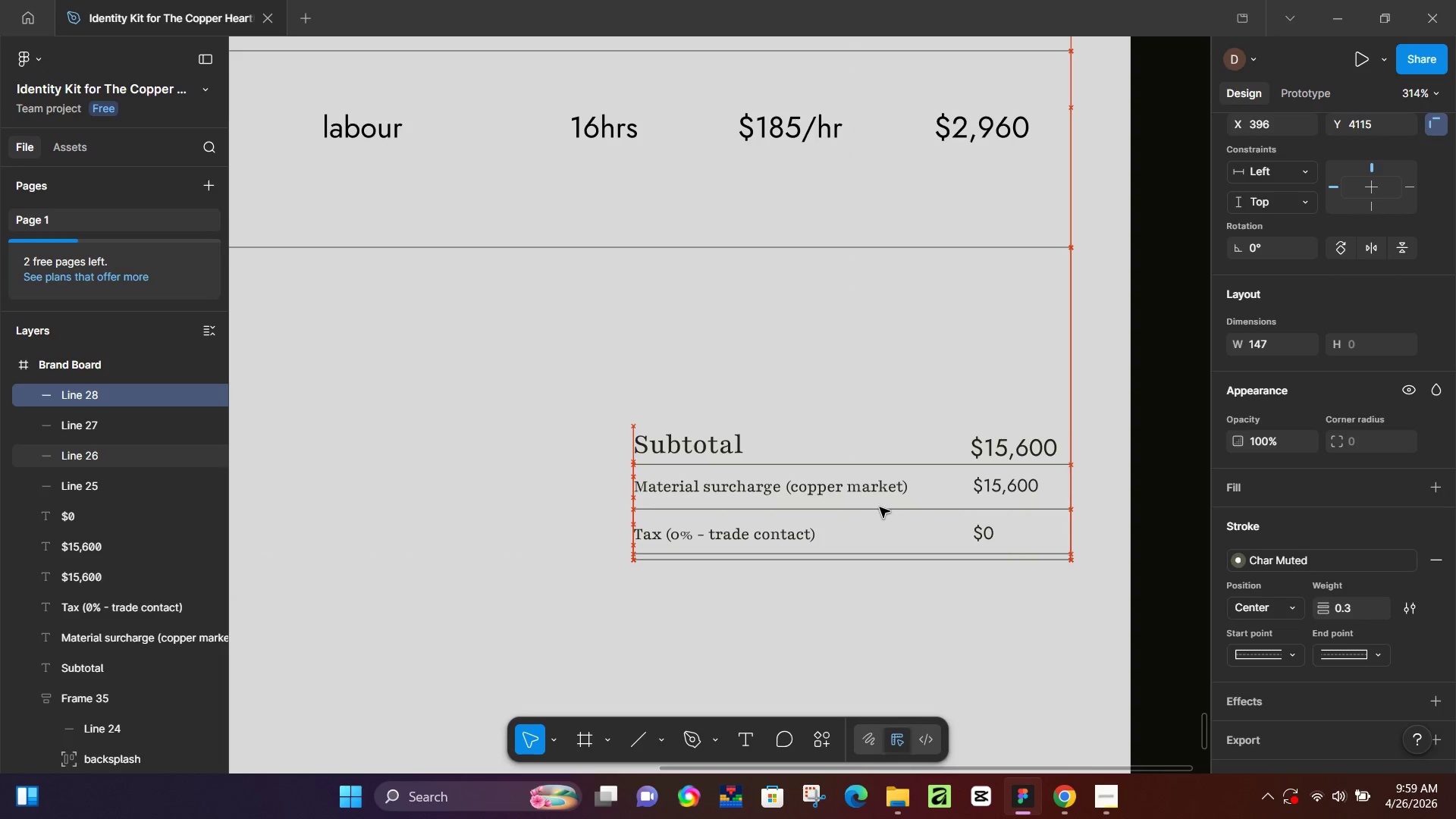 
key(ArrowUp)
 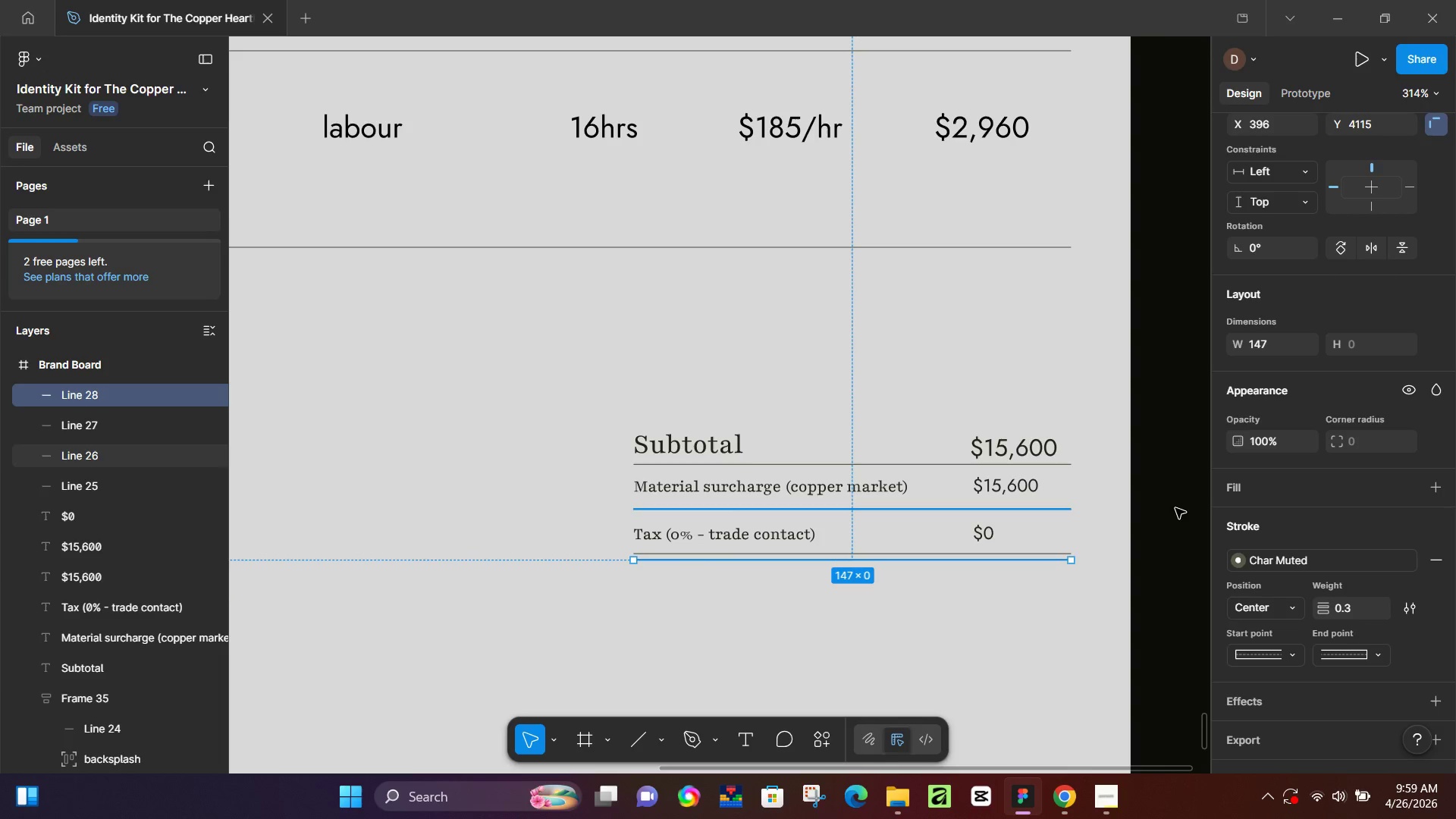 
left_click([1236, 563])
 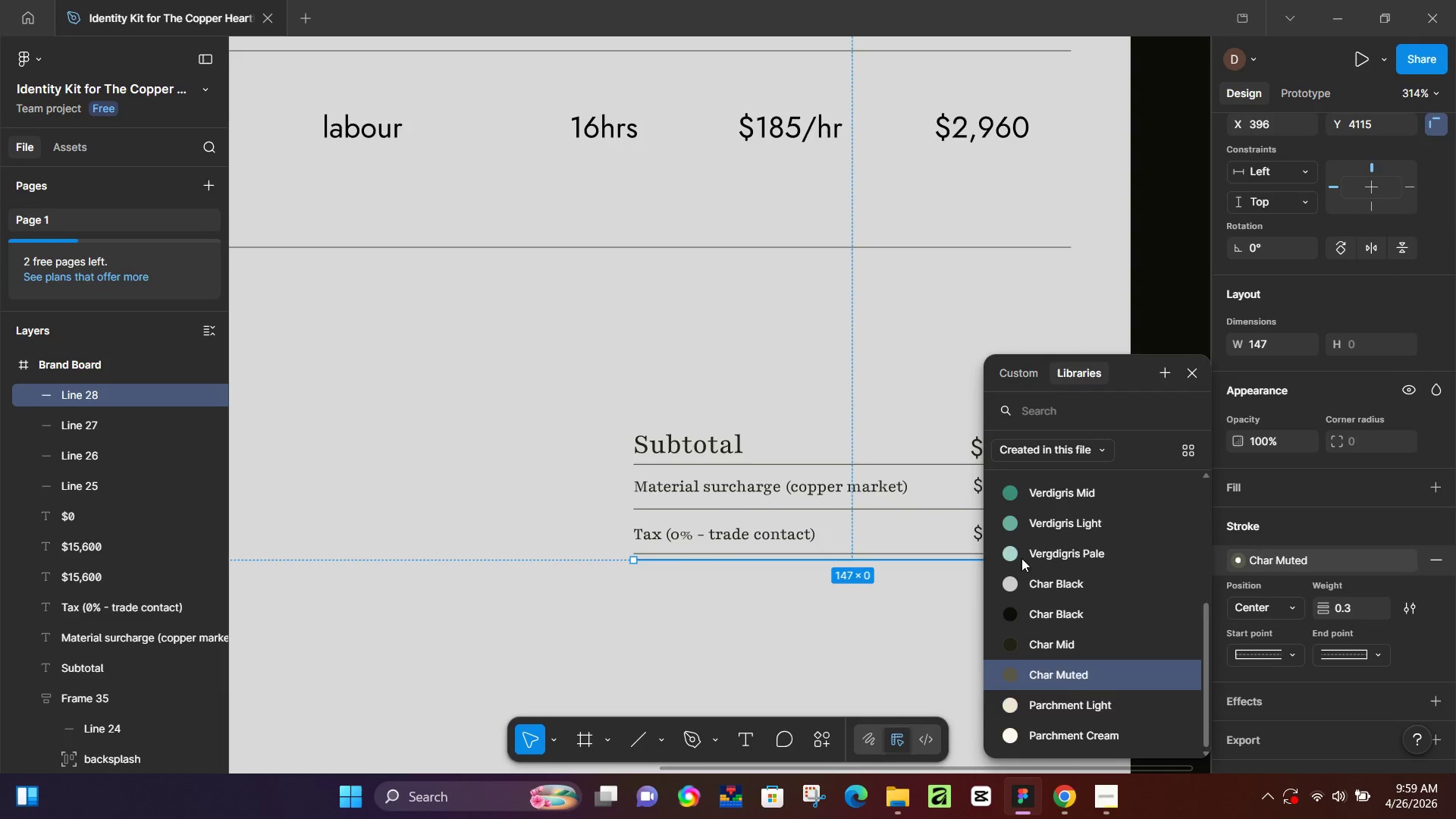 
left_click([1050, 520])
 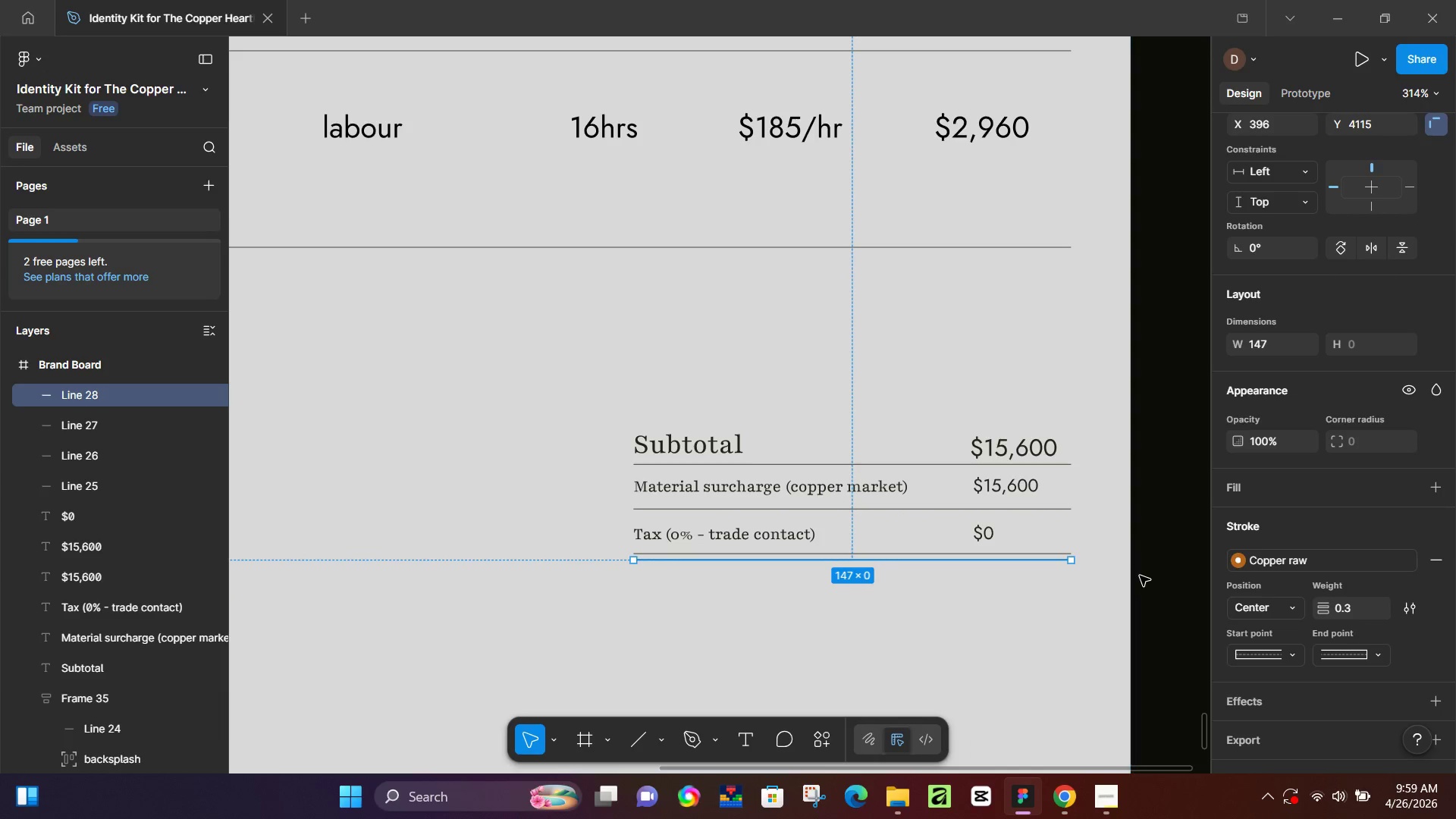 
scroll: coordinate [1048, 575], scroll_direction: up, amount: 5.0
 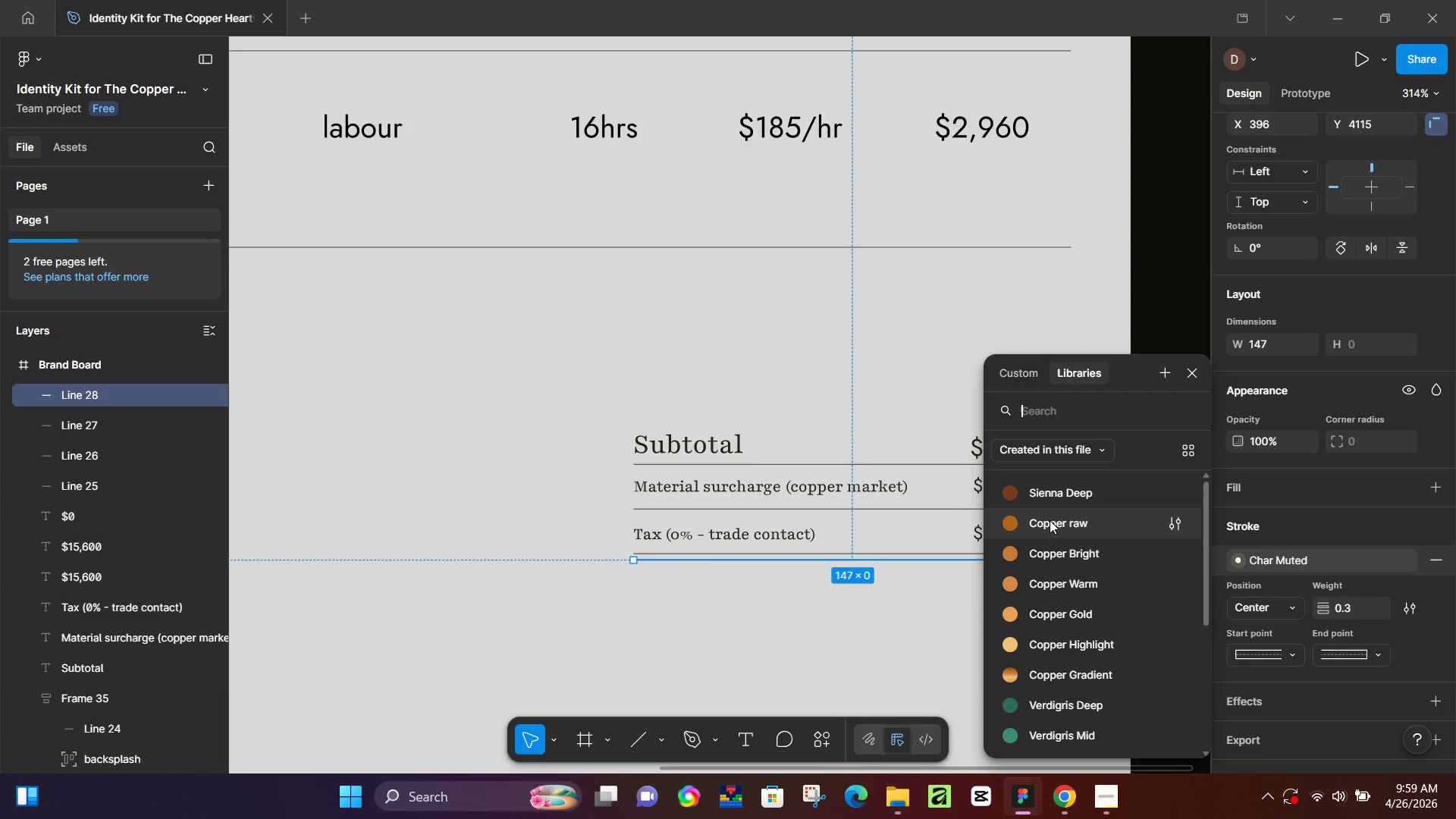 
left_click([1141, 576])
 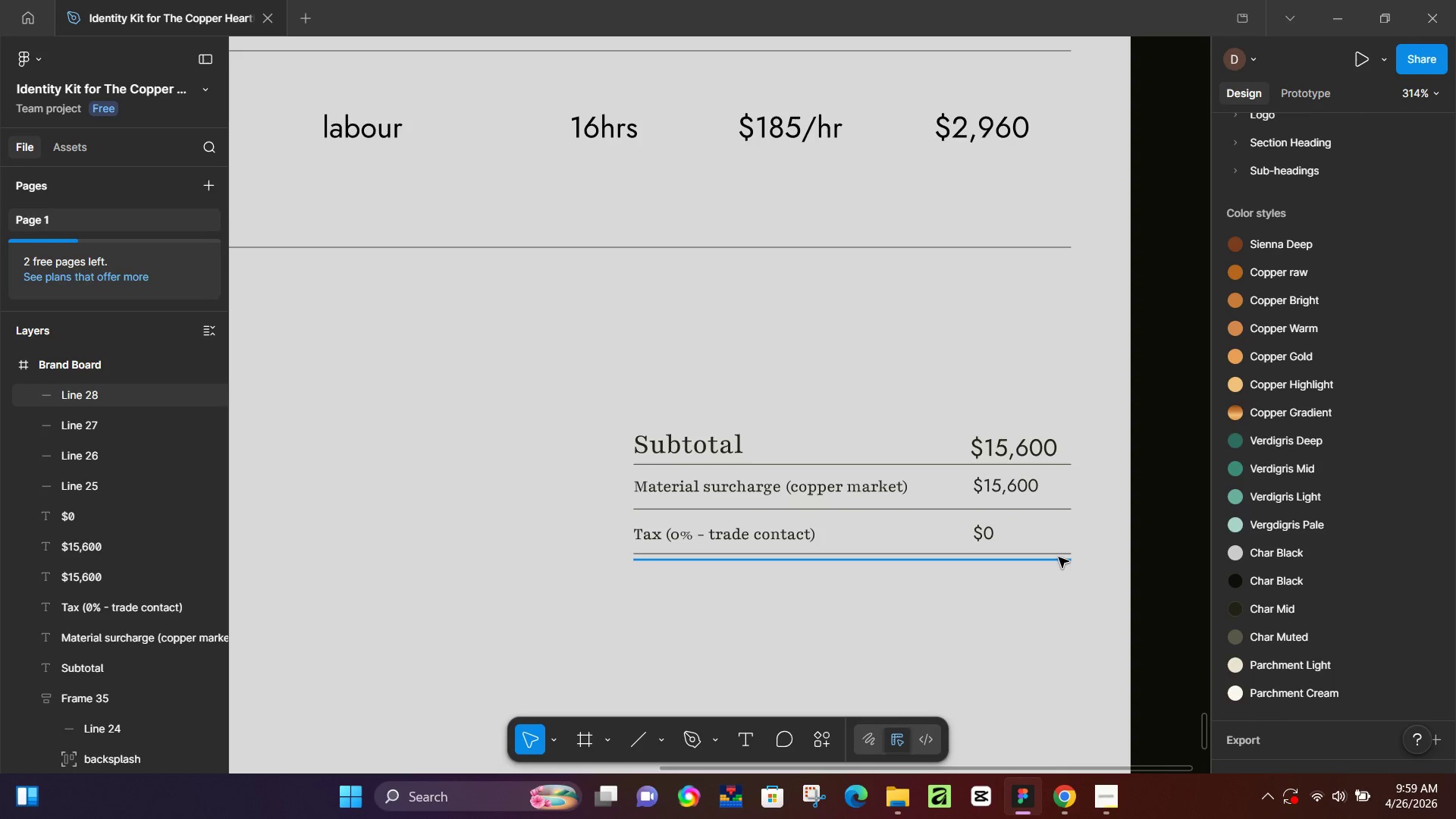 
left_click([1058, 557])
 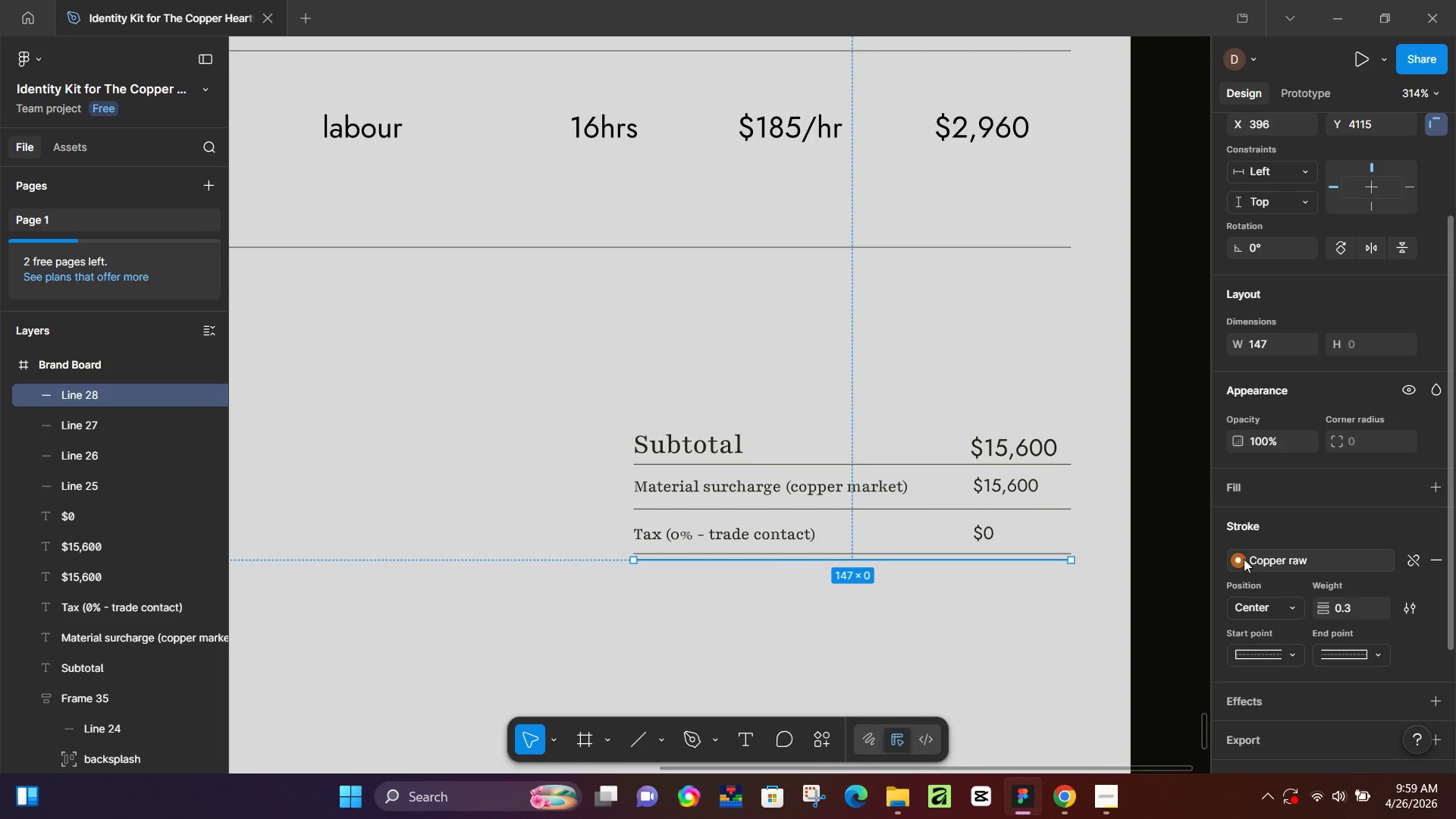 
left_click([1241, 557])
 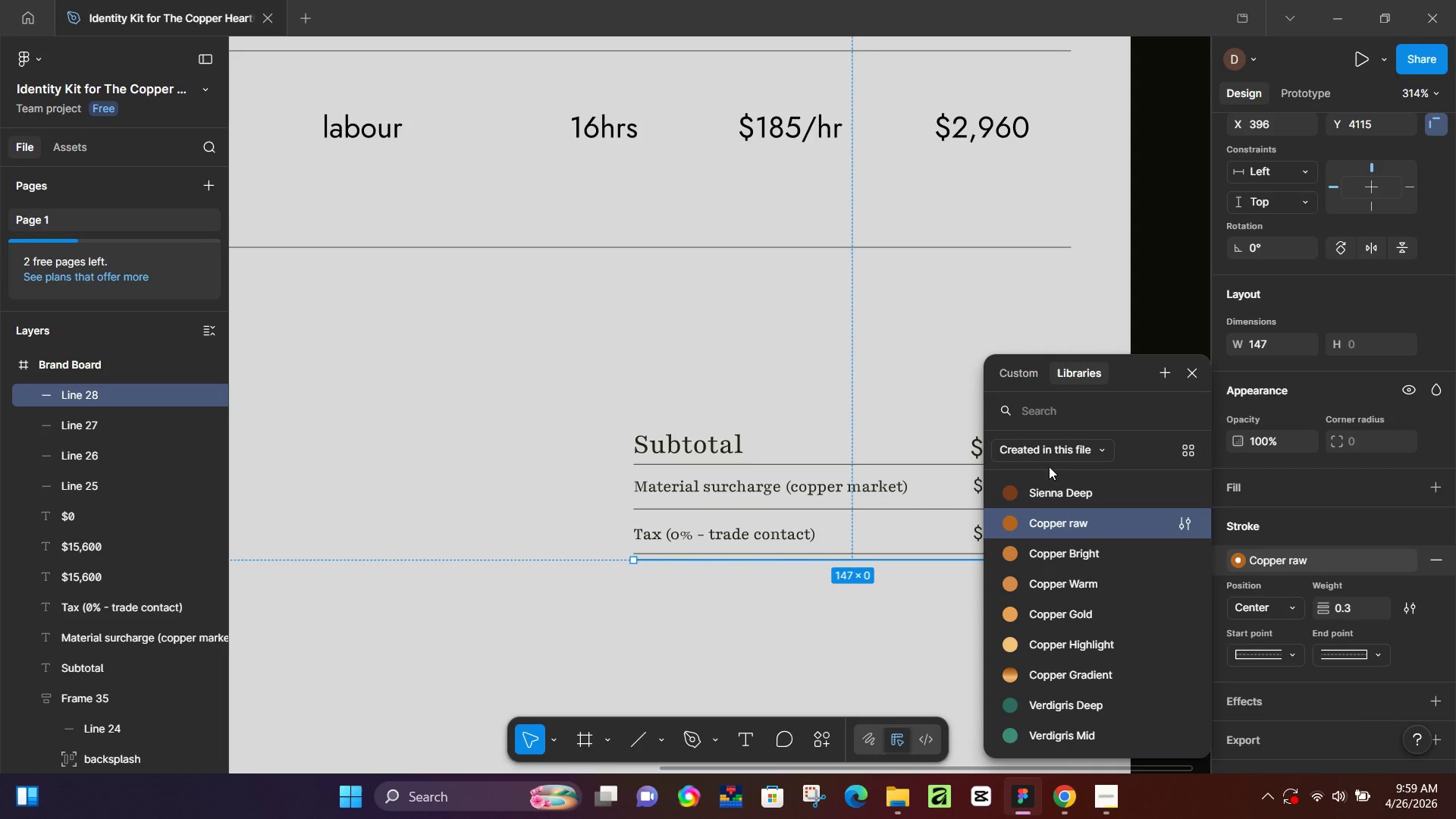 
left_click([1049, 484])
 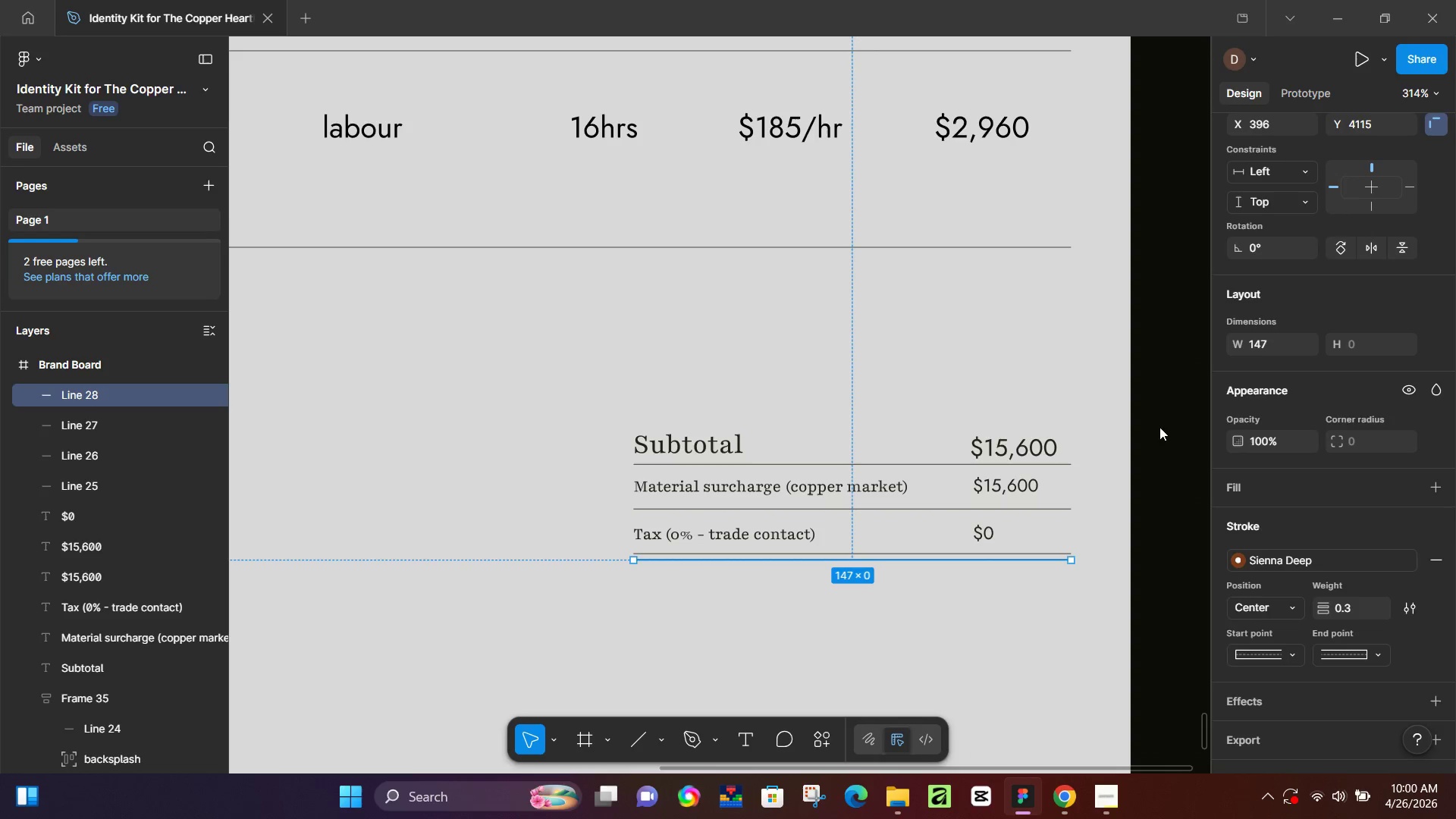 
left_click([1159, 427])
 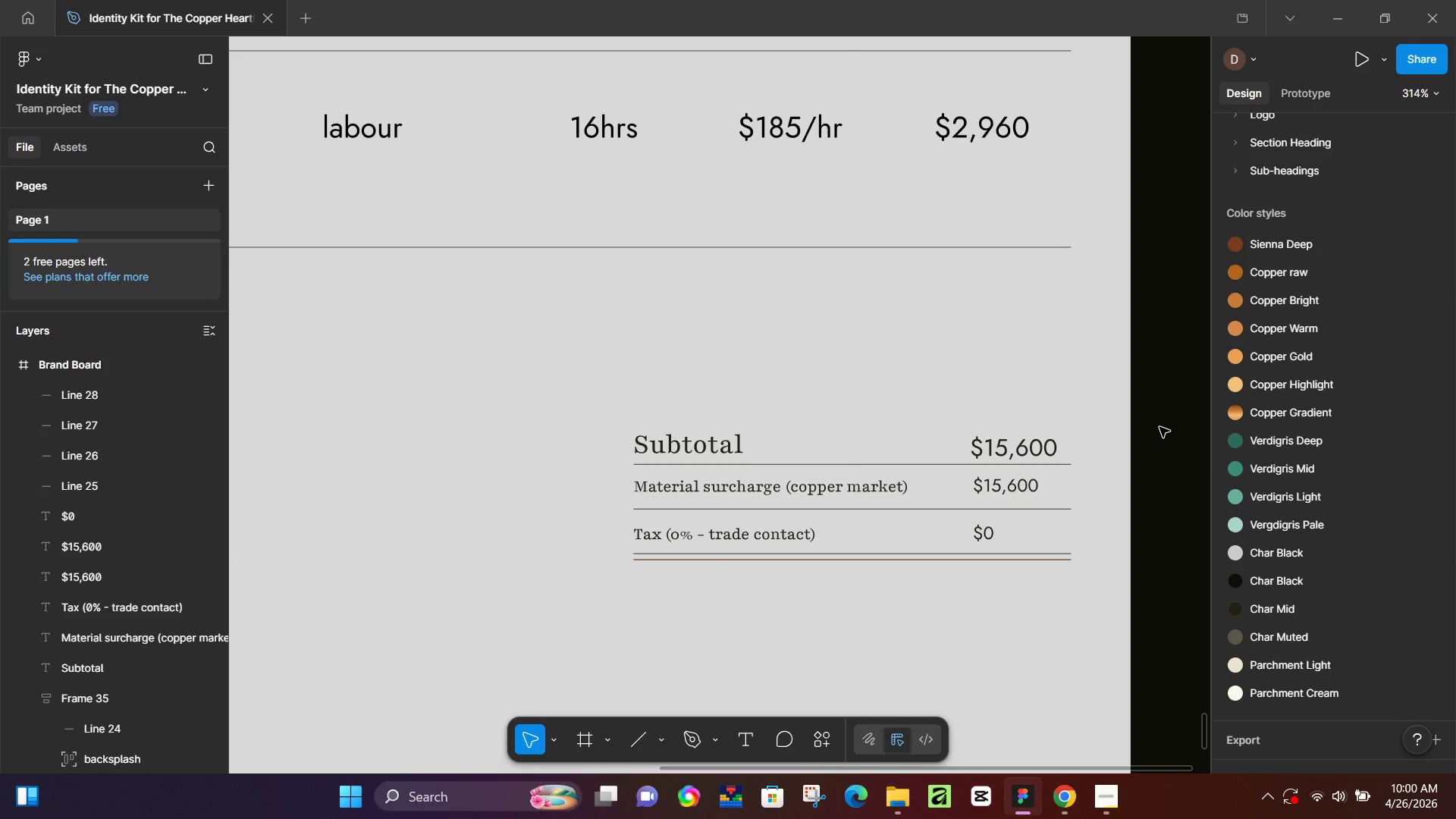 
wait(22.94)
 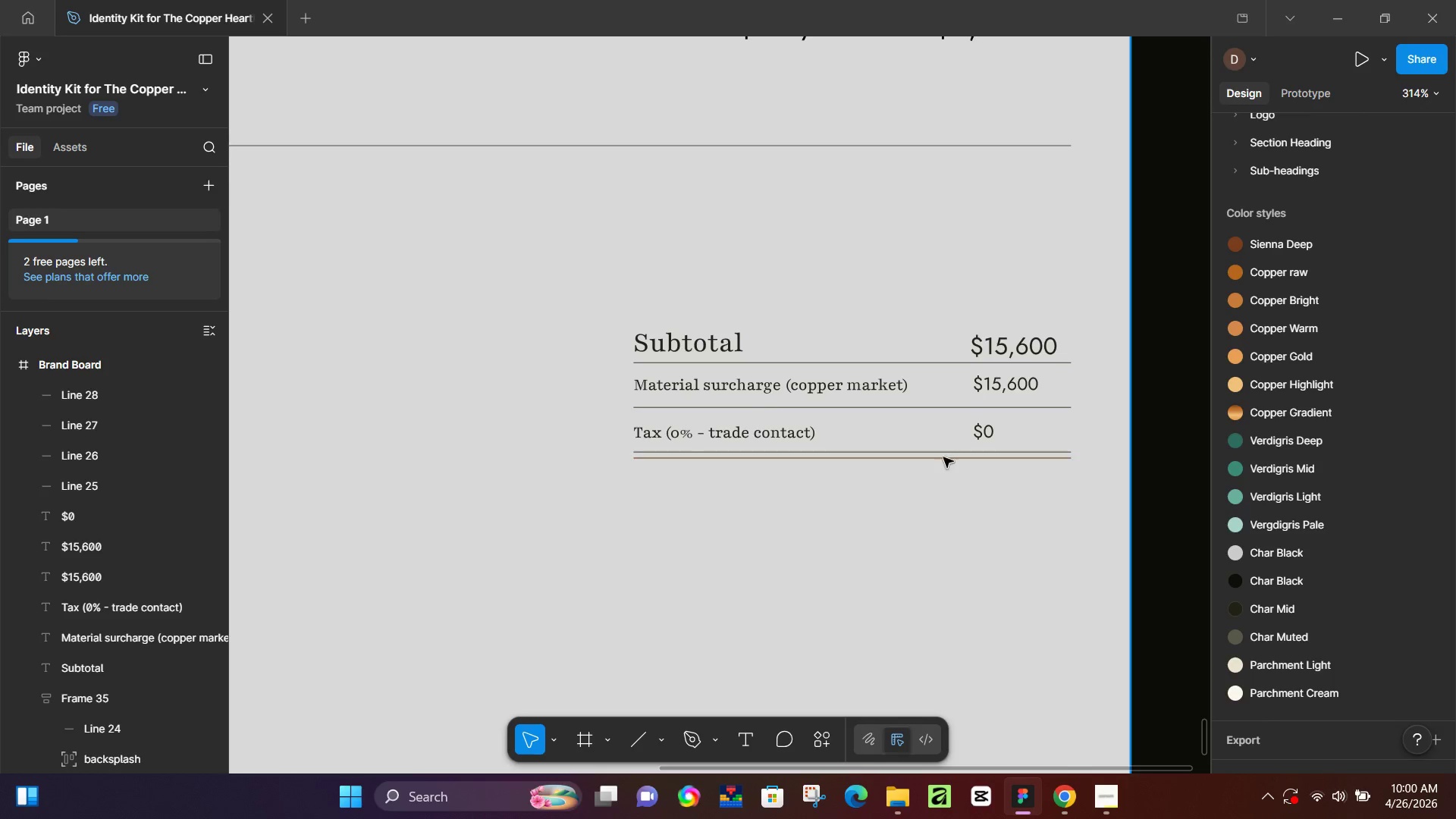 
hold_key(key=ControlLeft, duration=0.8)
 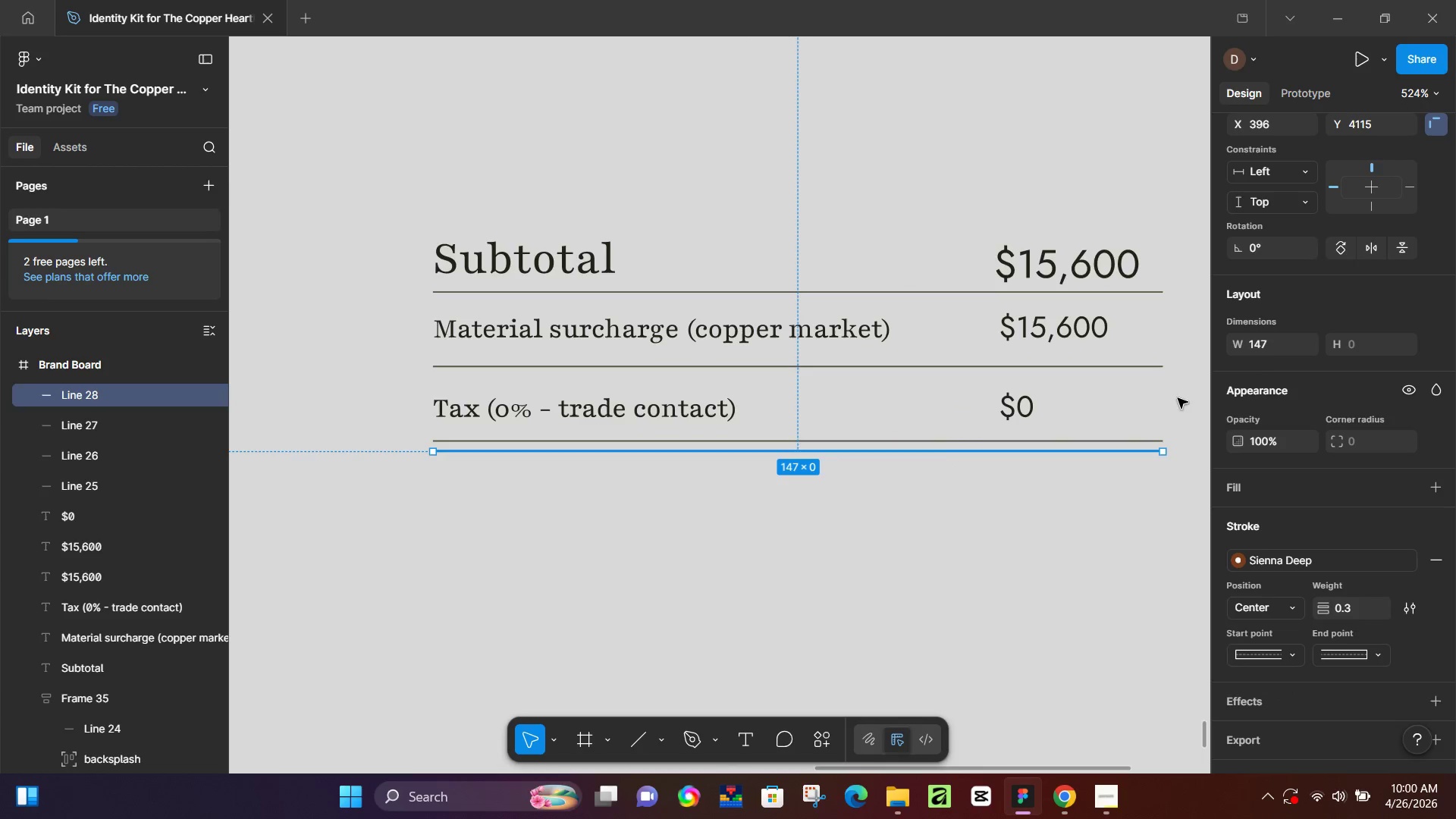 
hold_key(key=ControlLeft, duration=14.72)
 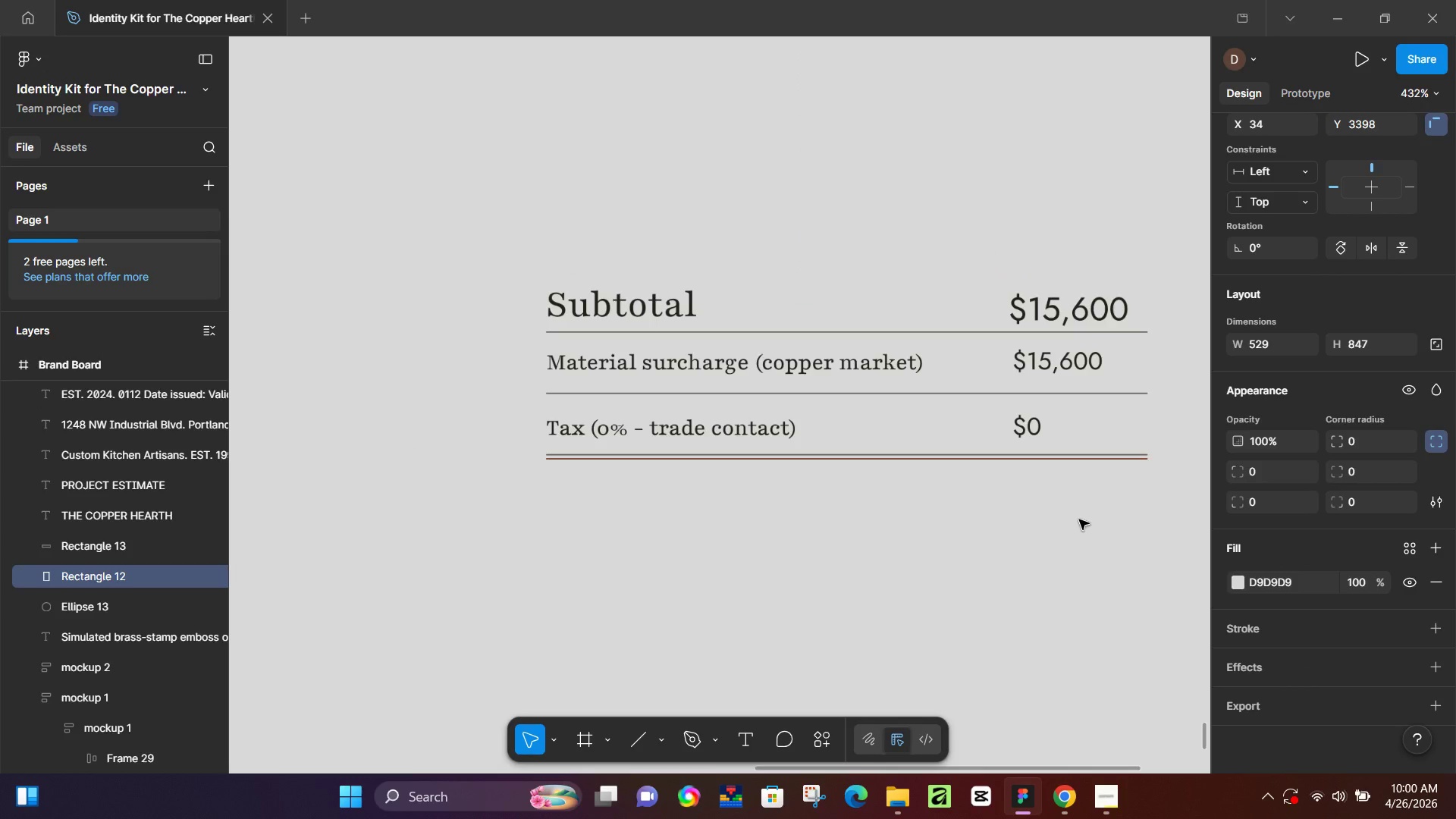 
scroll: coordinate [989, 504], scroll_direction: down, amount: 4.0
 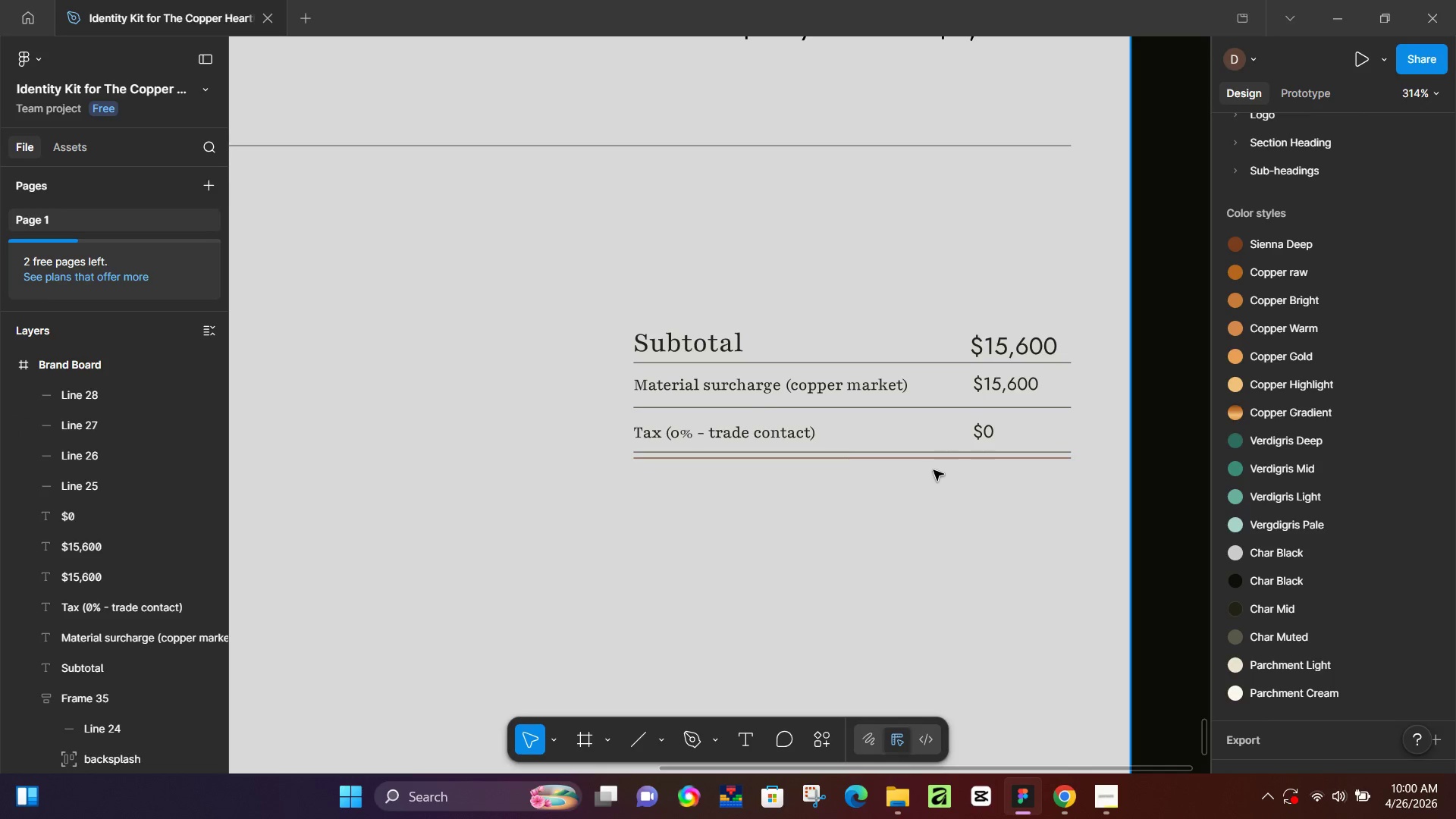 
left_click([948, 453])
 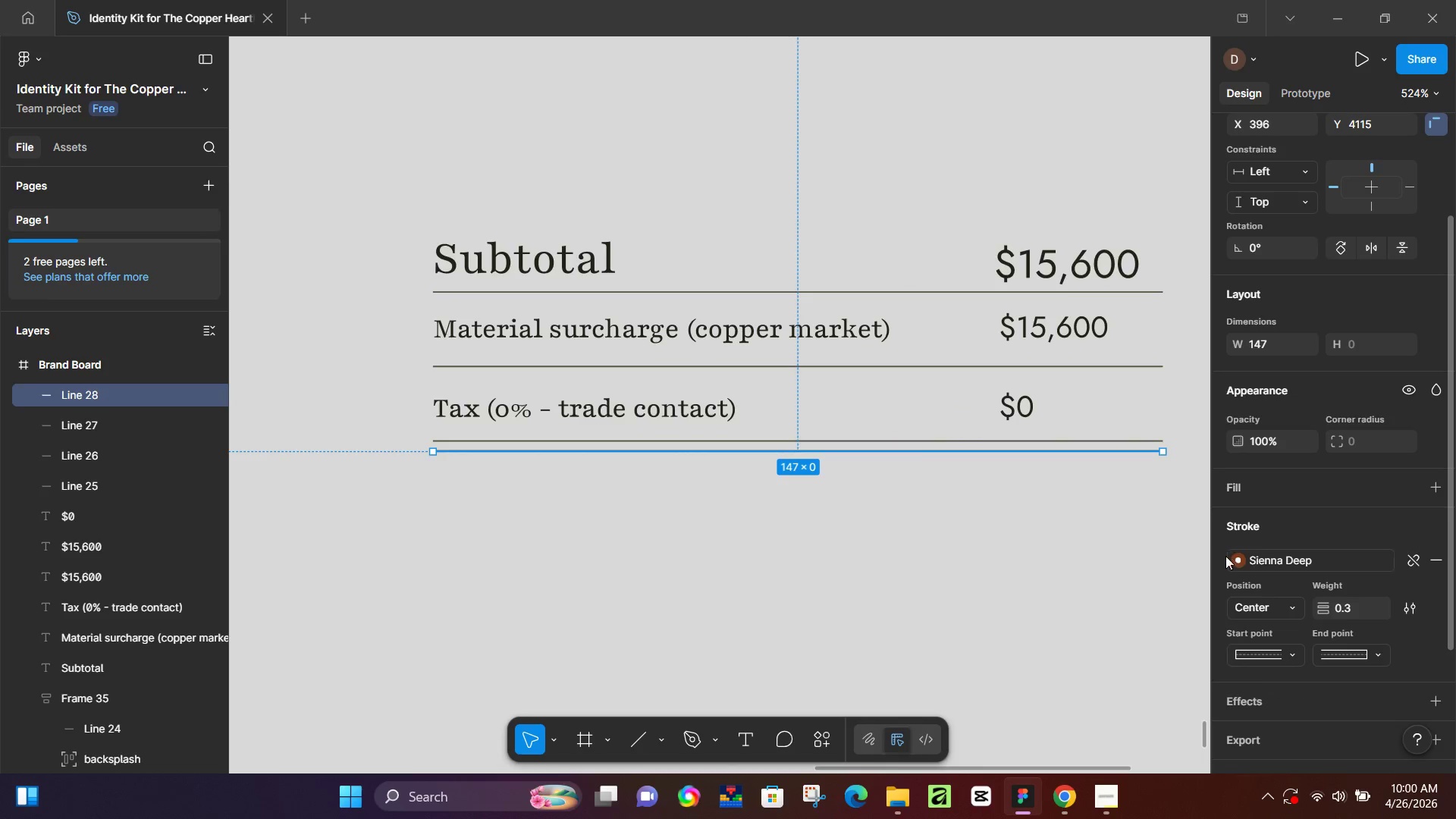 
scroll: coordinate [934, 469], scroll_direction: up, amount: 6.0
 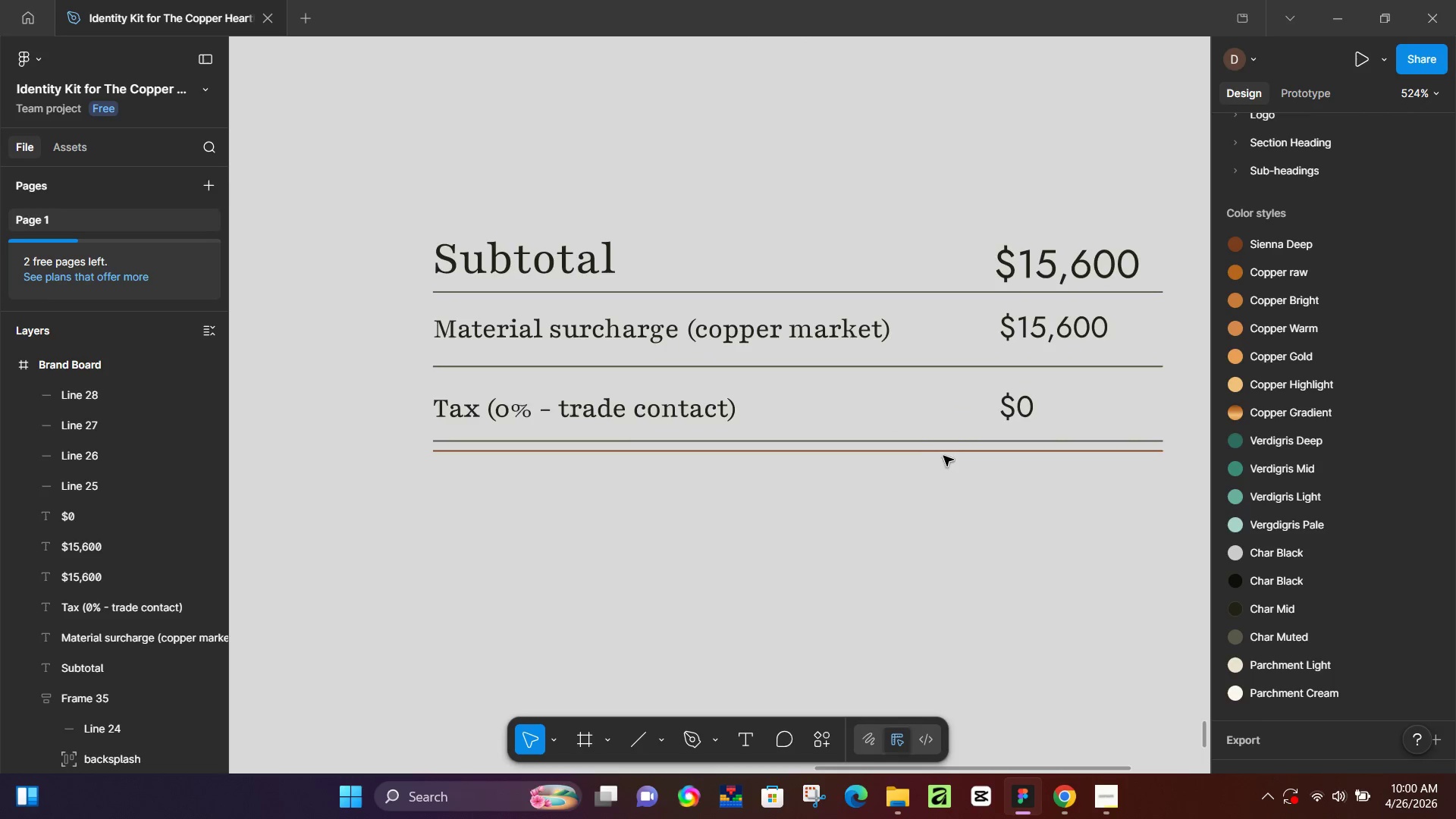 
left_click([1242, 560])
 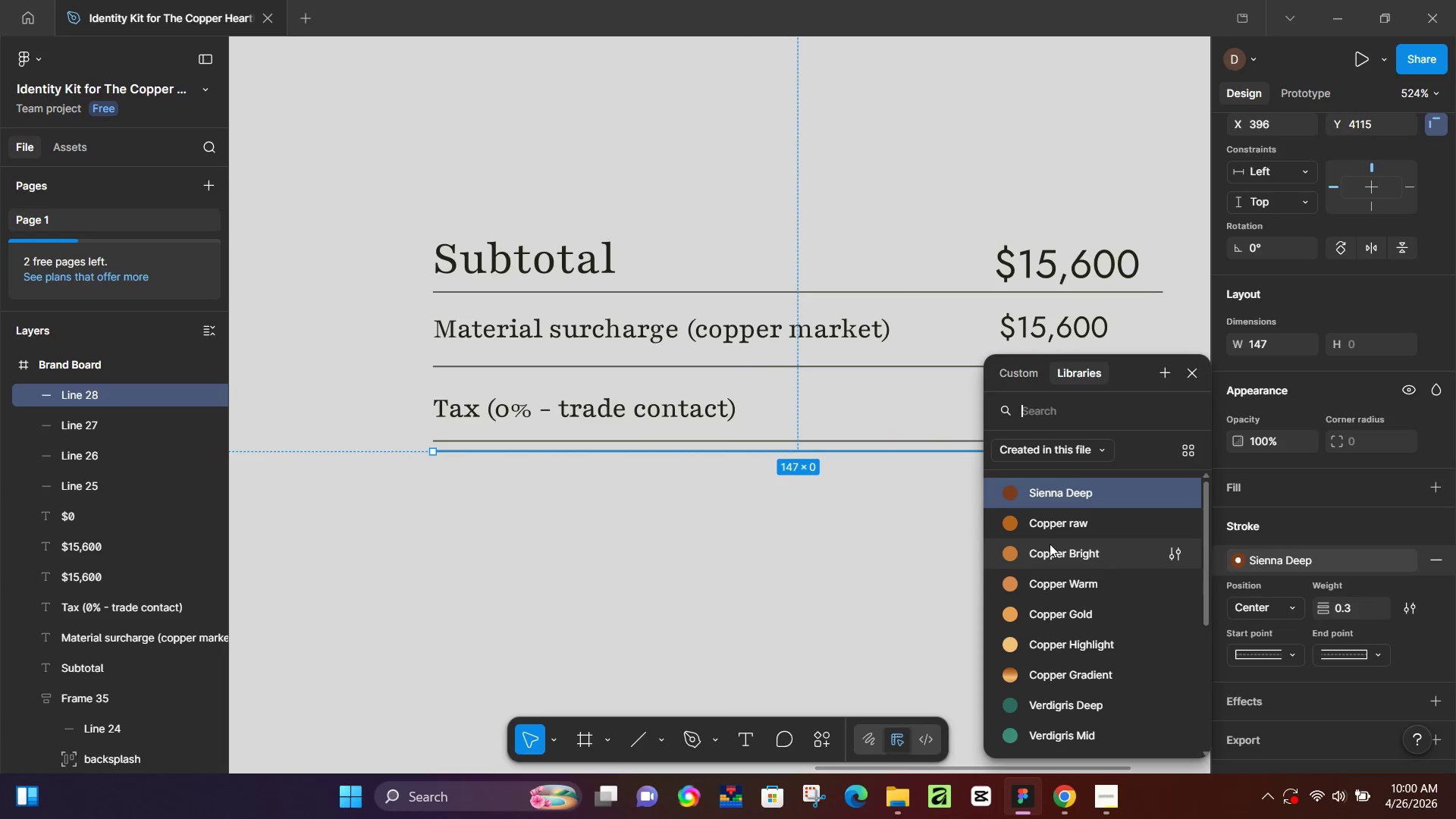 
left_click([1056, 529])
 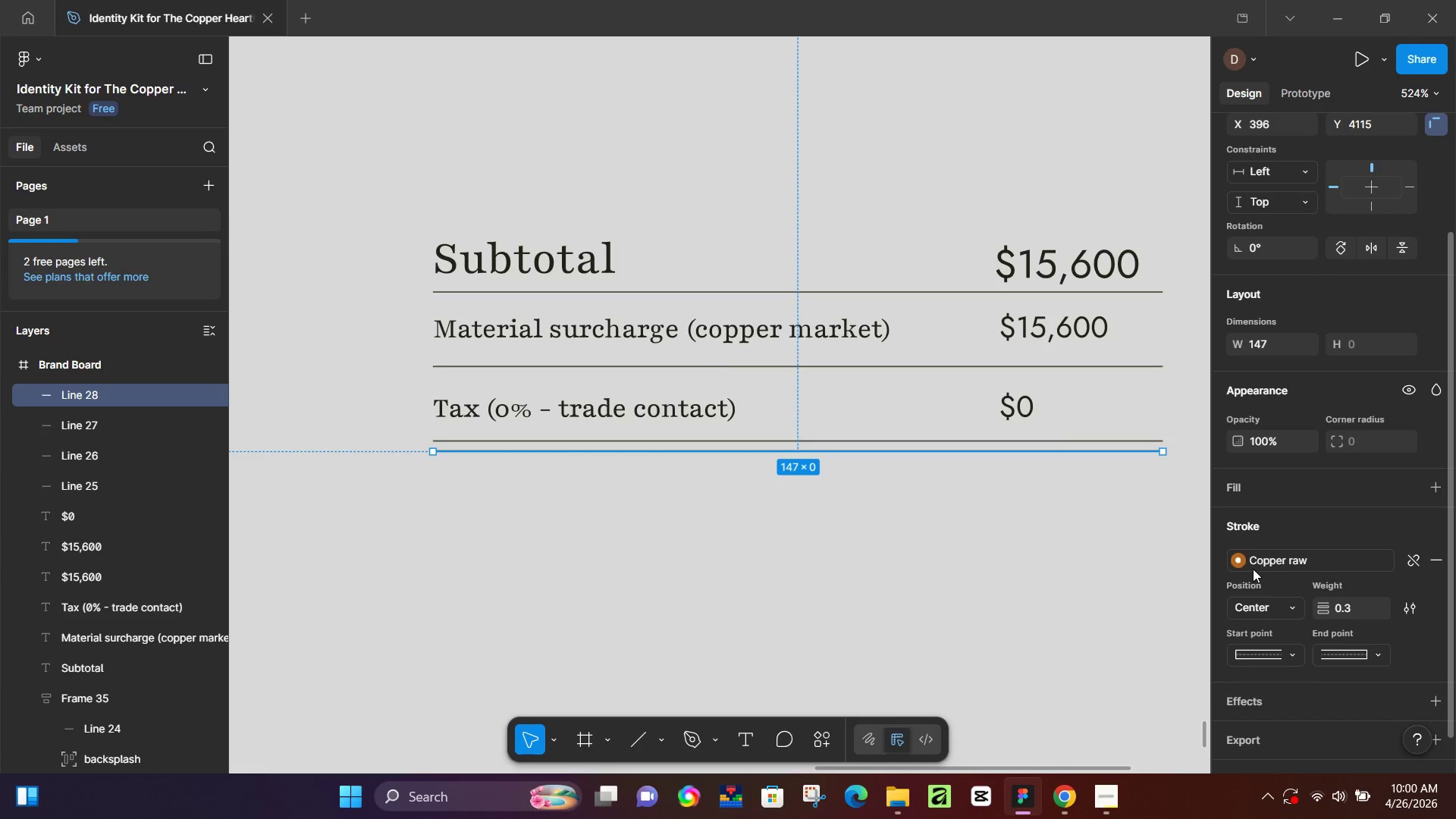 
left_click([1233, 560])
 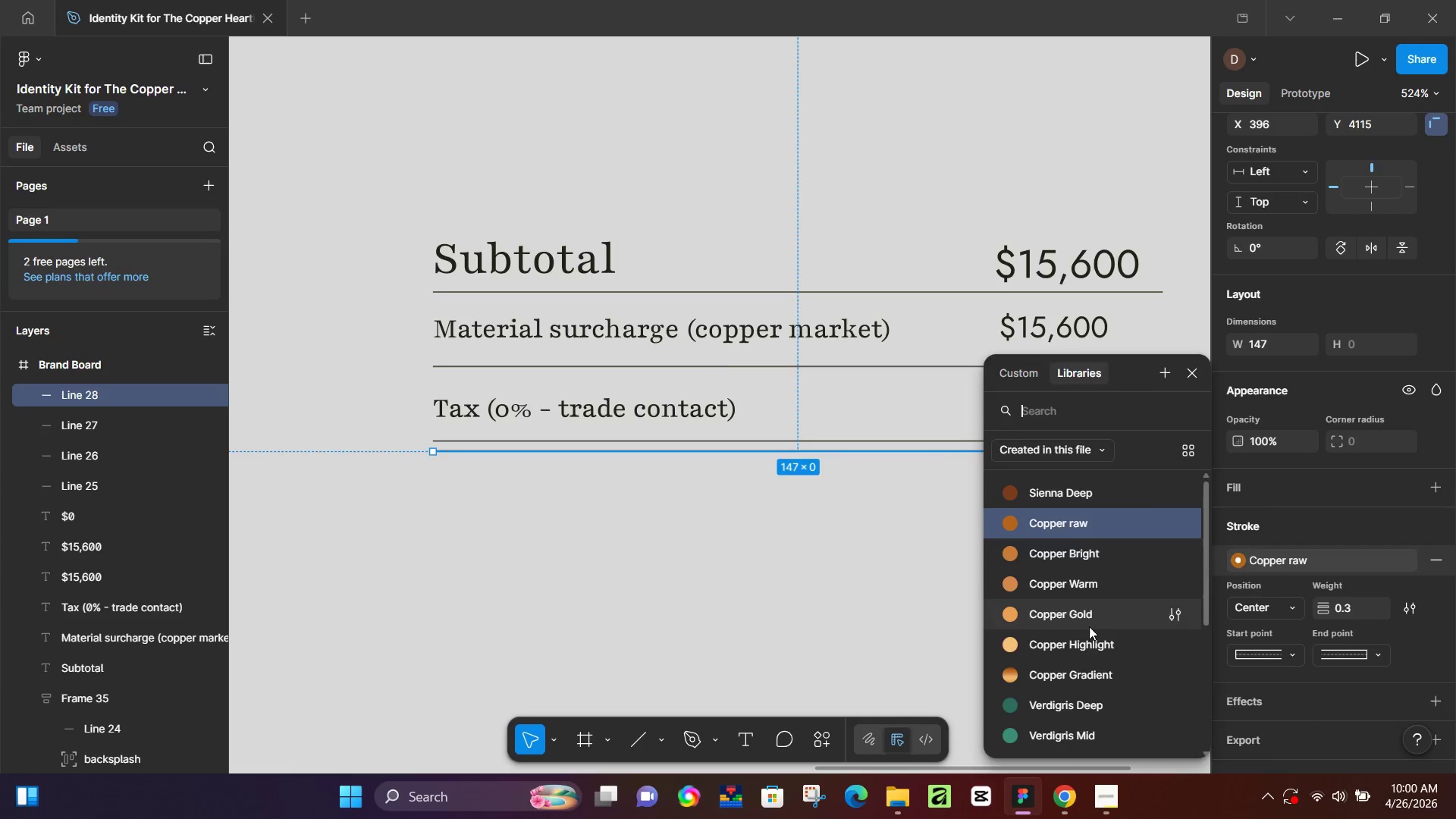 
double_click([1025, 579])
 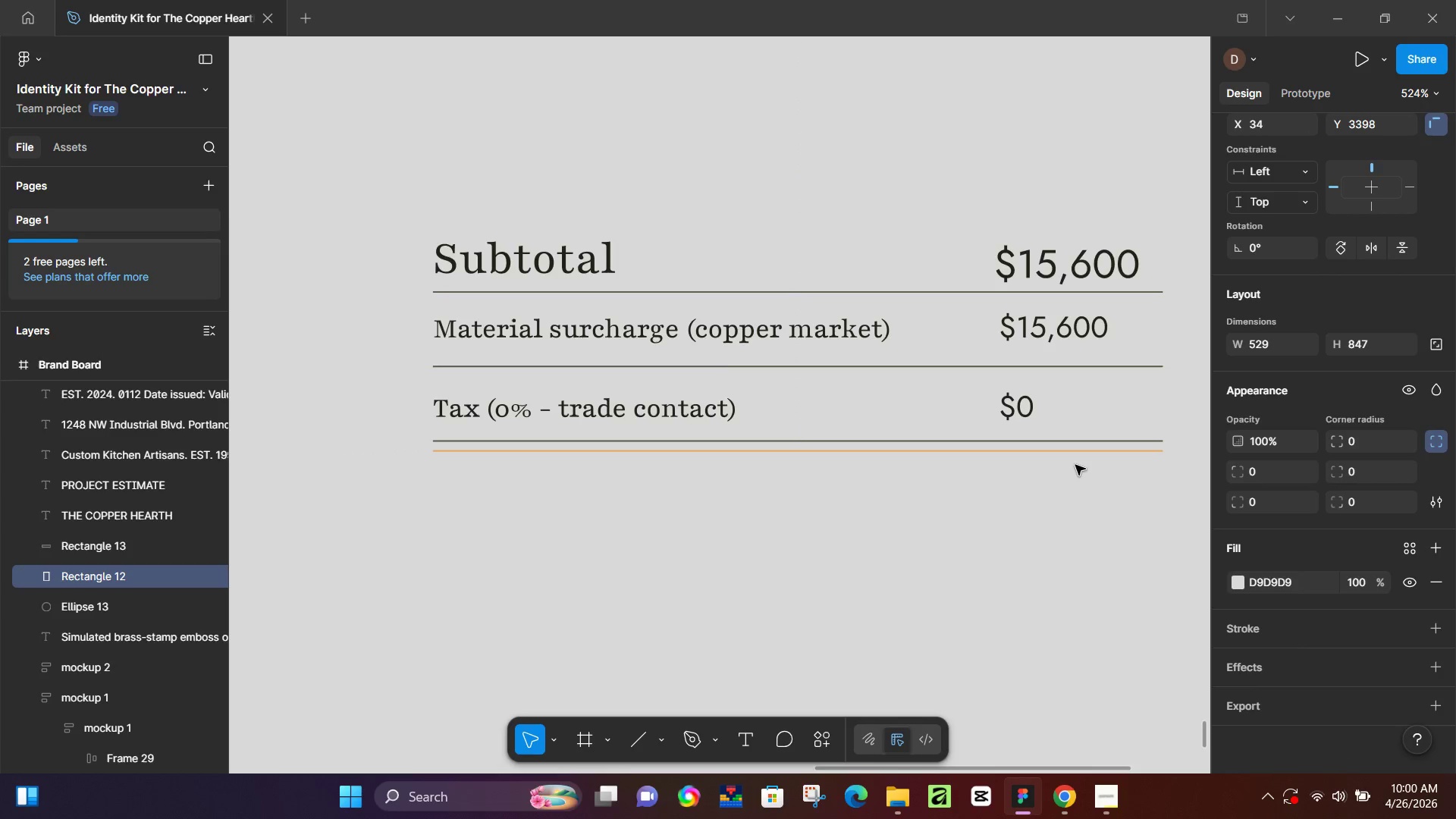 
left_click([1089, 452])
 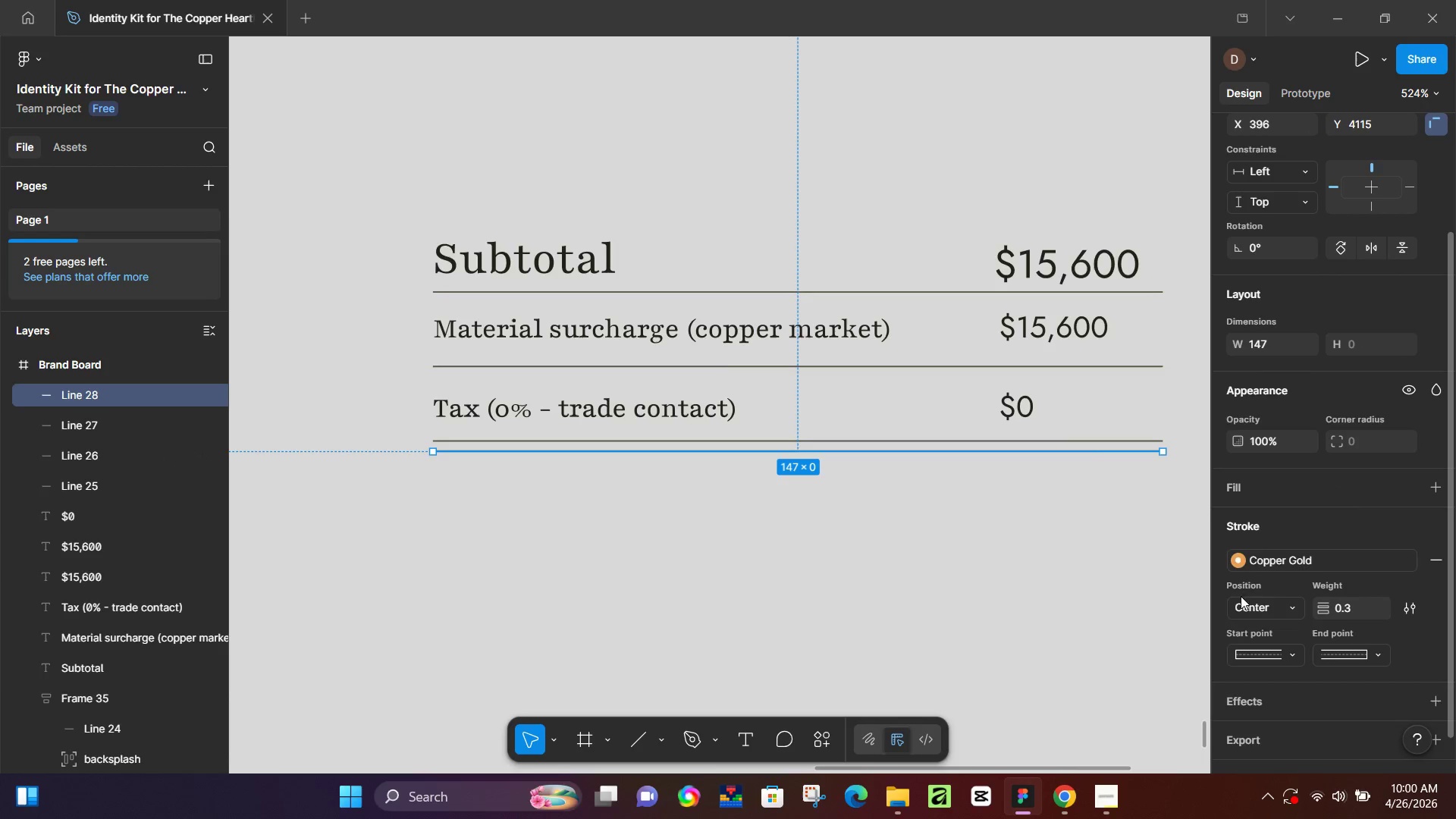 
left_click([1233, 560])
 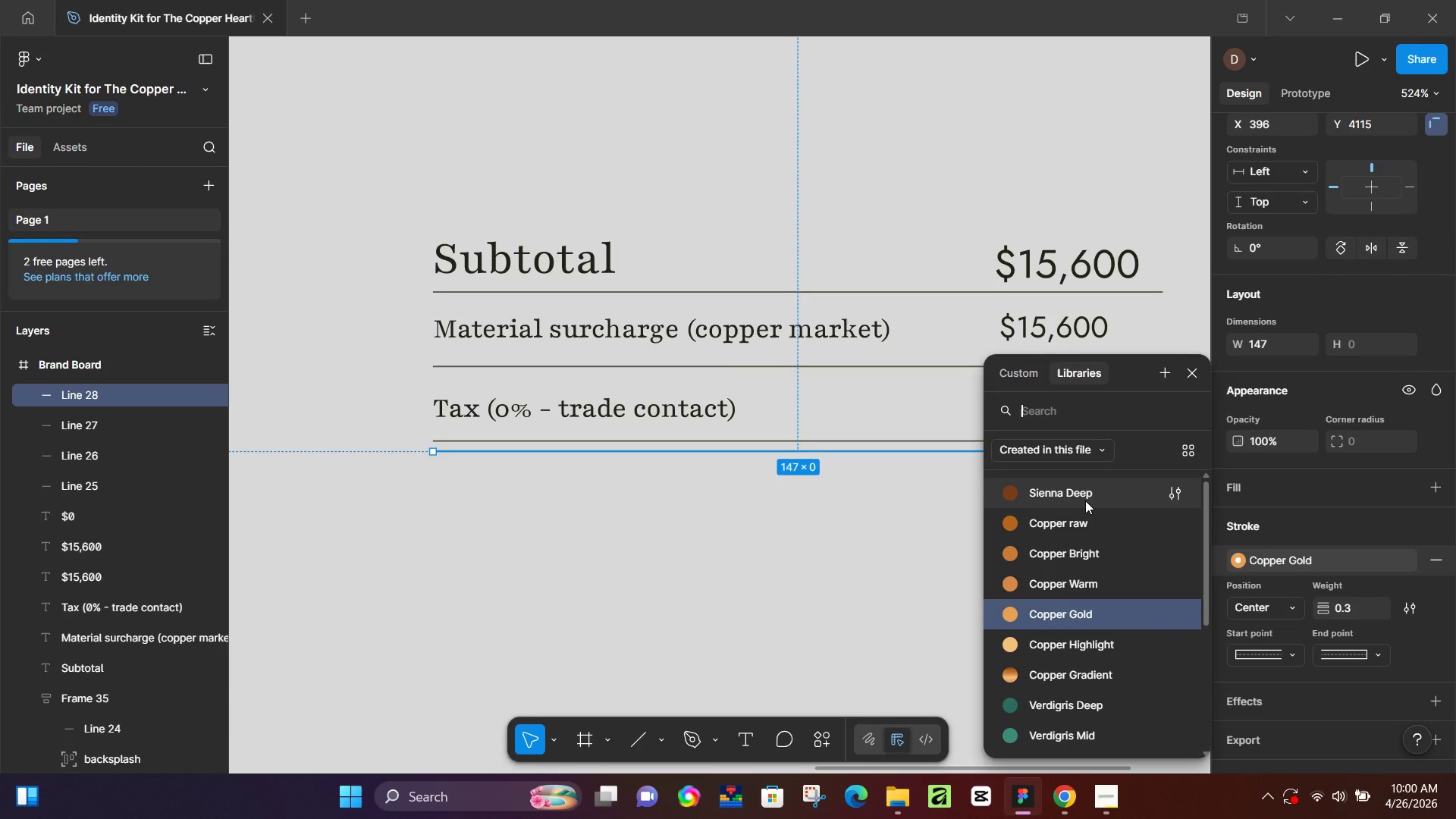 
left_click([1085, 500])
 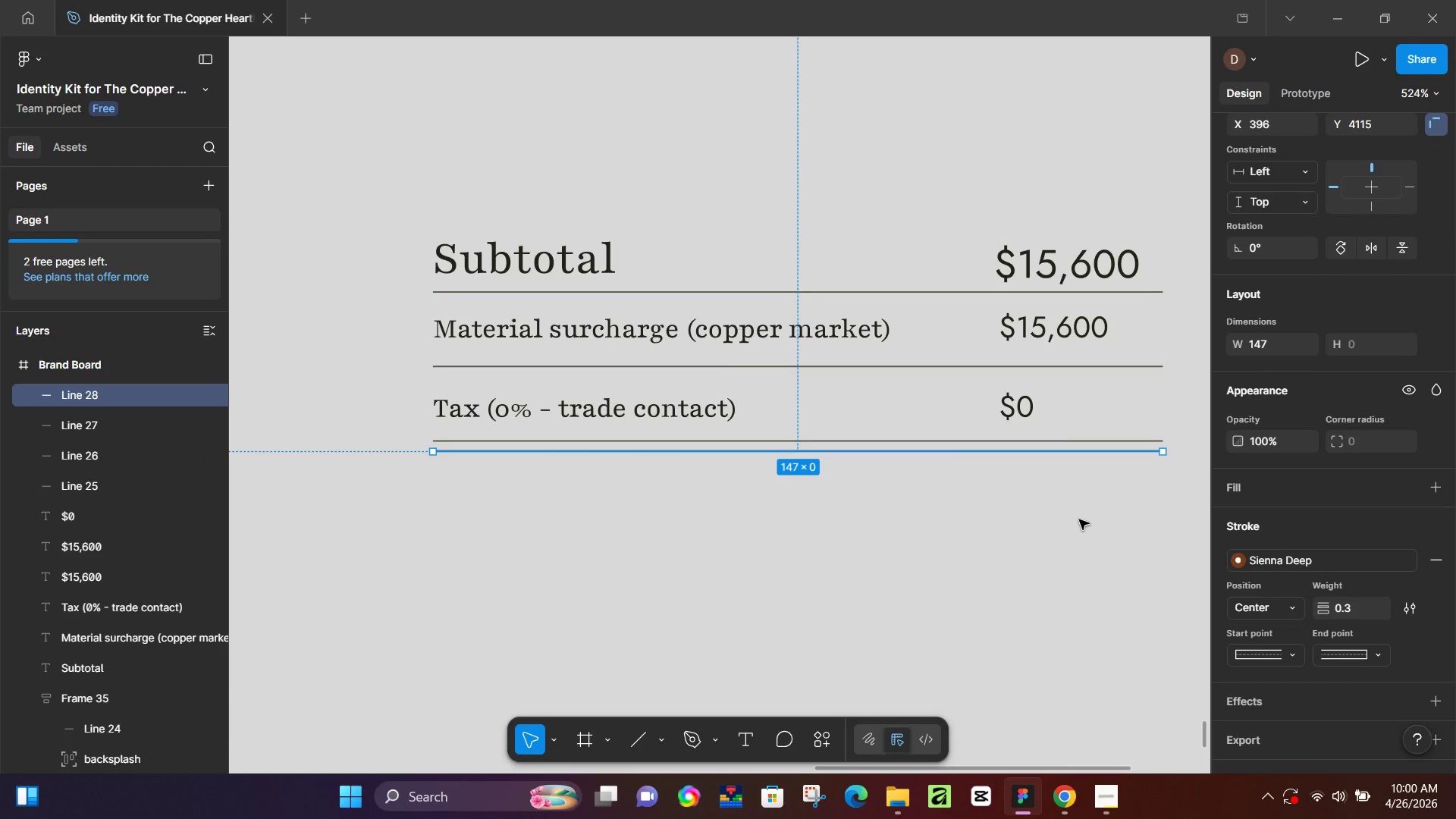 
key(ArrowUp)
 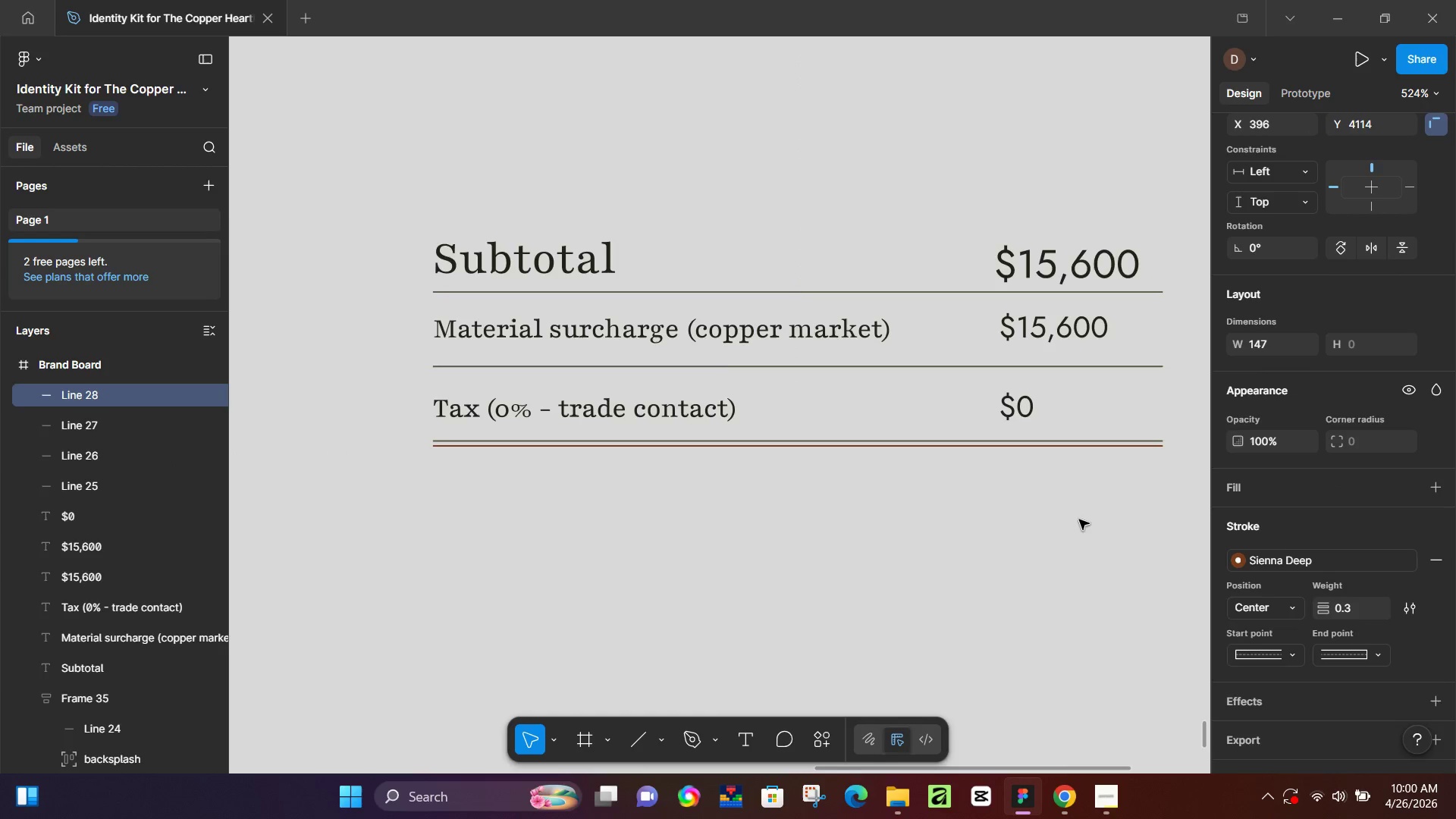 
left_click([1079, 519])
 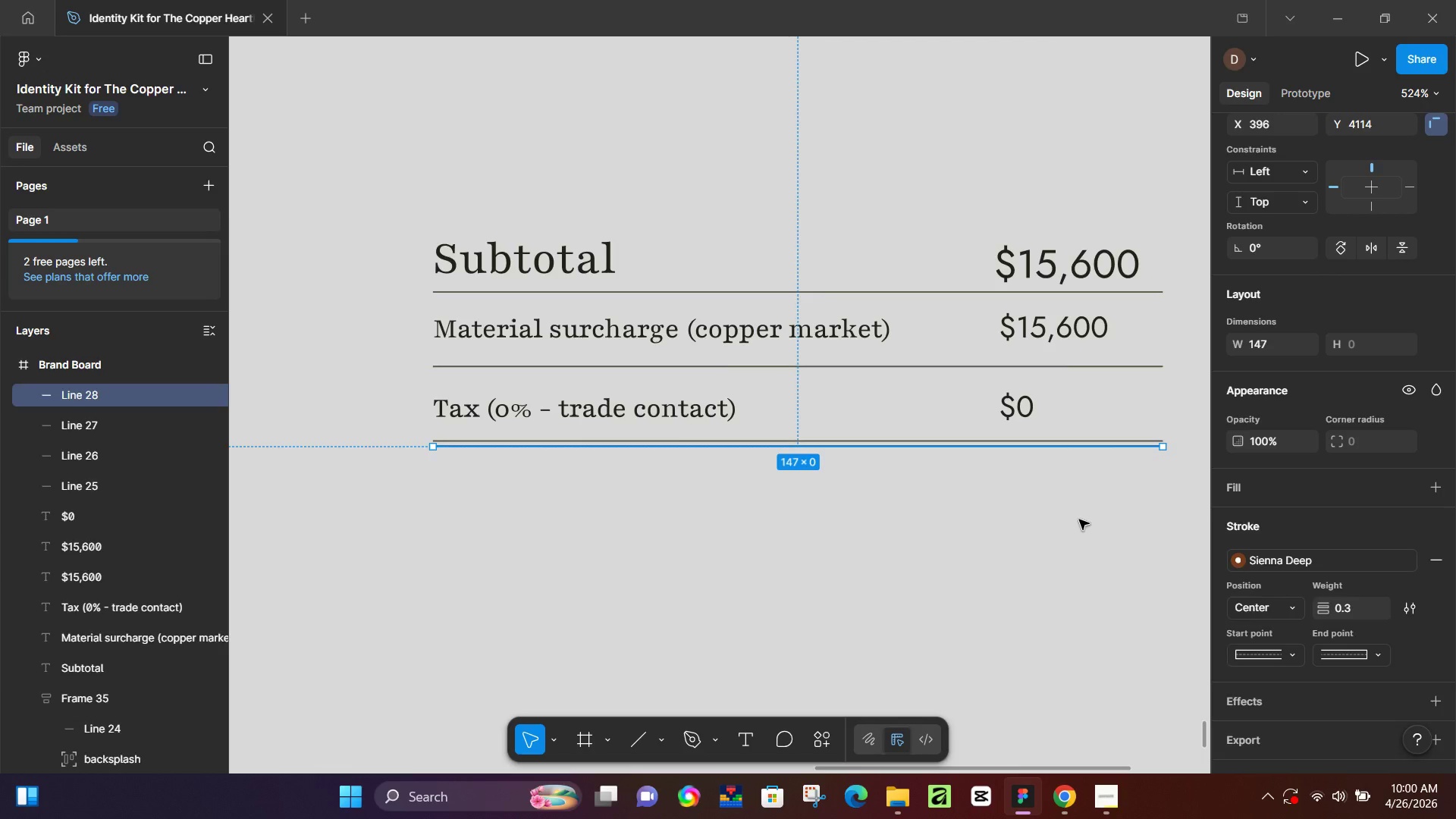 
hold_key(key=ControlLeft, duration=1.14)
 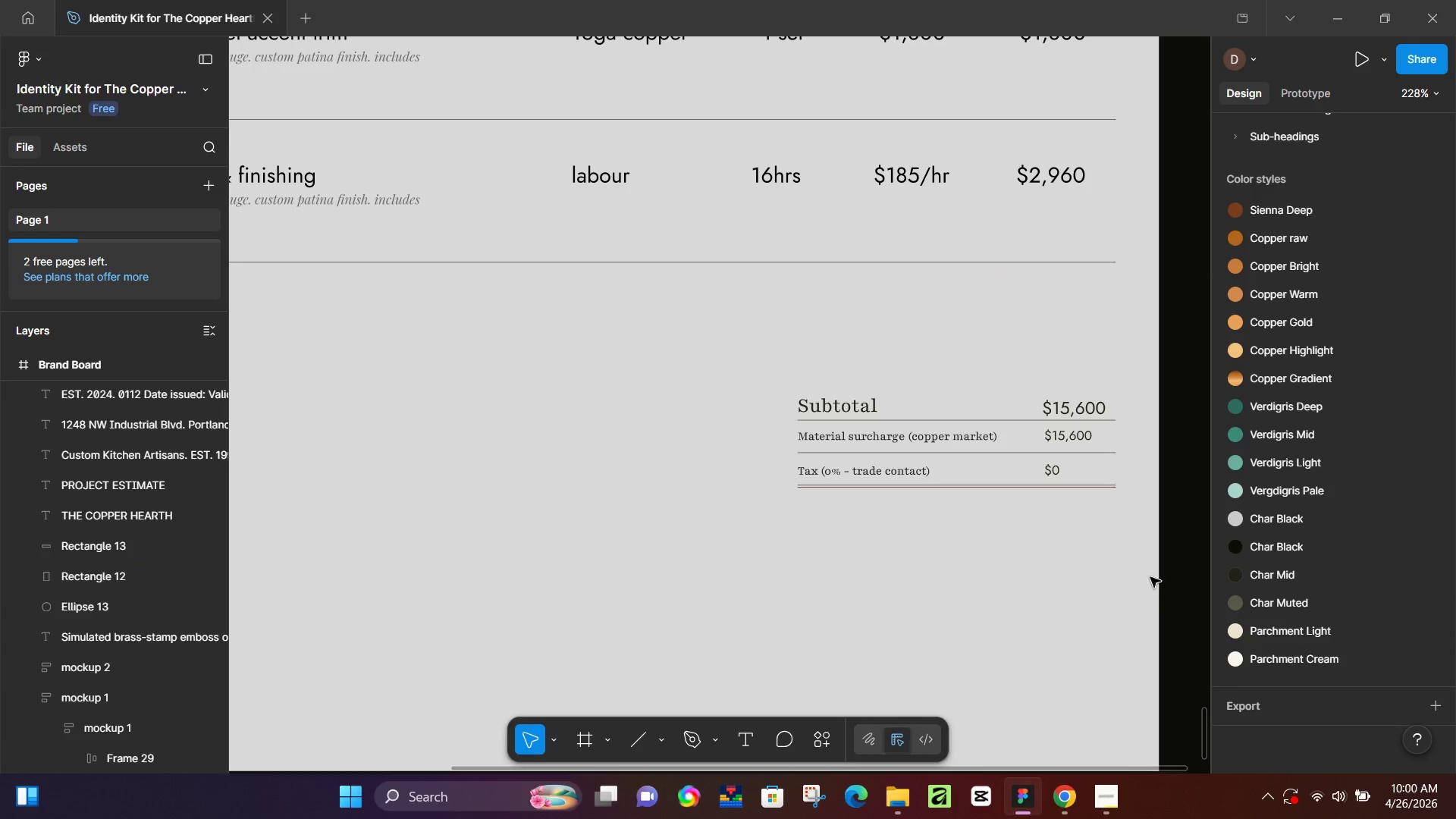 
hold_key(key=ControlLeft, duration=4.53)
left_click([1178, 537])
 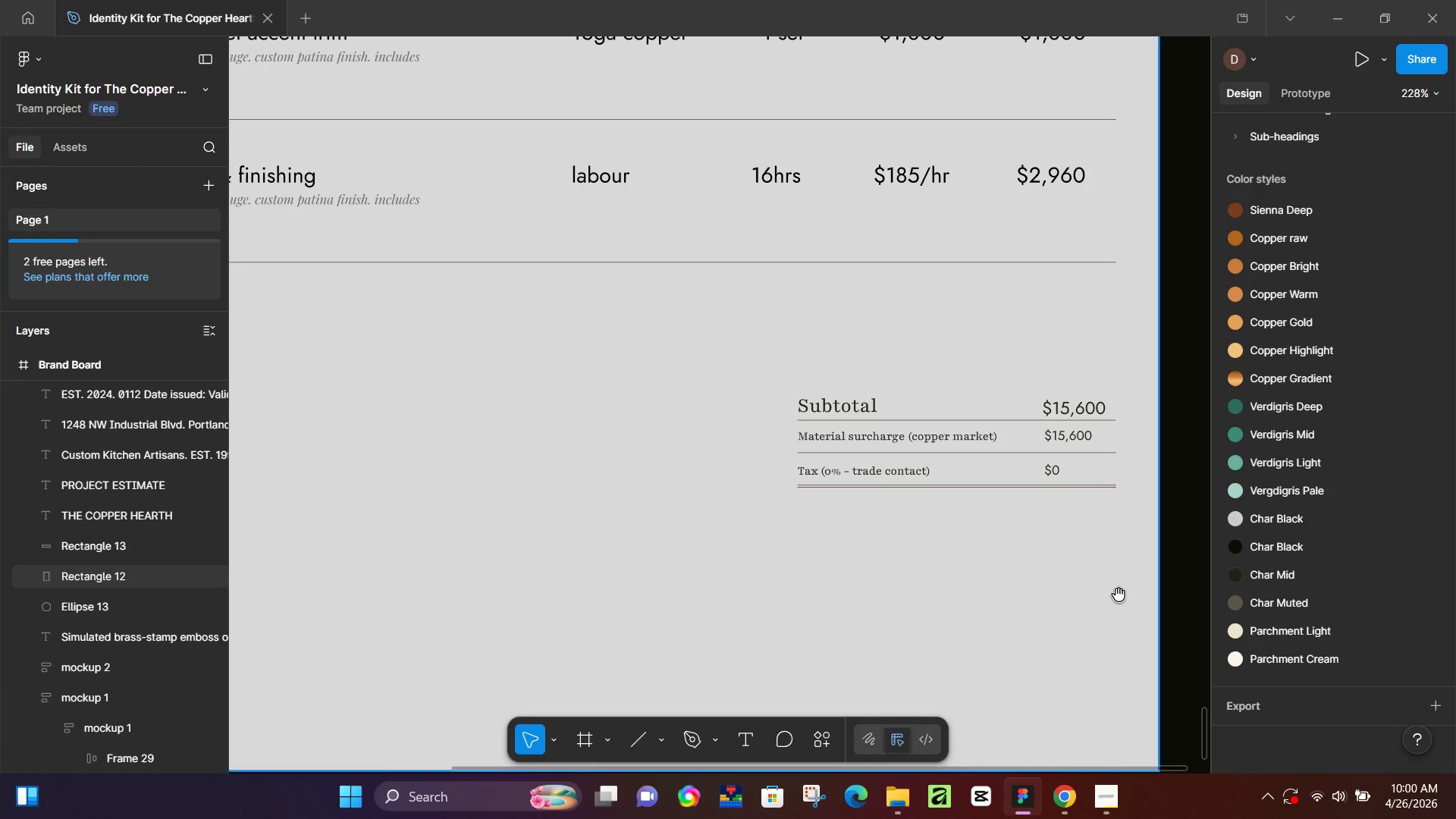 
hold_key(key=Space, duration=0.91)
 